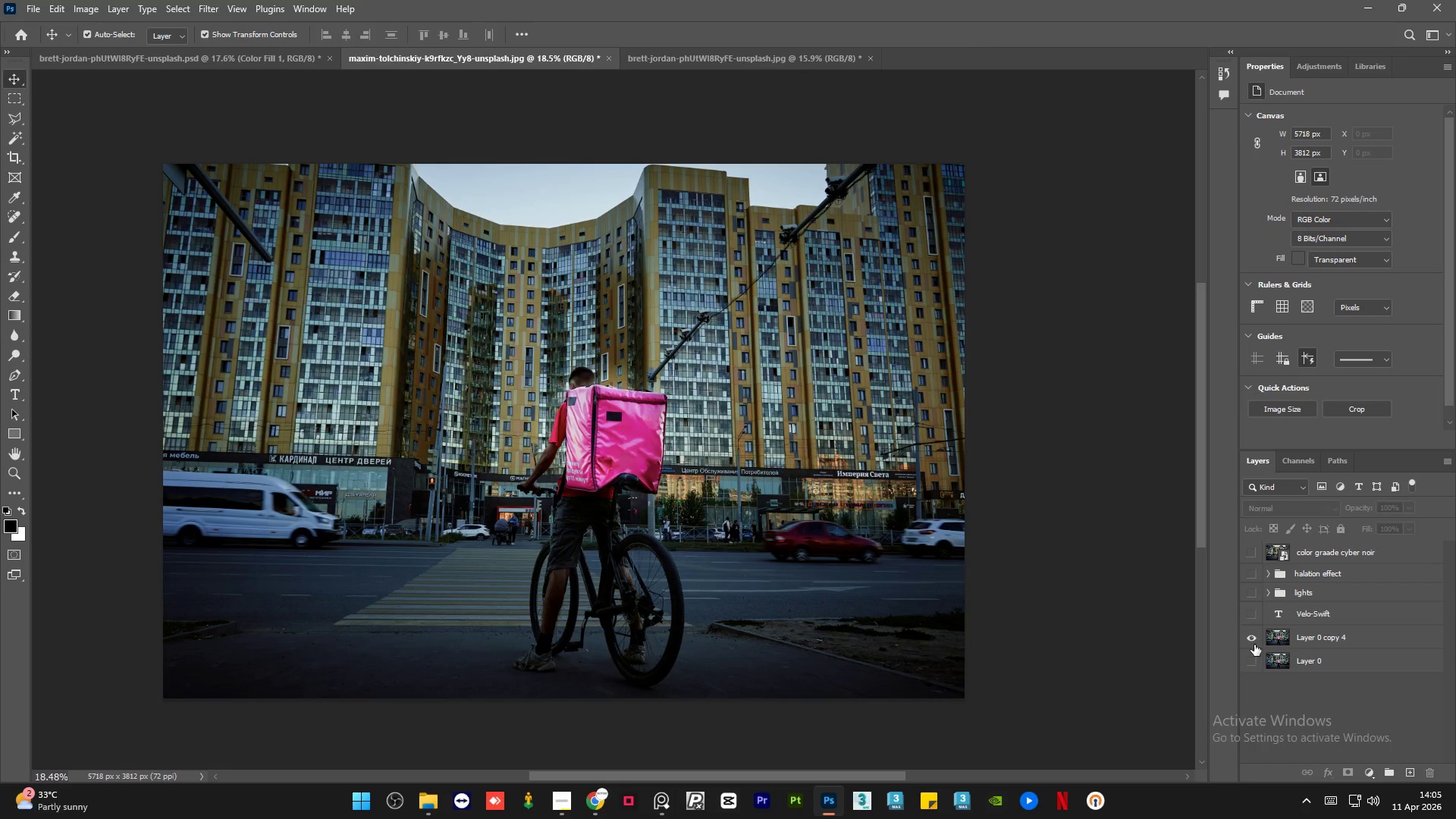 
double_click([1254, 645])
 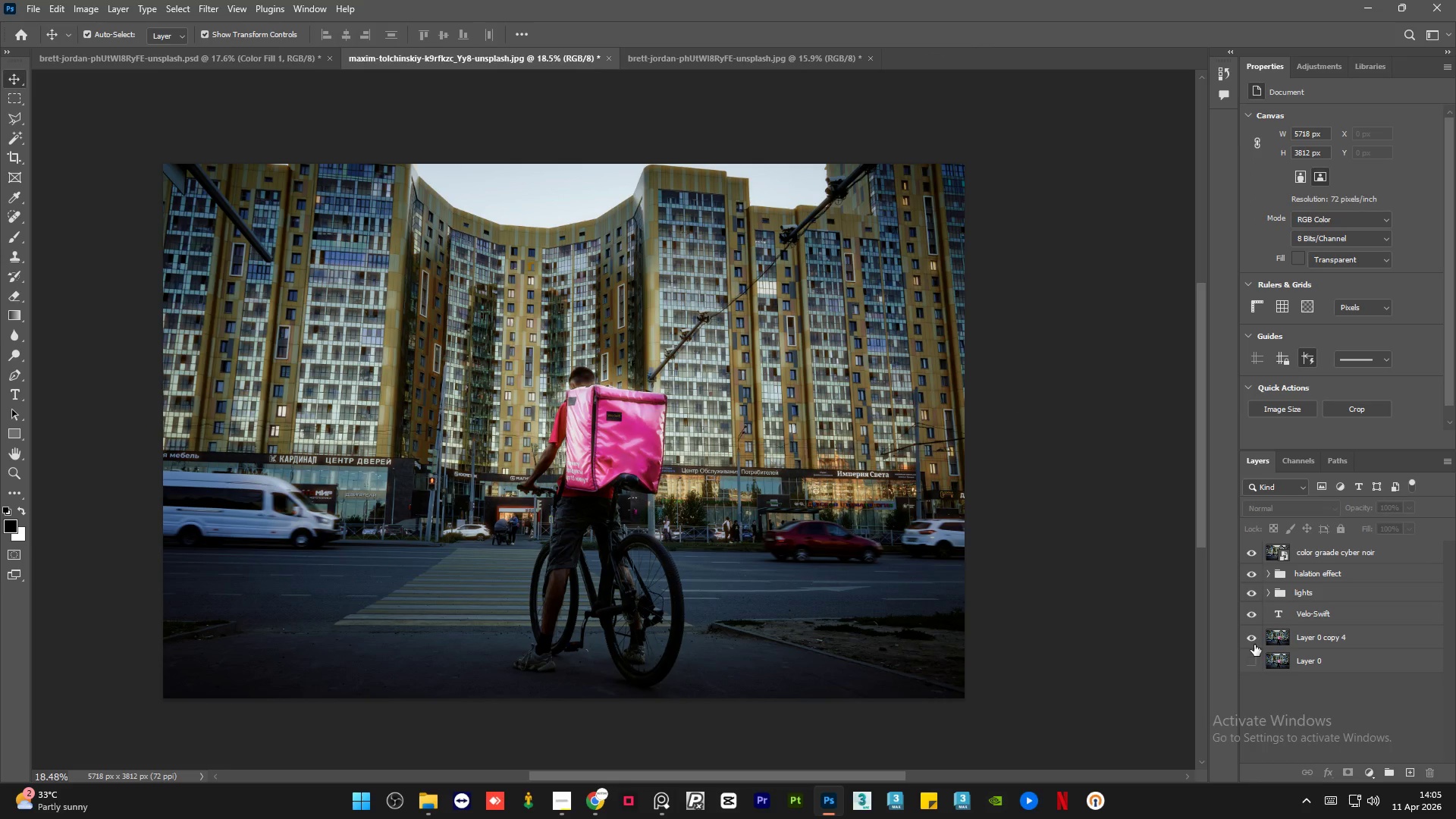 
left_click([1254, 645])
 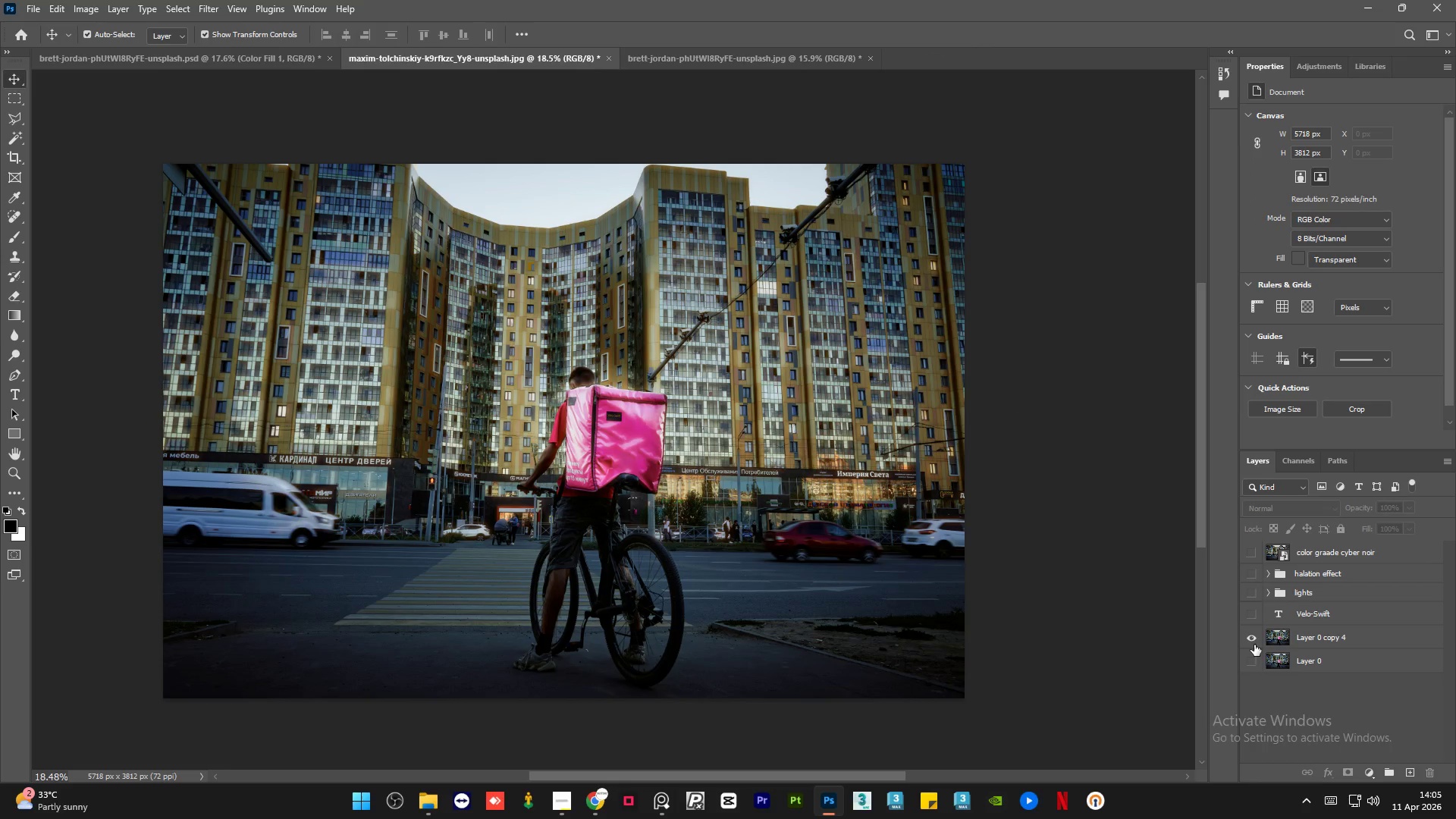 
hold_key(key=AltLeft, duration=1.52)
double_click([1254, 645])
 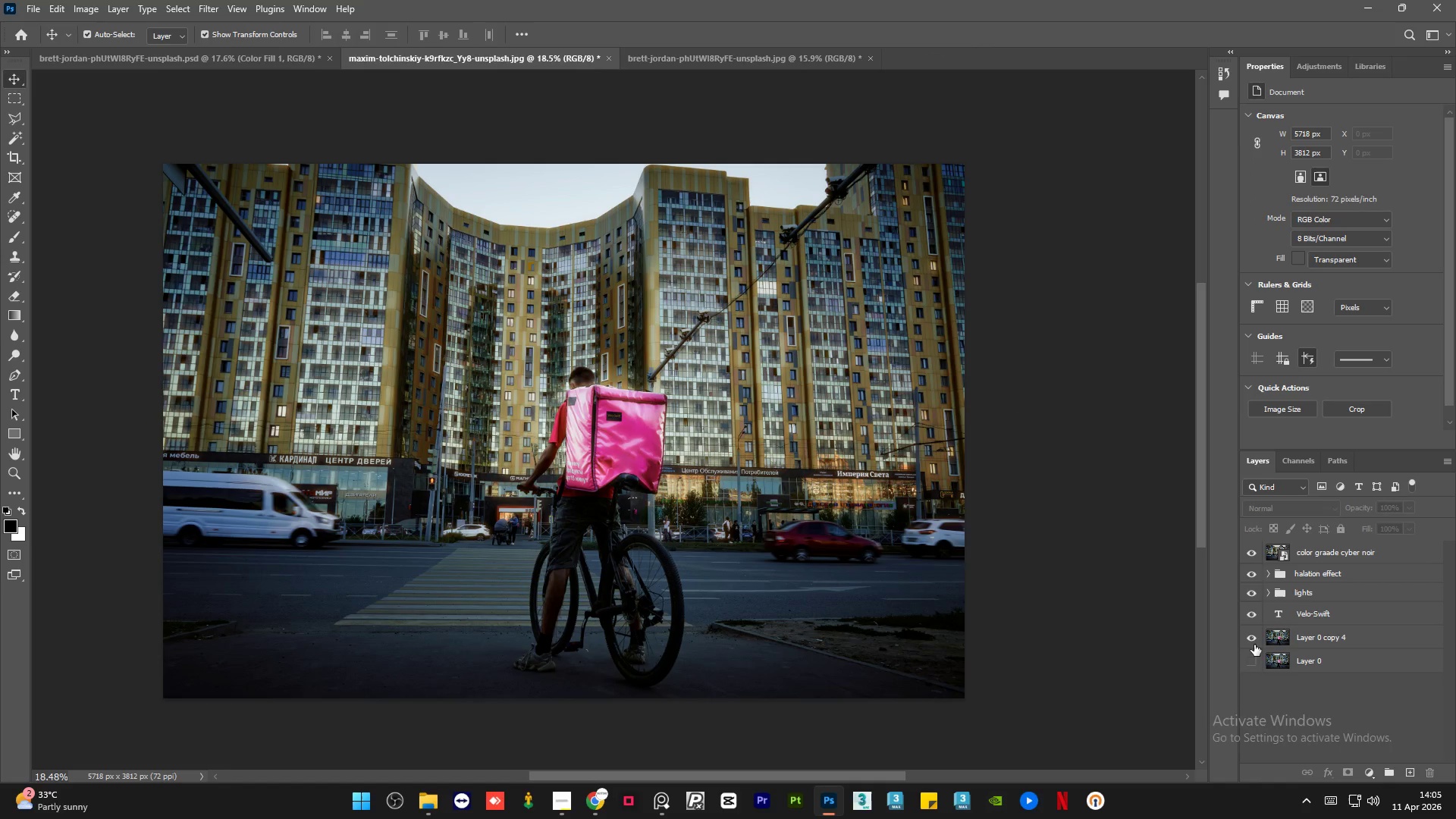 
left_click([1254, 645])
 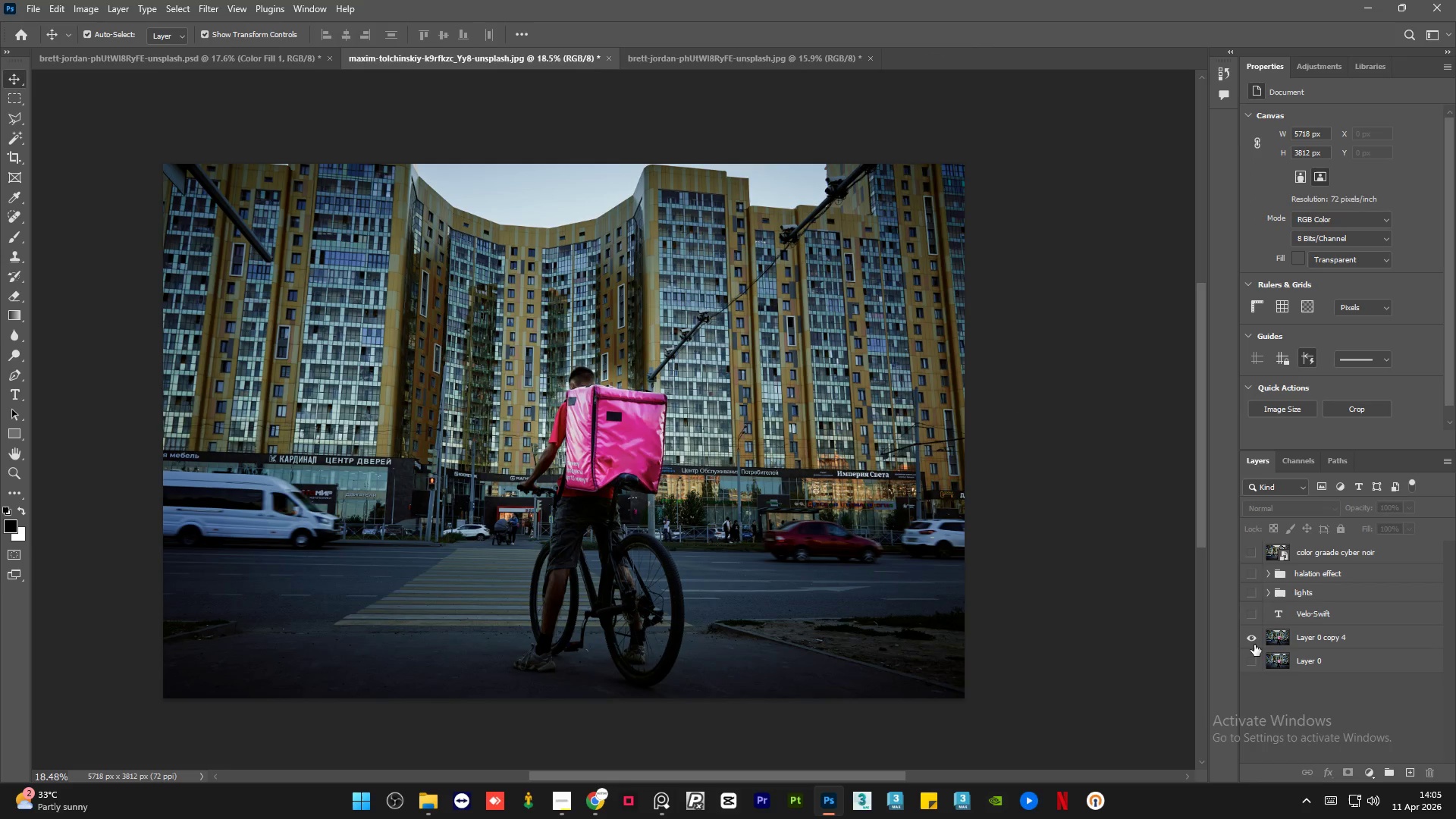 
double_click([1254, 645])
 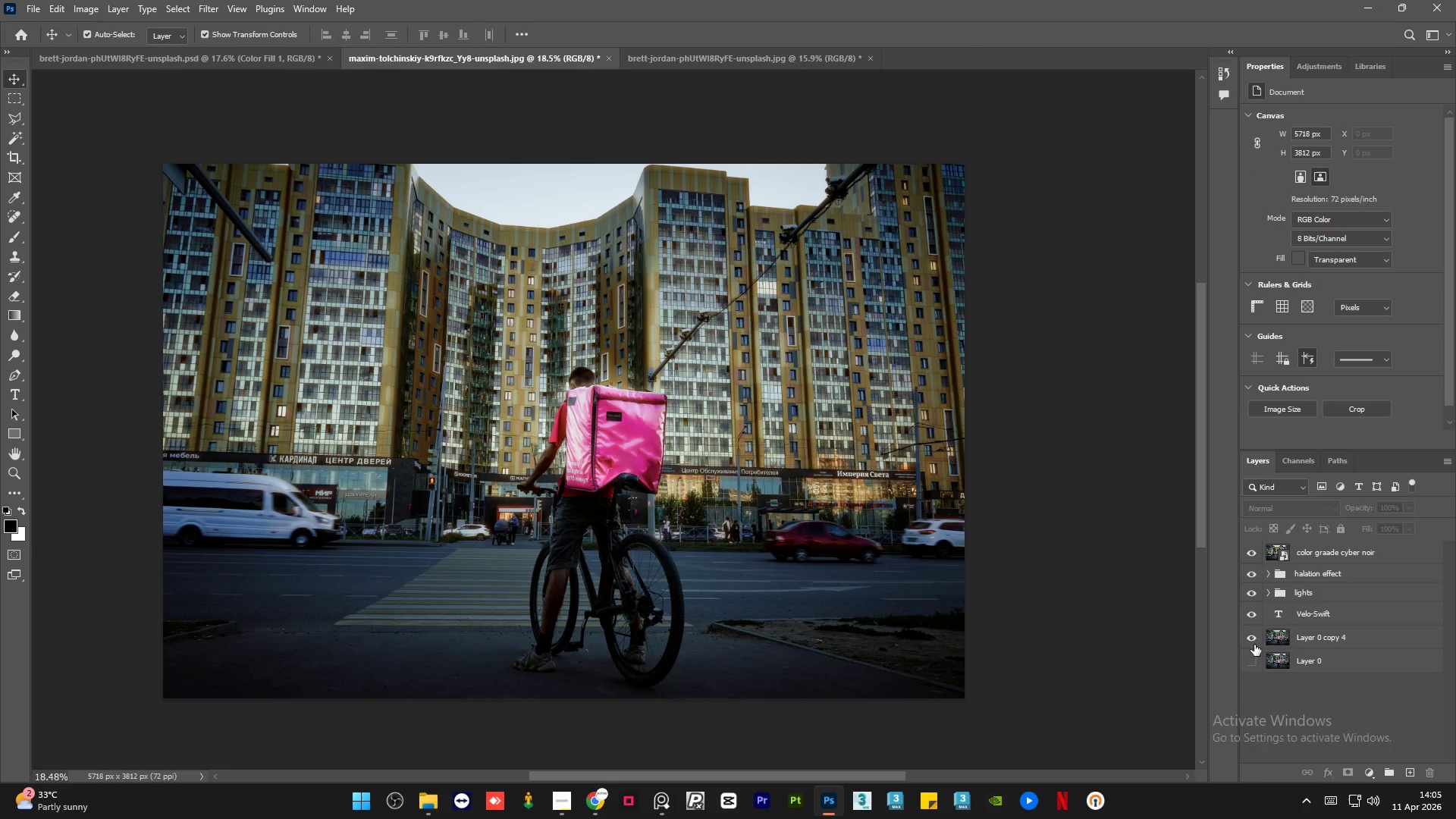 
hold_key(key=AltLeft, duration=1.51)
left_click([1254, 645])
 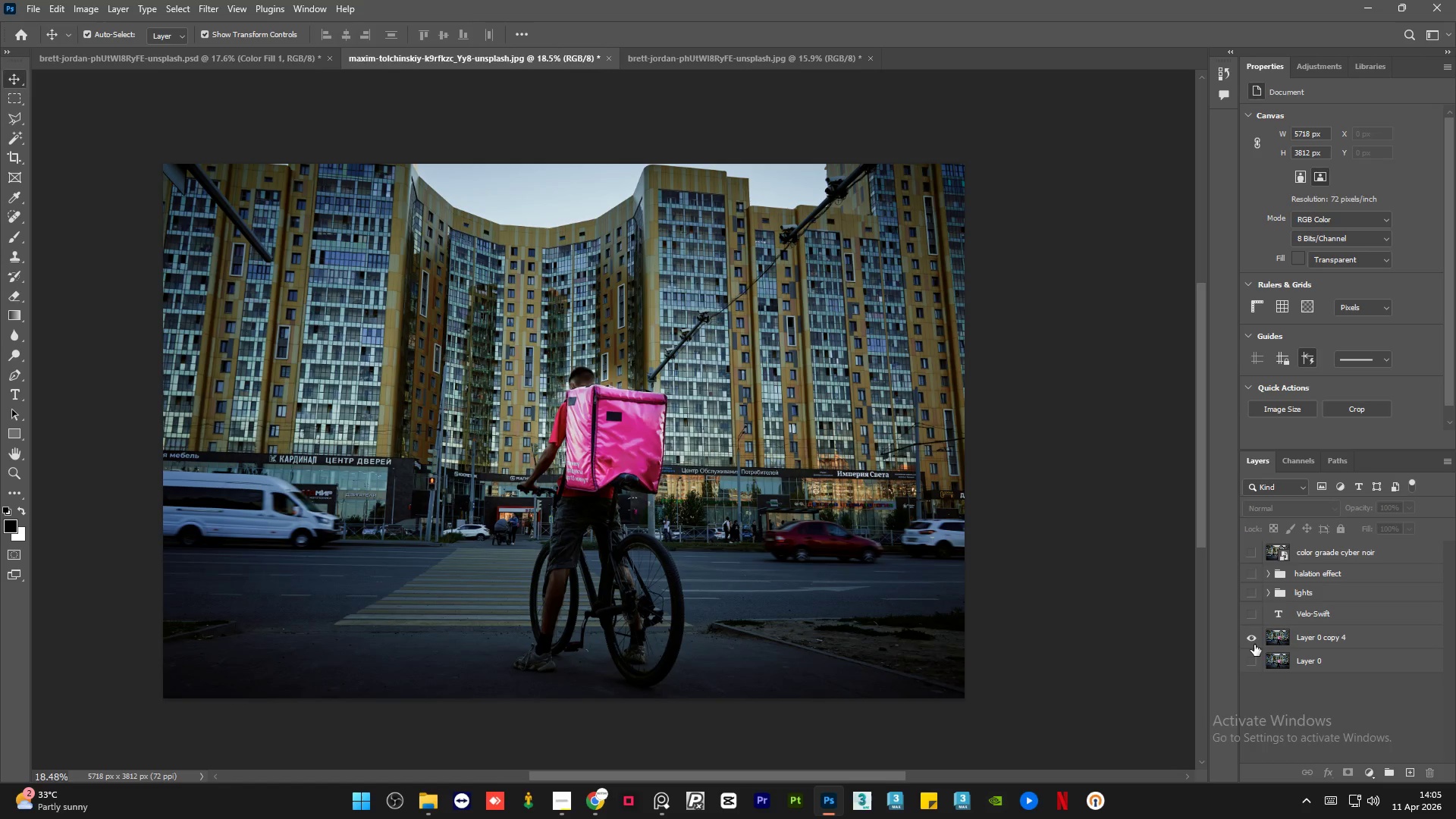 
double_click([1254, 645])
 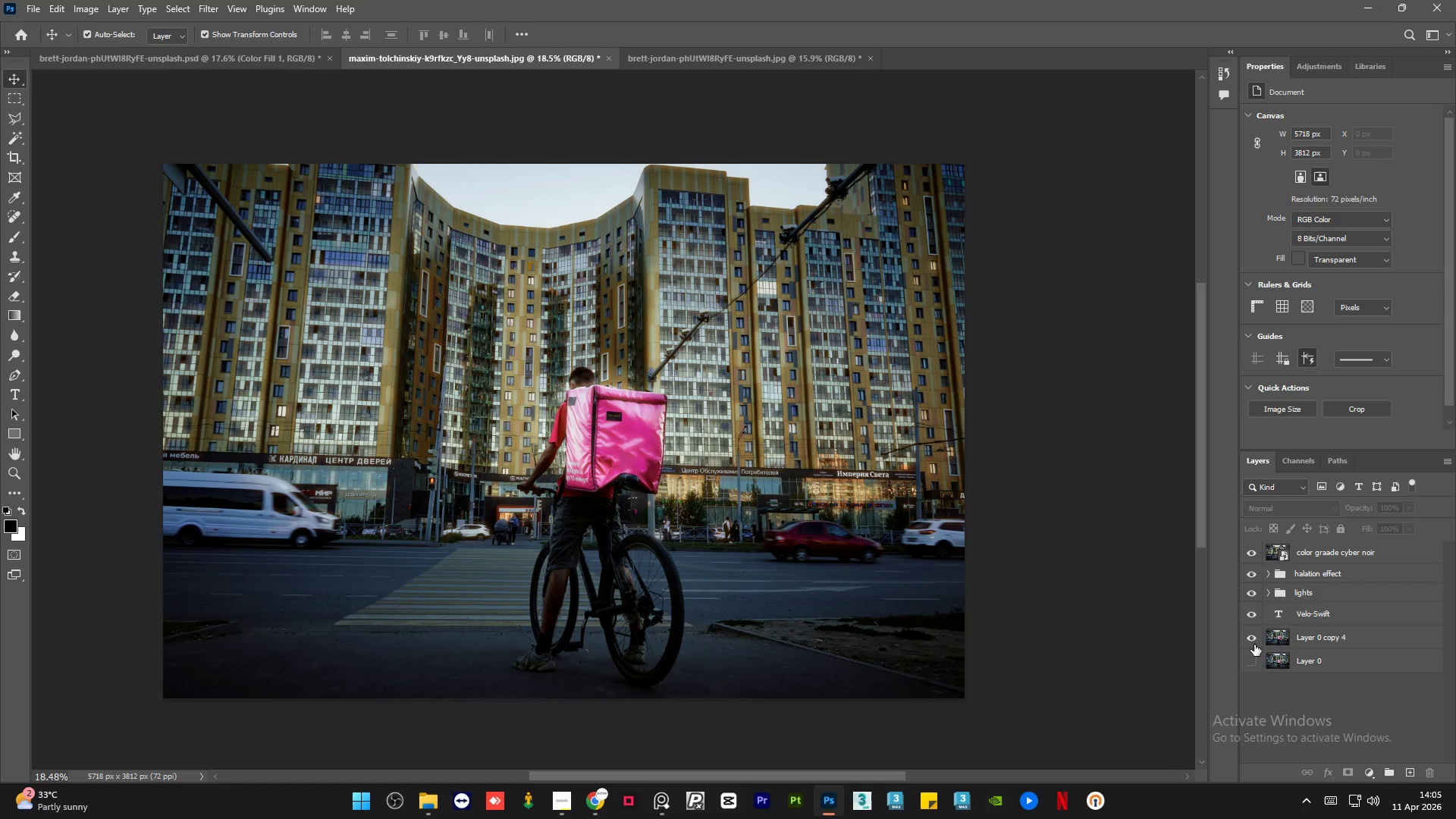 
hold_key(key=AltLeft, duration=1.52)
left_click([1254, 645])
 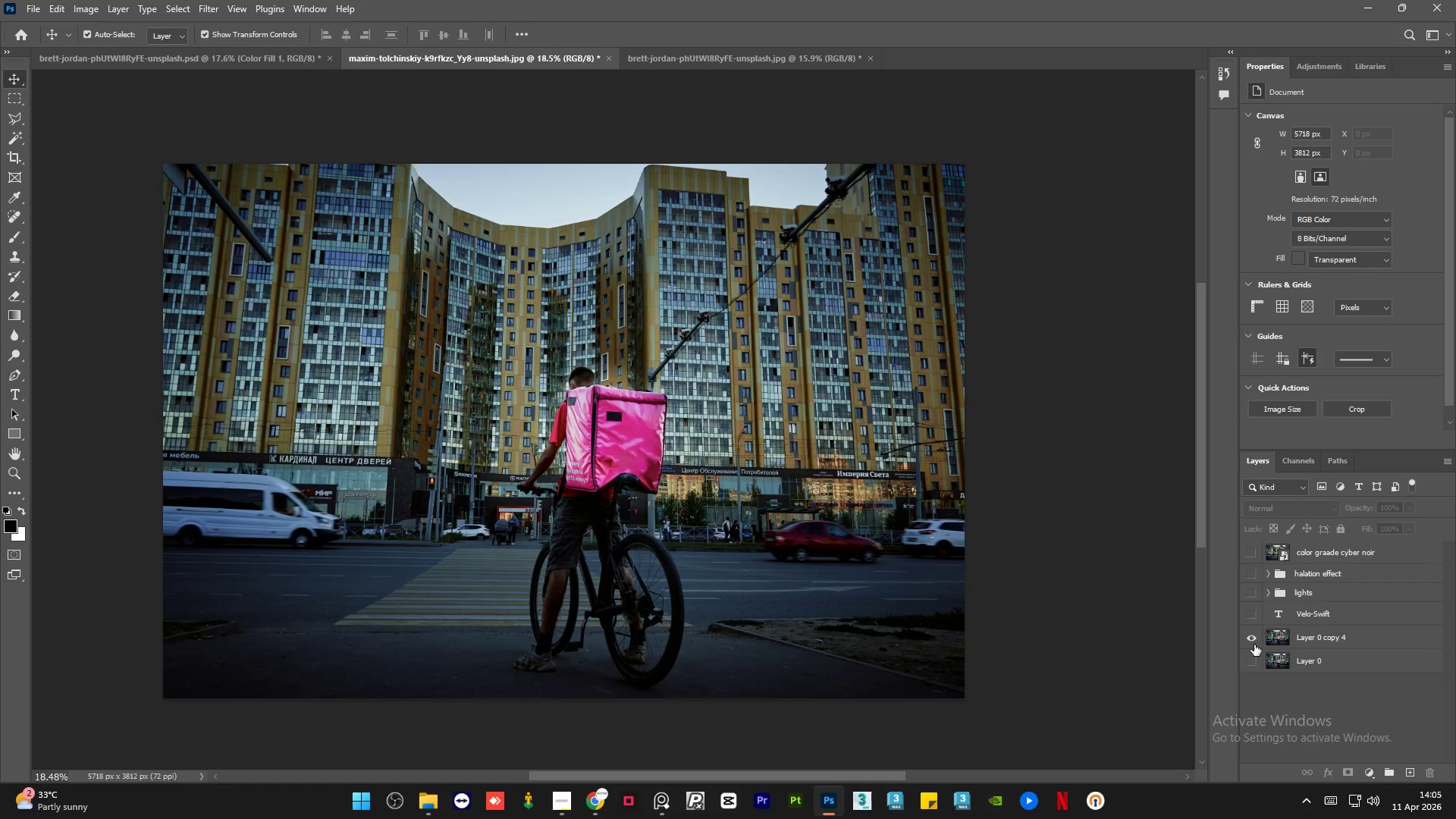 
left_click([1254, 645])
 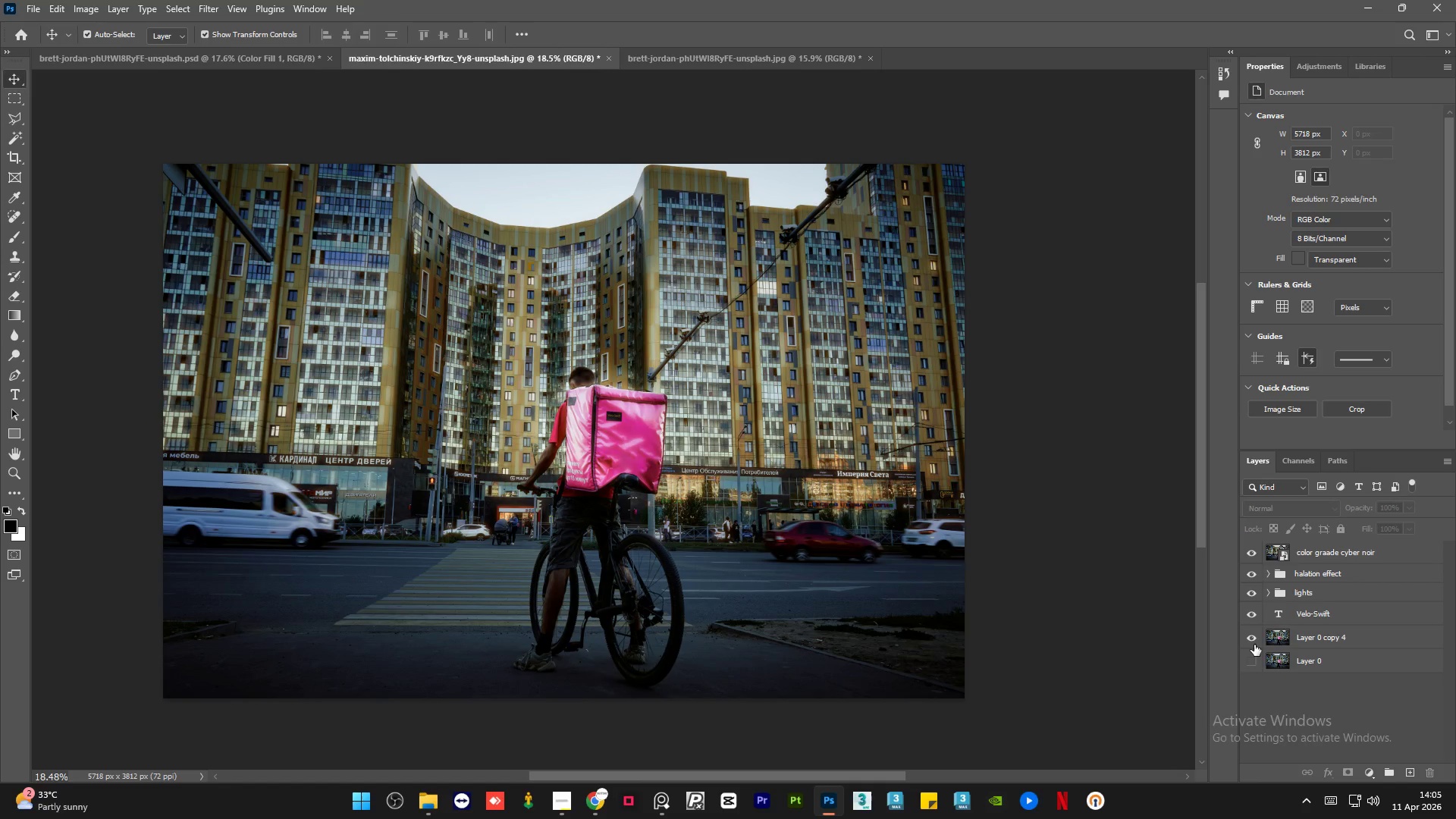 
hold_key(key=AltLeft, duration=1.5)
left_click([1254, 645])
 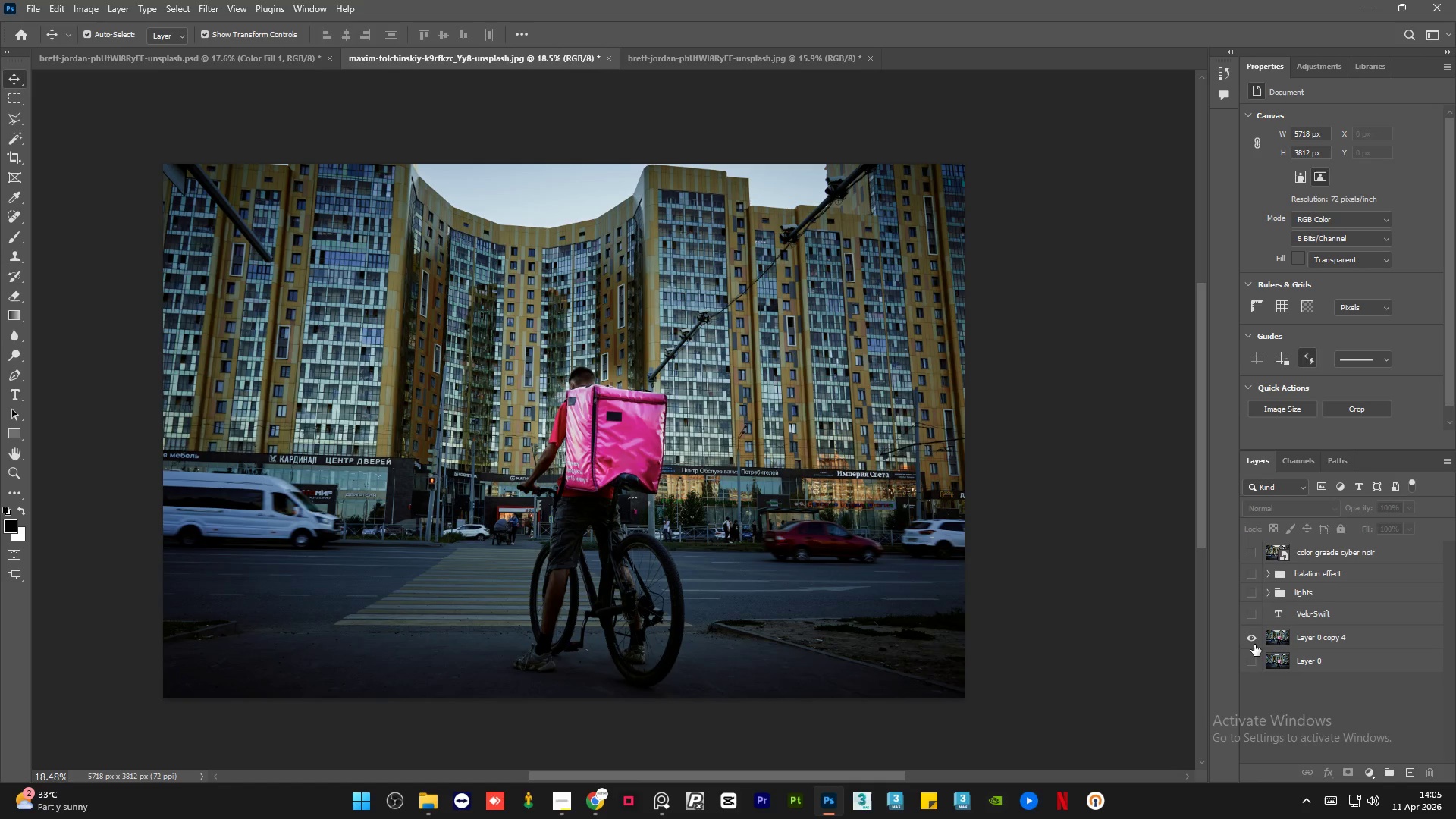 
left_click([1254, 645])
 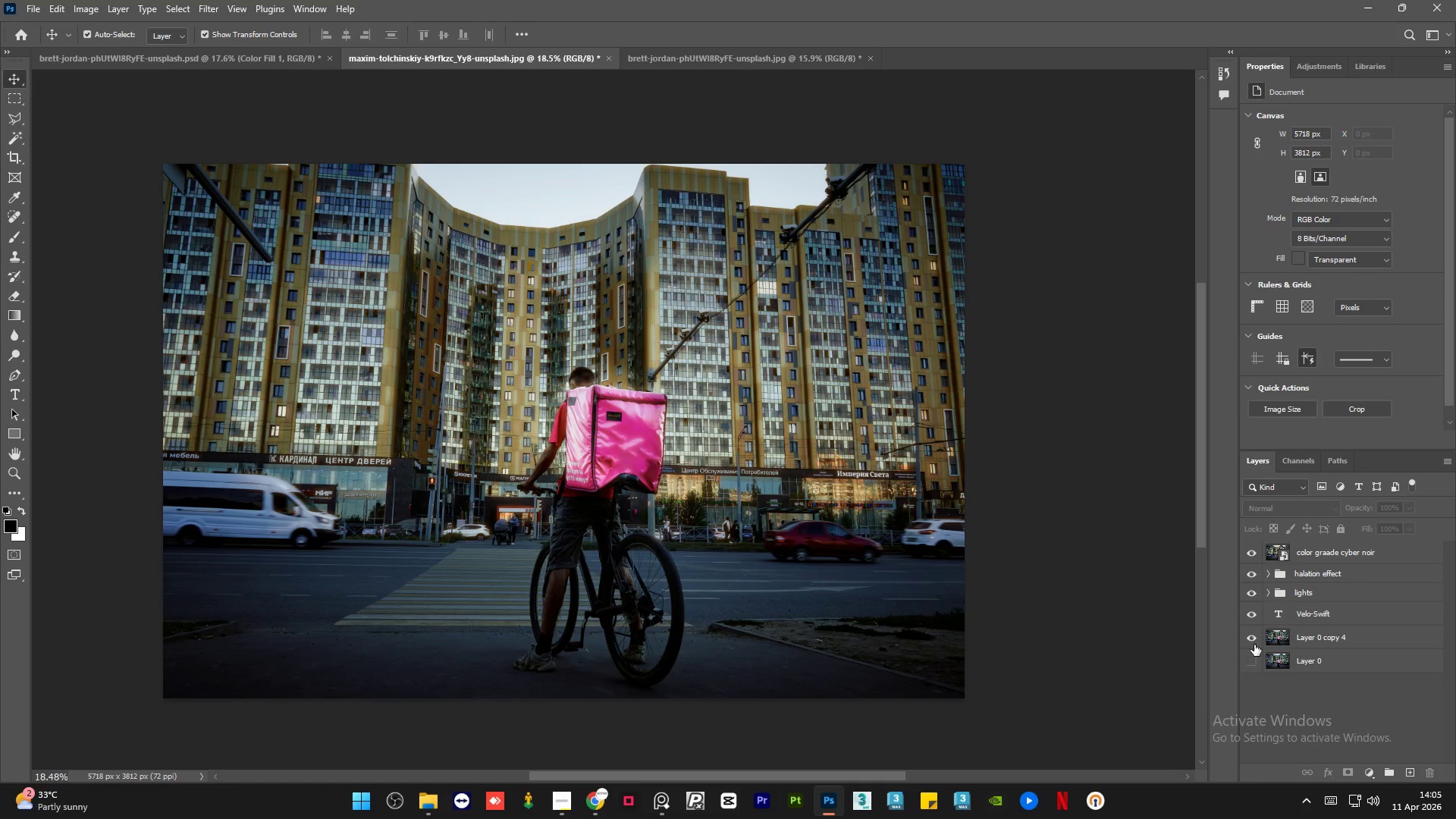 
left_click([1254, 645])
 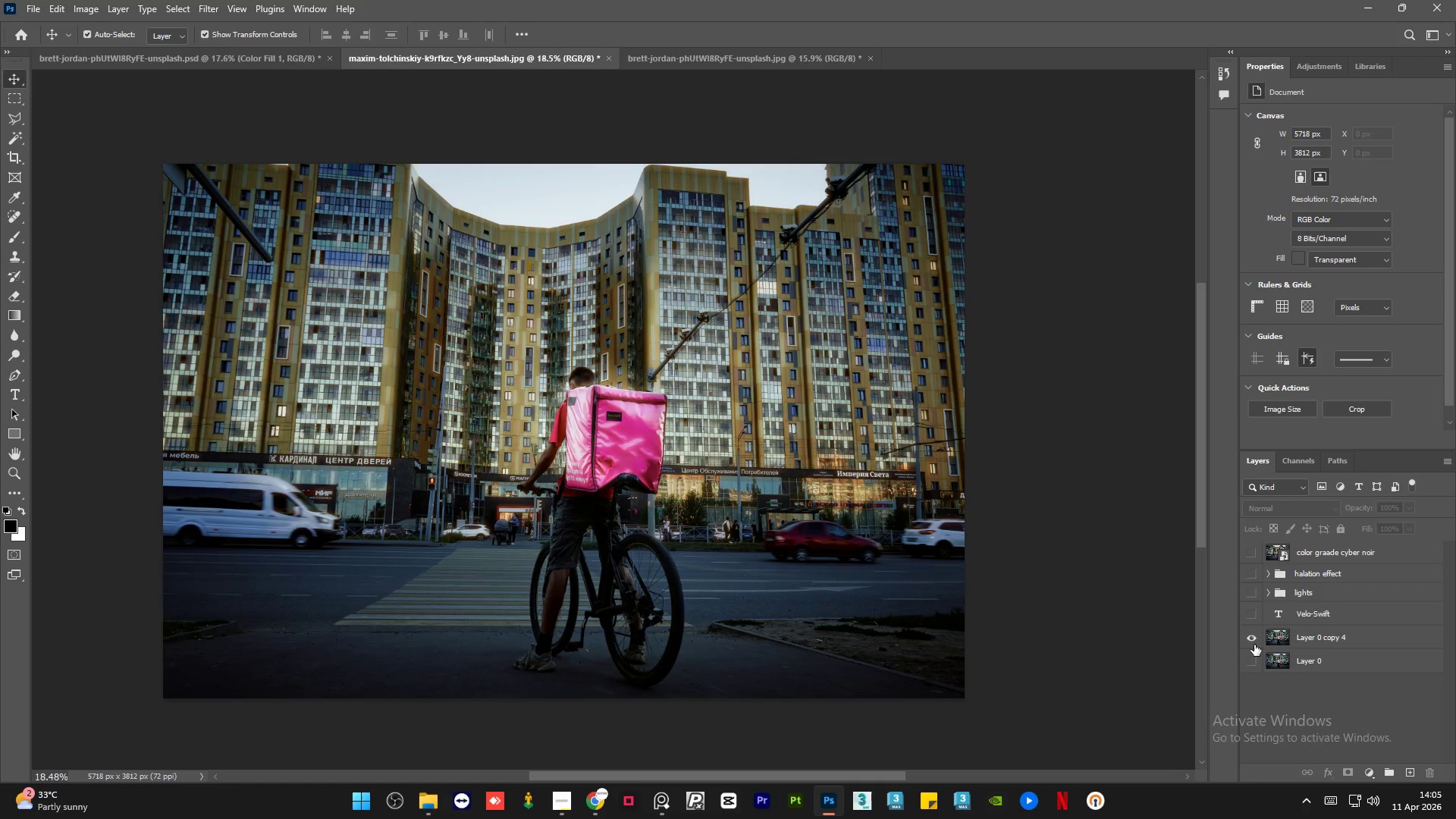 
hold_key(key=AltLeft, duration=0.69)
double_click([1254, 645])
 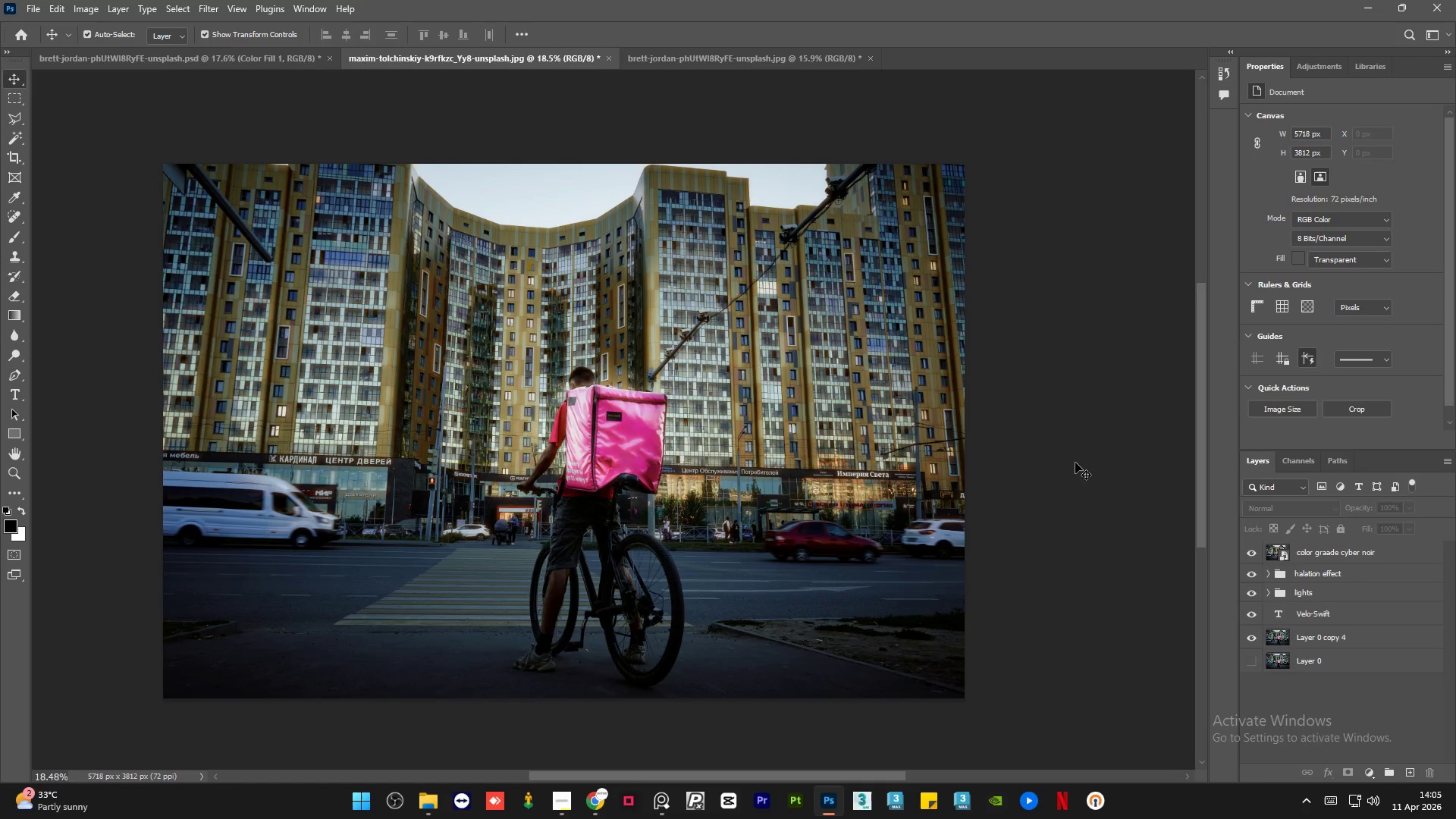 
left_click([1077, 459])
 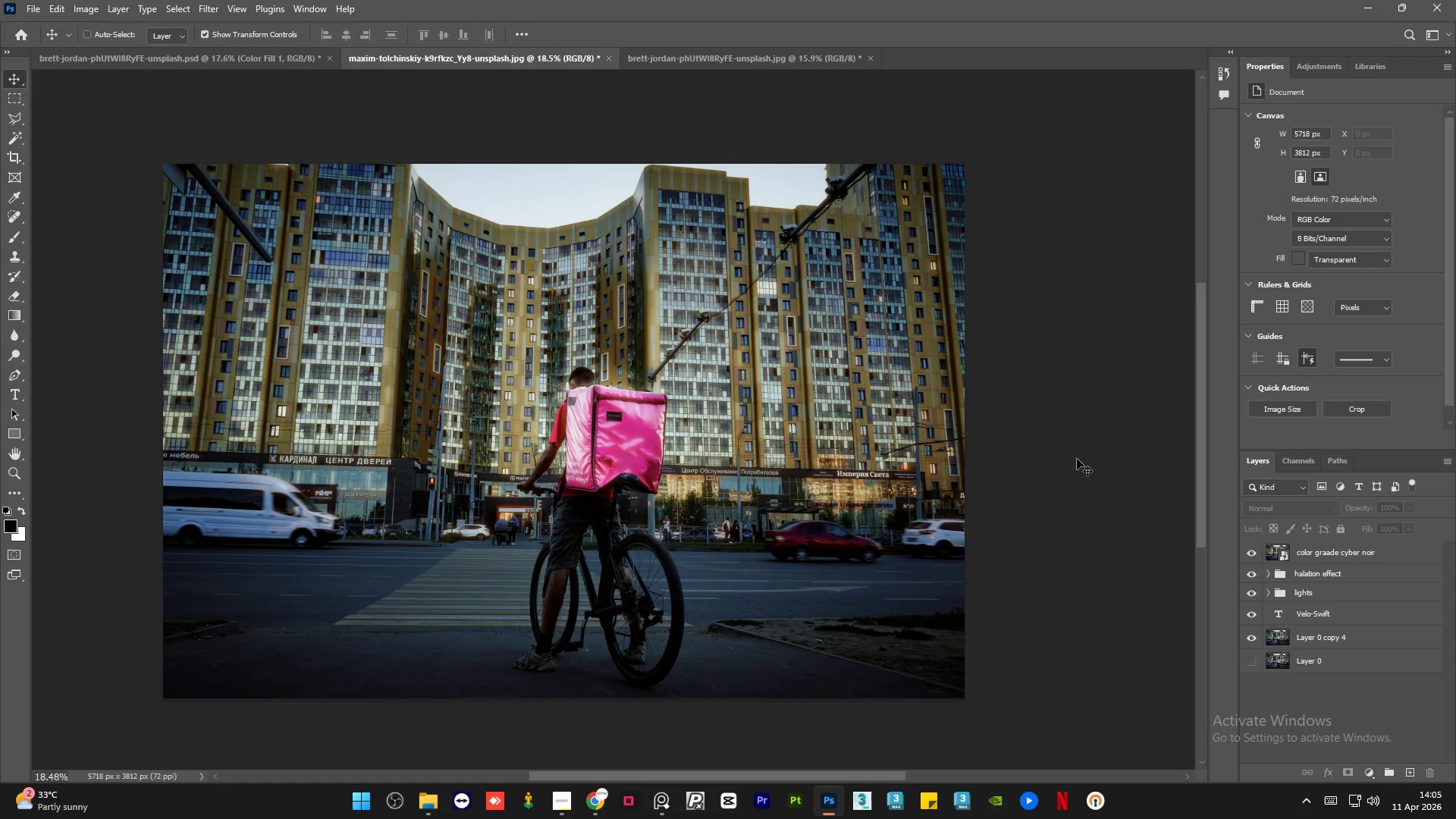 
key(Control+S)
 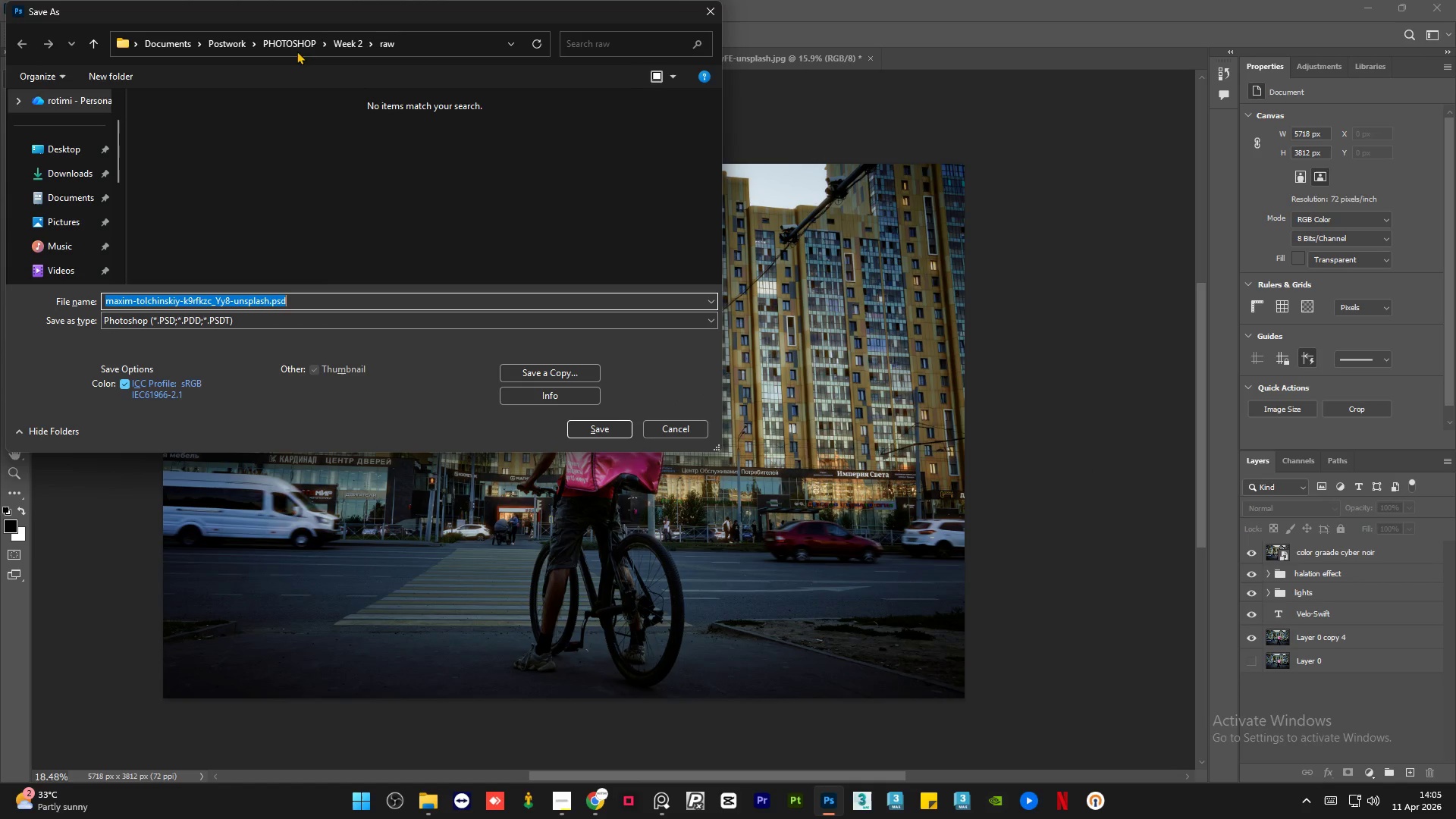 
left_click([298, 41])
 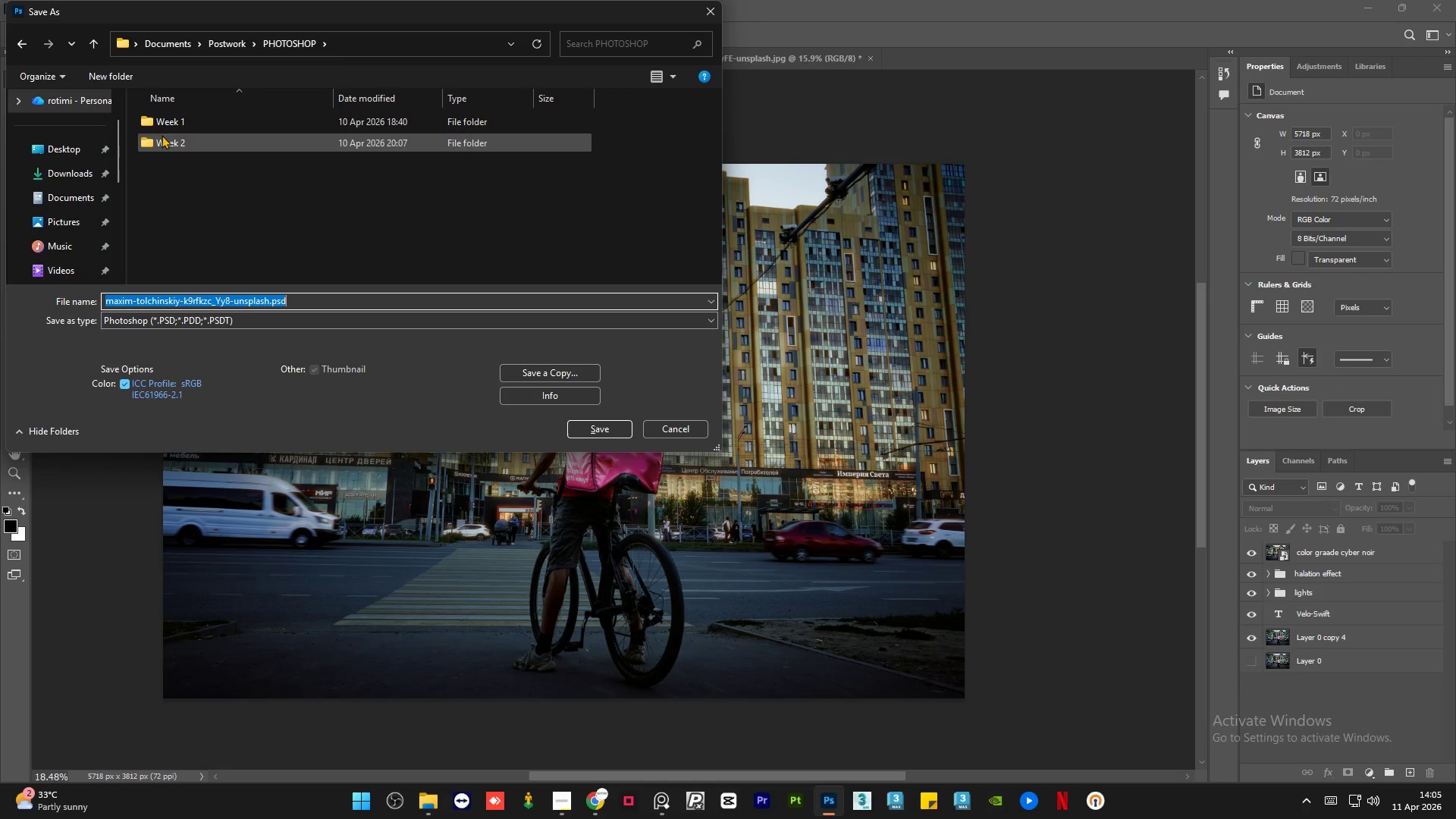 
double_click([177, 136])
 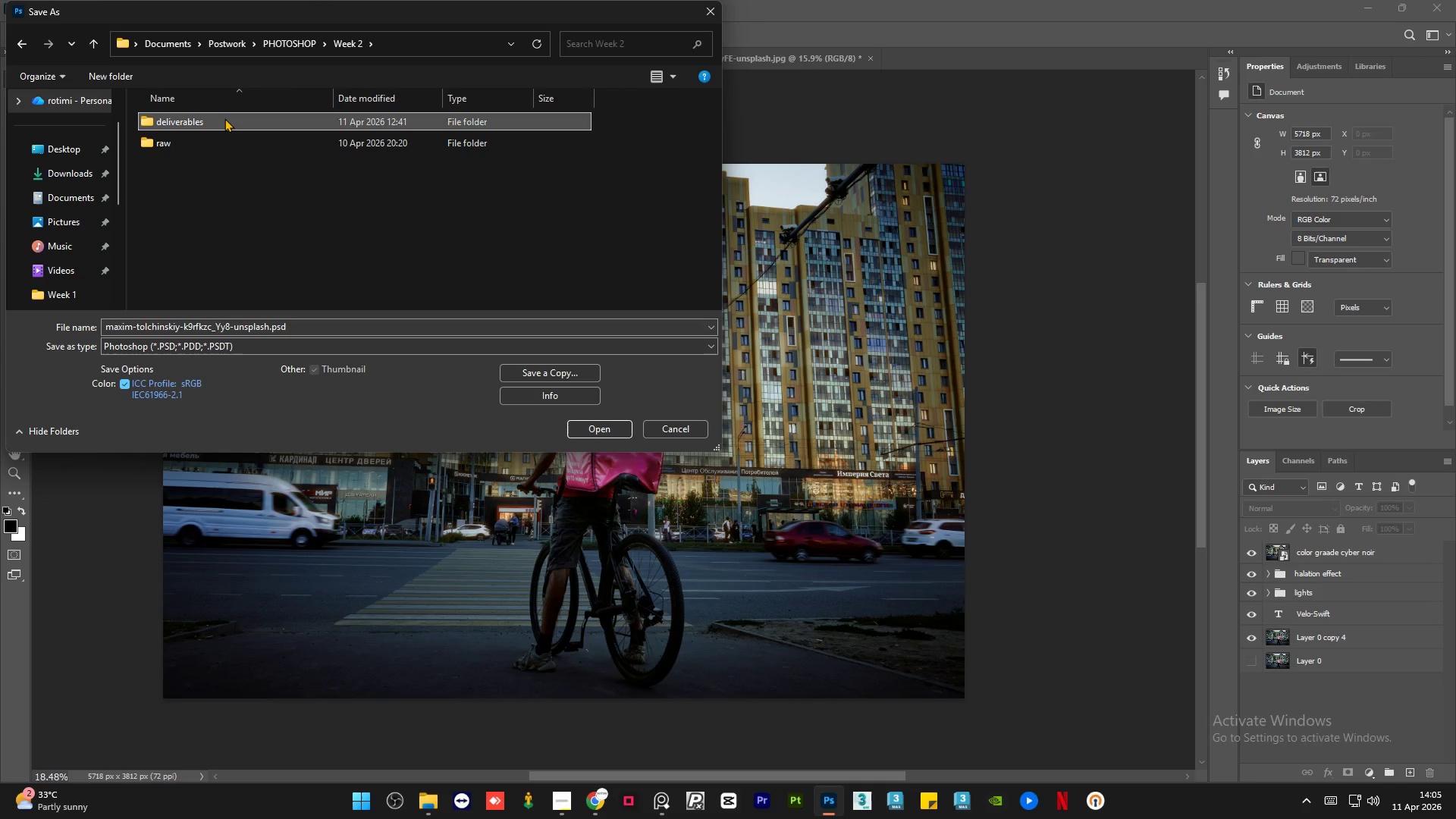 
double_click([224, 118])
 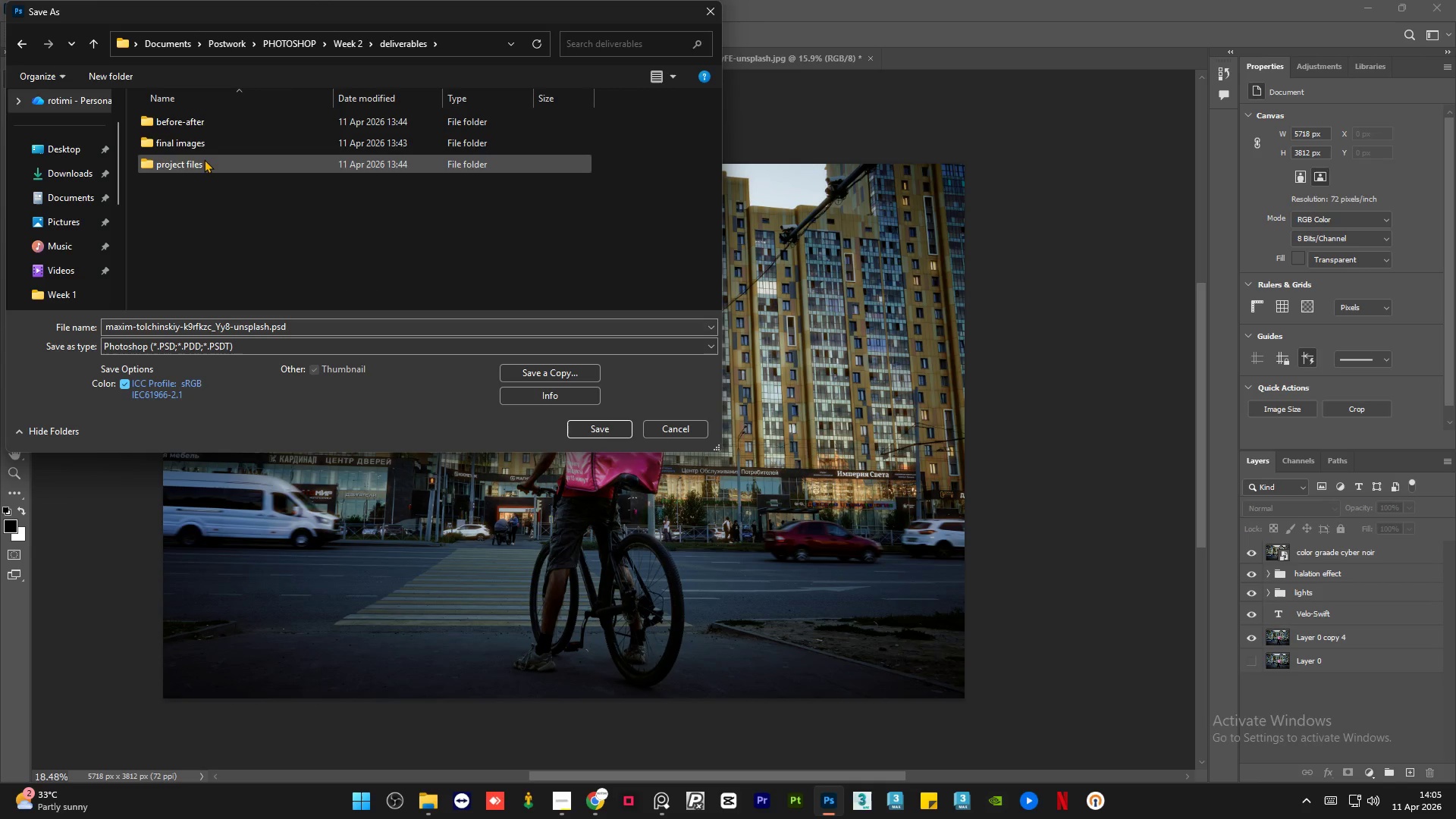 
double_click([204, 159])
 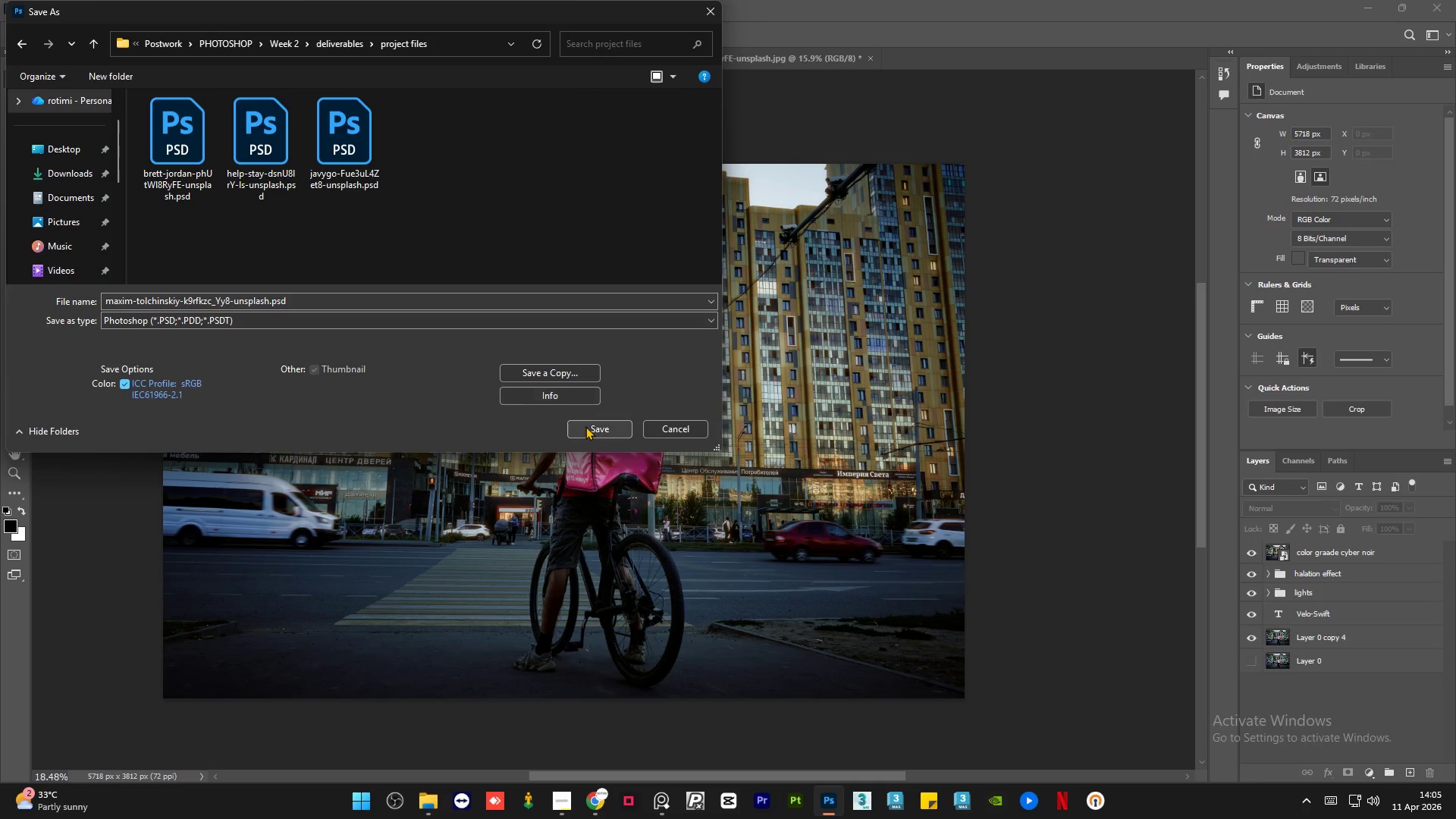 
left_click([585, 426])
 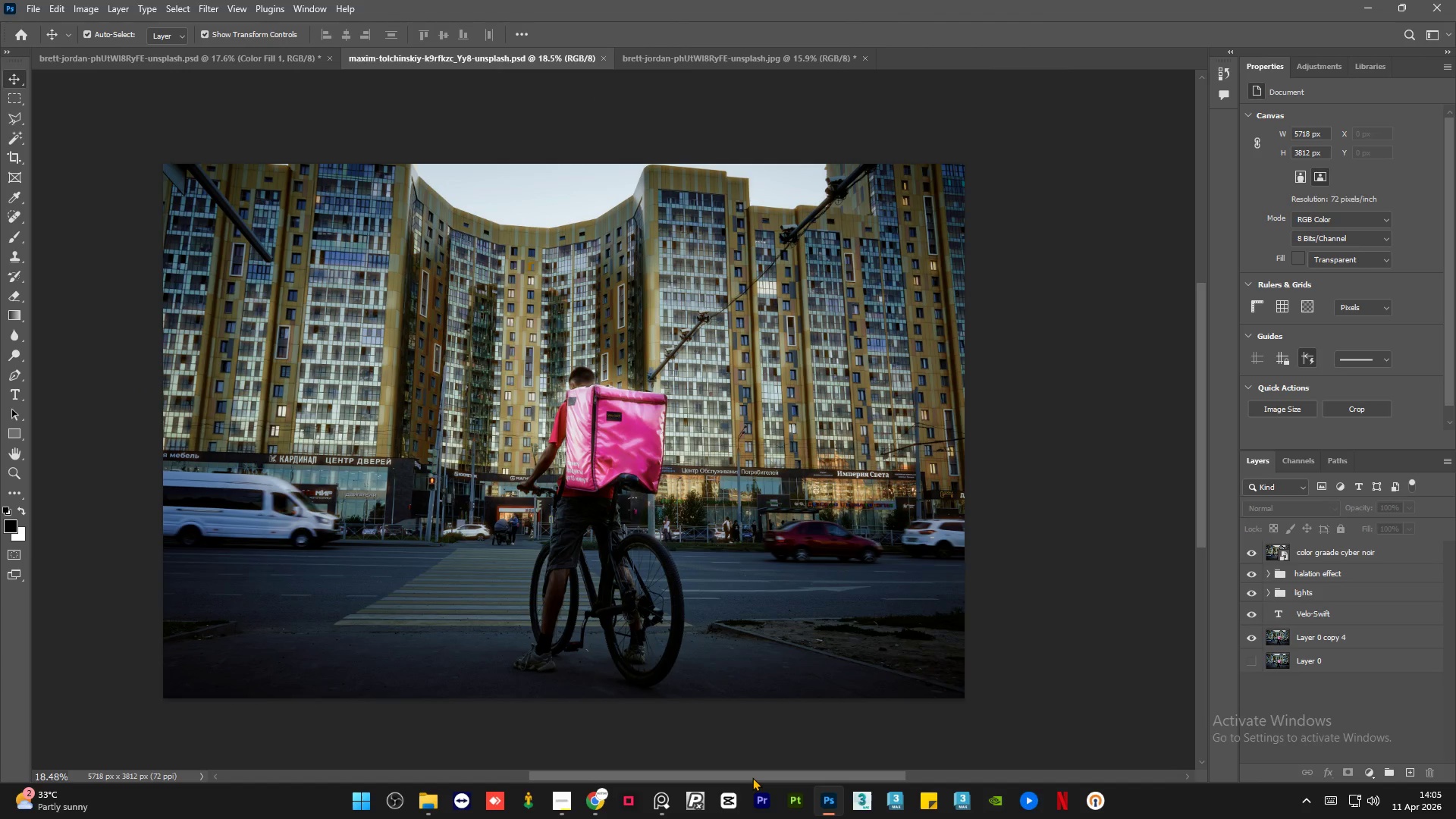 
left_click_drag(start_coordinate=[751, 777], to_coordinate=[740, 773])
 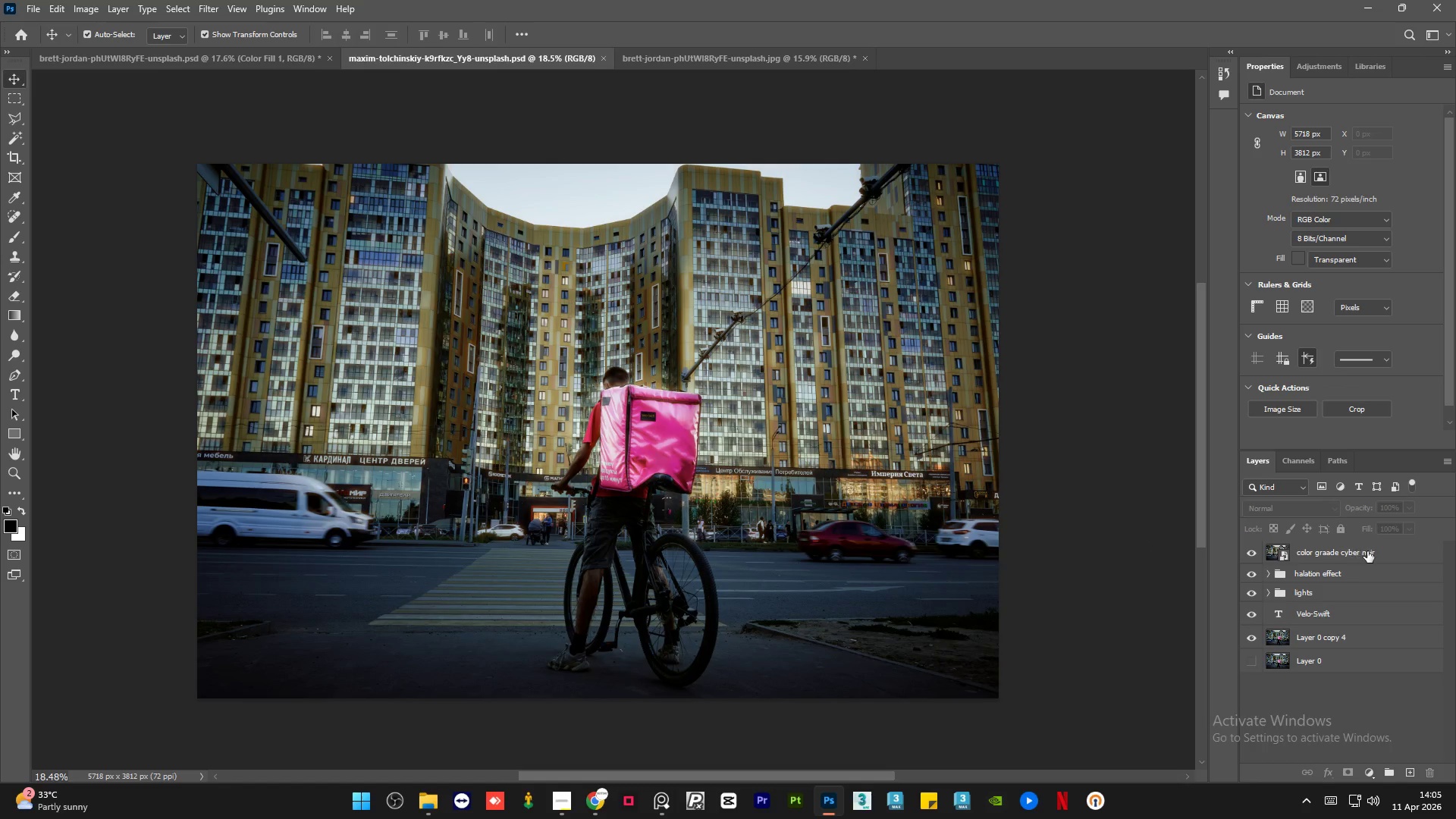 
left_click([1393, 551])
 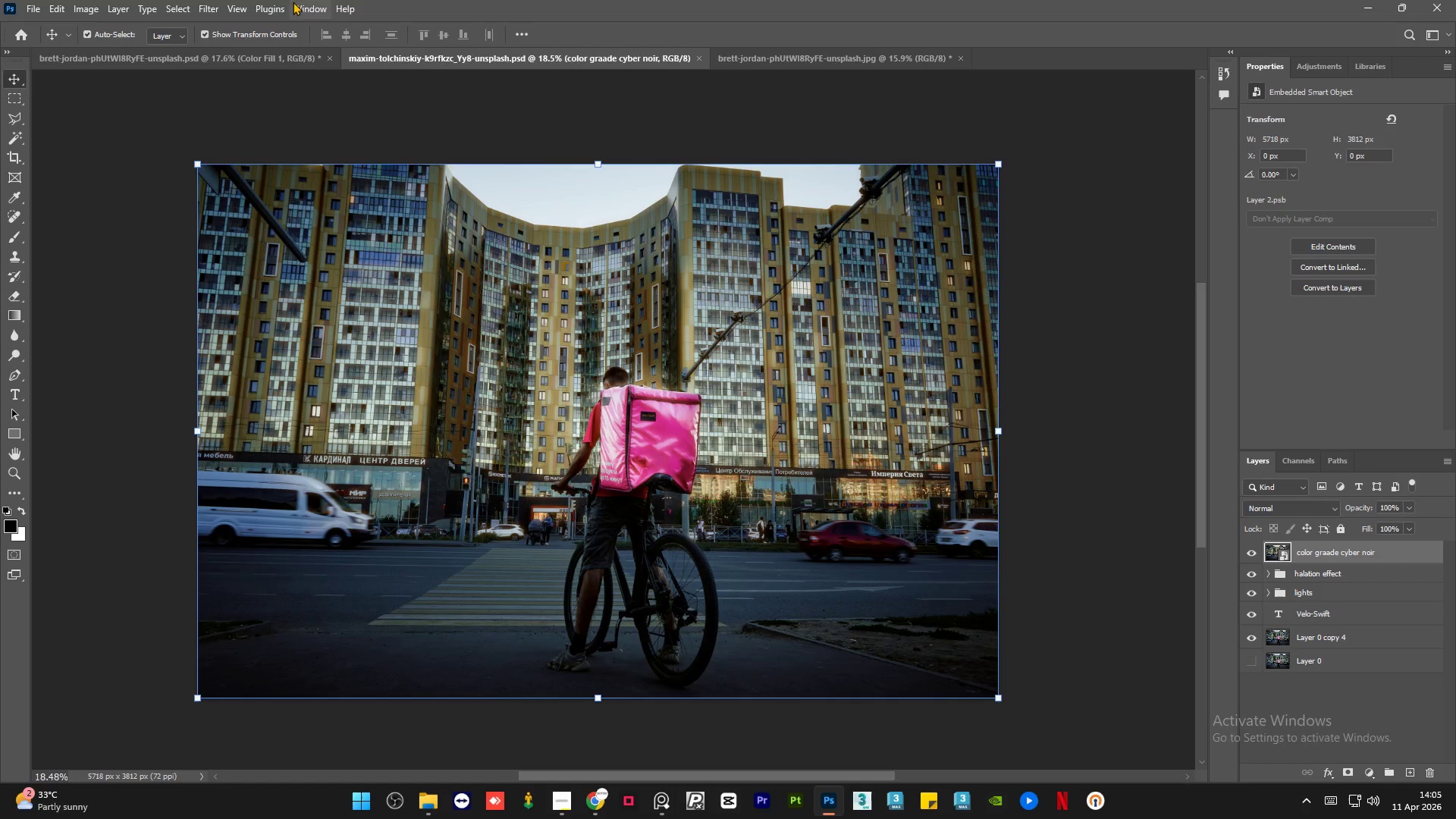 
left_click([199, 0])
 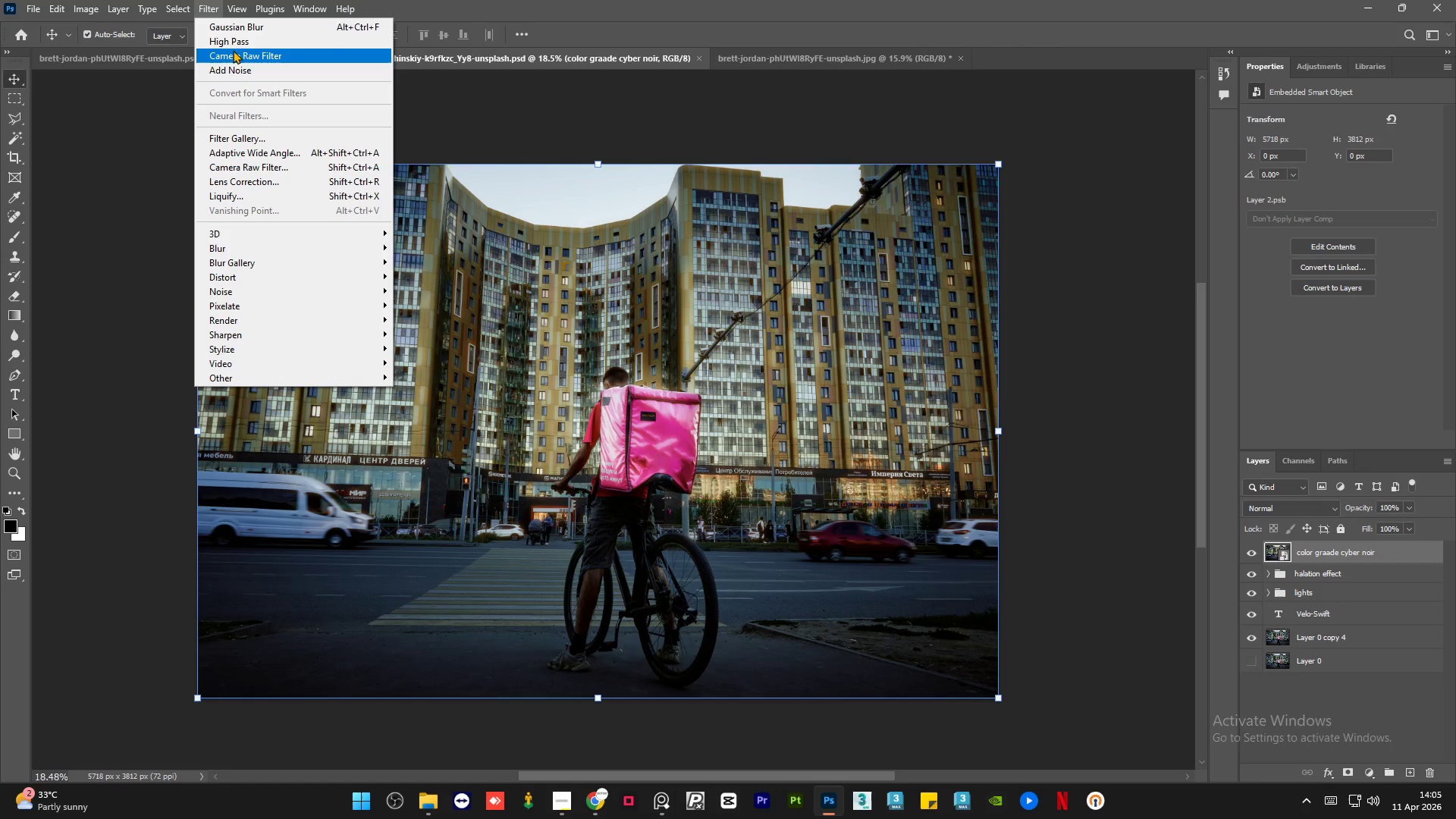 
left_click([238, 55])
 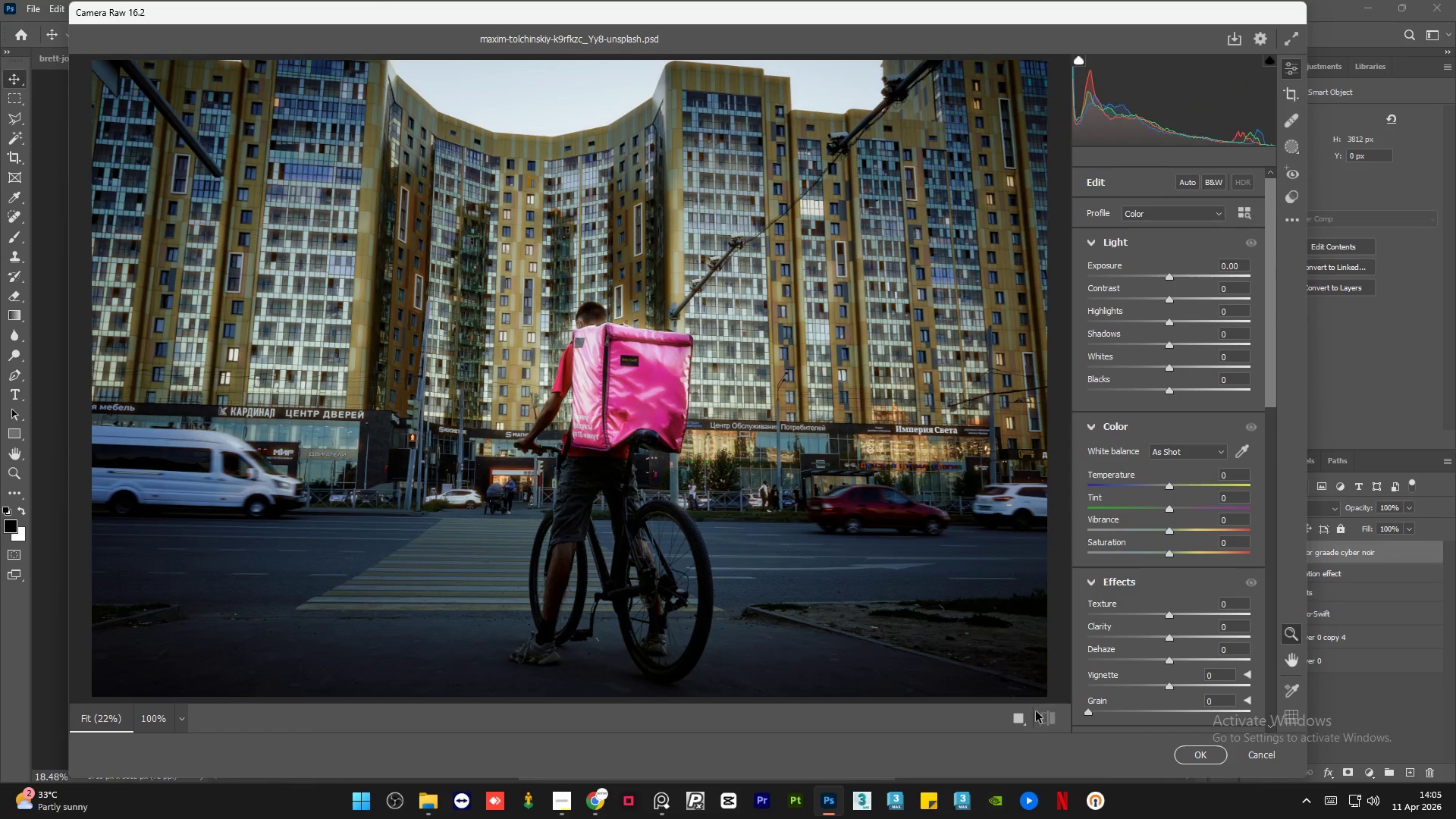 
left_click([1019, 720])
 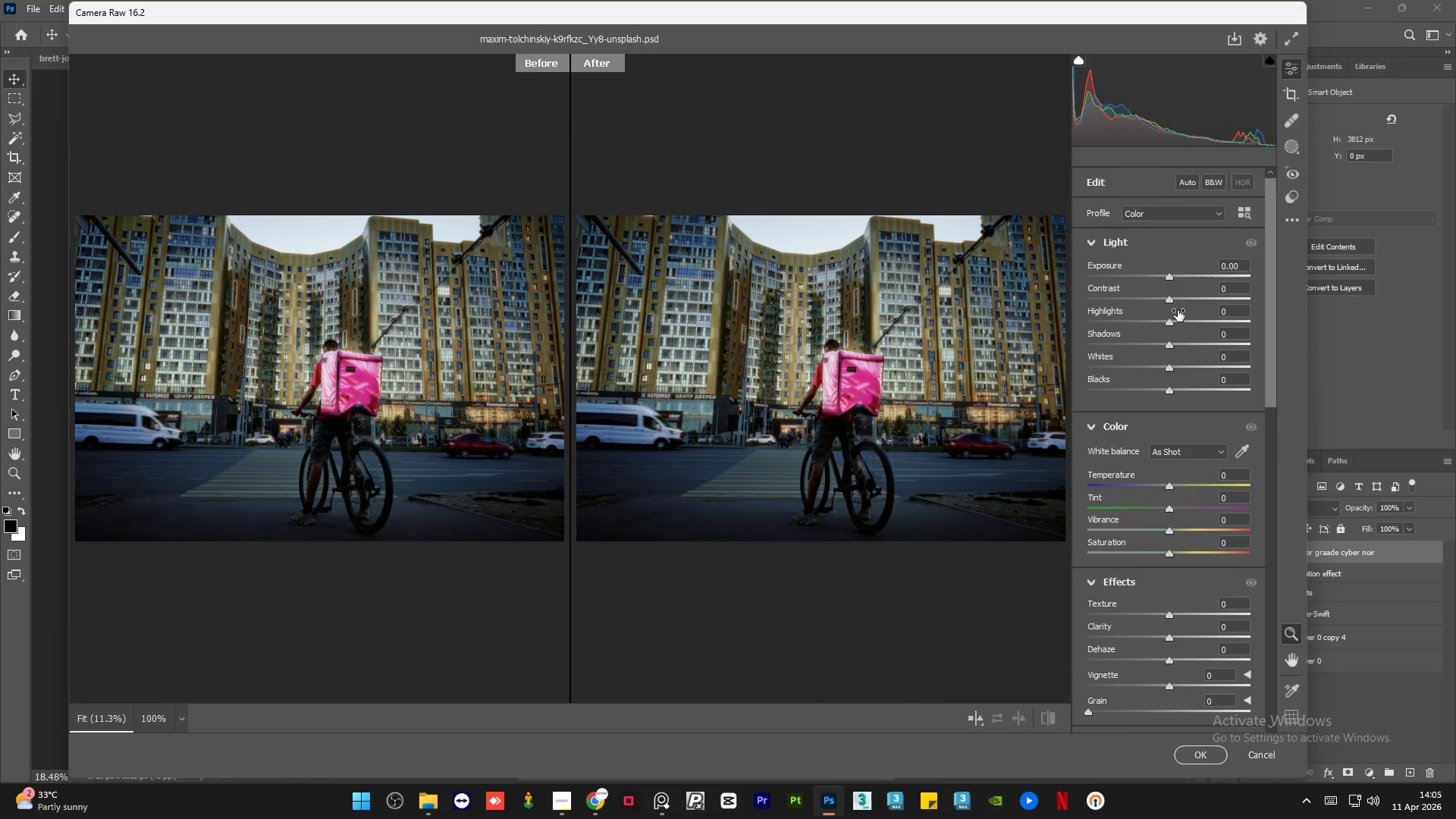 
left_click_drag(start_coordinate=[1169, 300], to_coordinate=[1155, 300])
 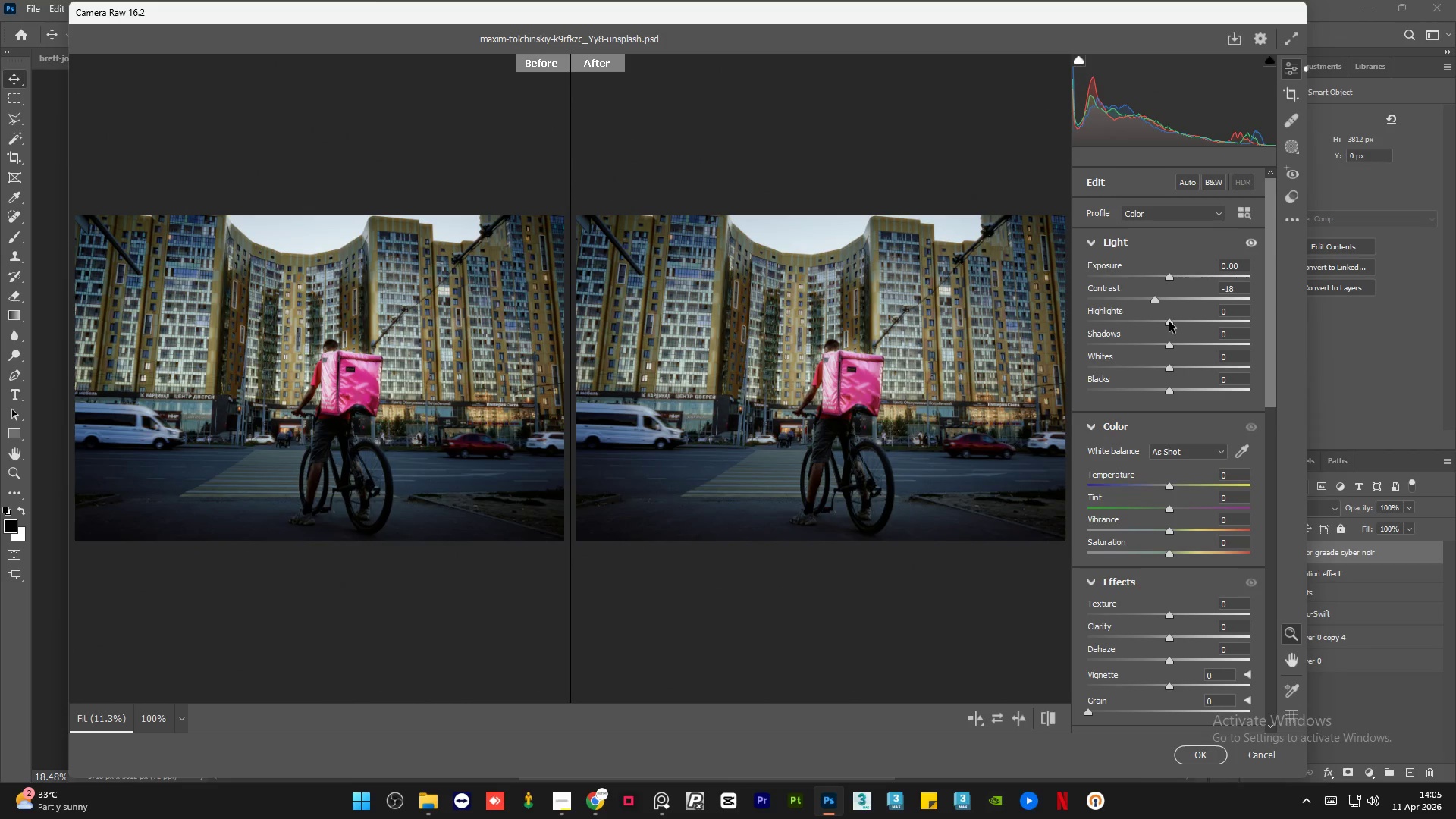 
left_click_drag(start_coordinate=[1169, 322], to_coordinate=[1277, 341])
 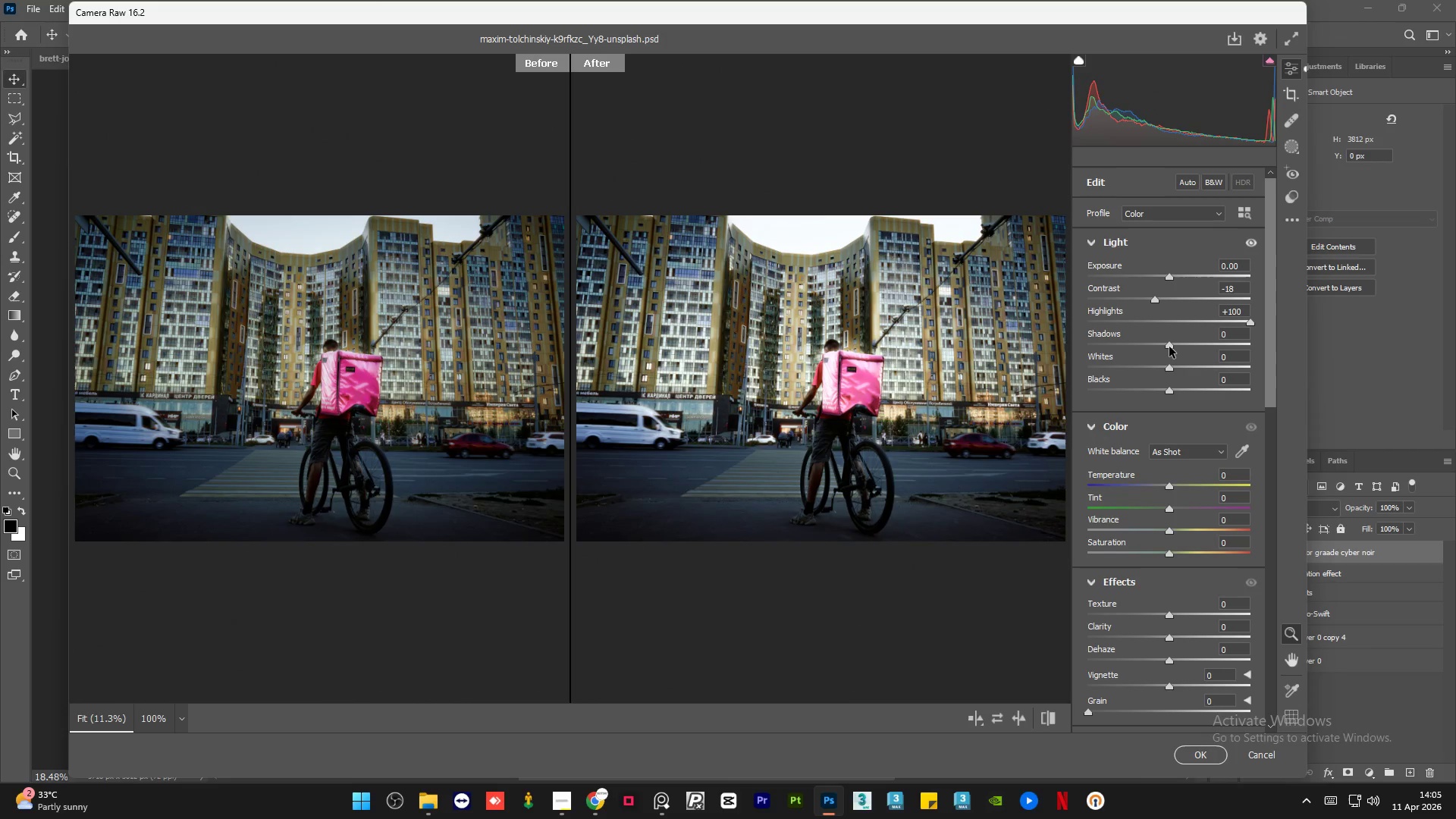 
left_click_drag(start_coordinate=[1169, 347], to_coordinate=[1266, 377])
 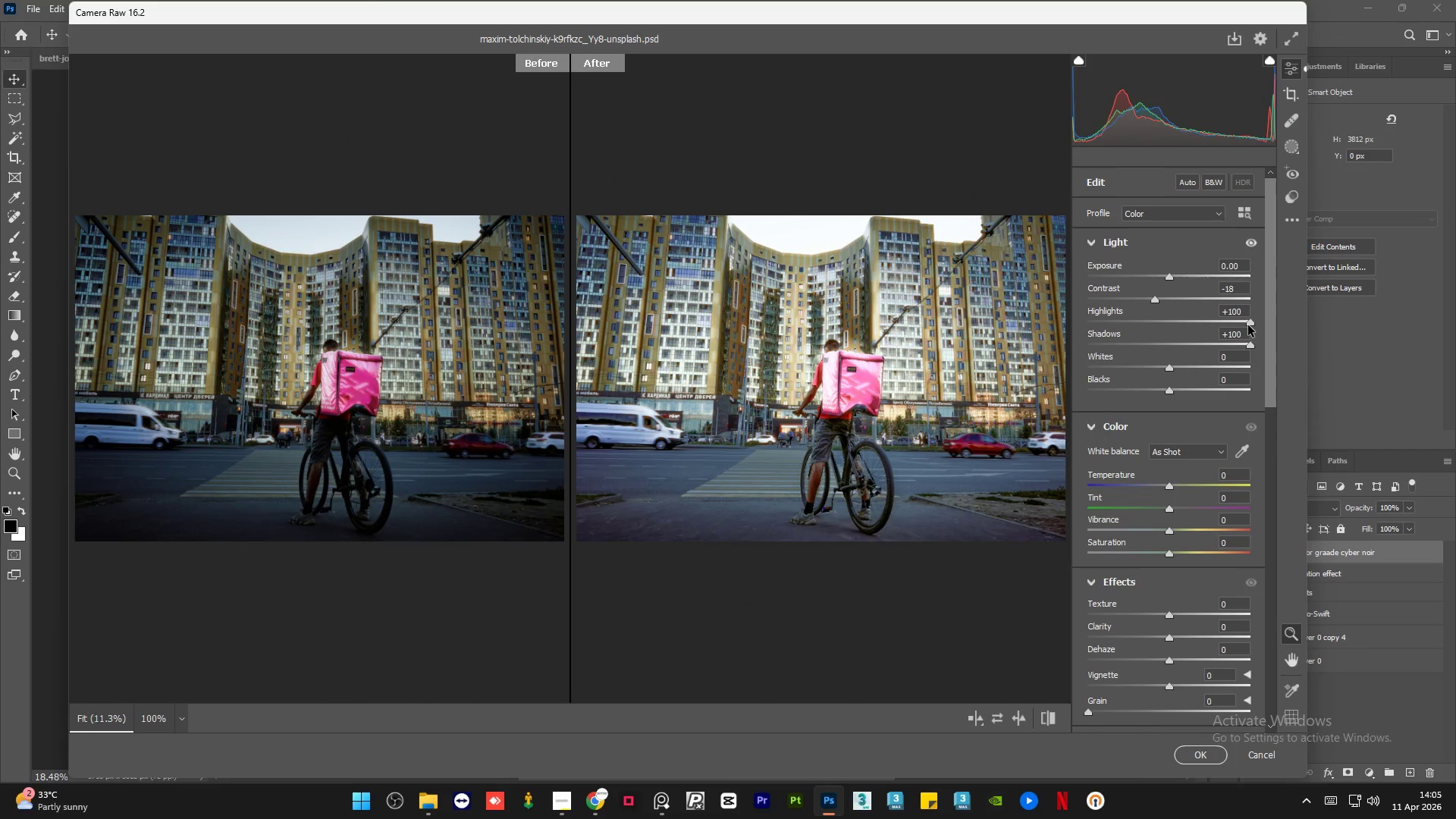 
left_click_drag(start_coordinate=[1249, 326], to_coordinate=[946, 297])
 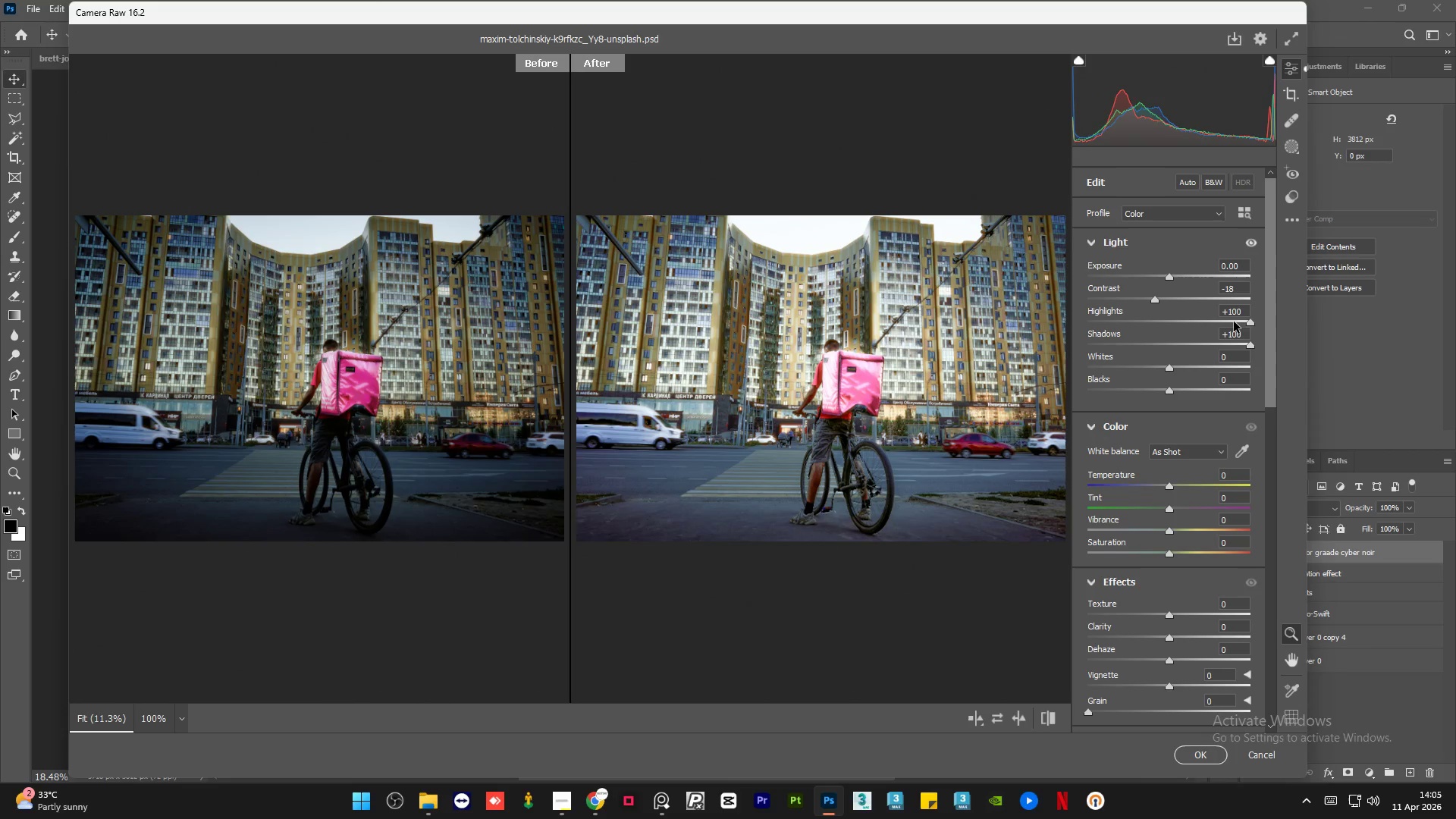 
left_click_drag(start_coordinate=[1250, 321], to_coordinate=[1024, 316])
 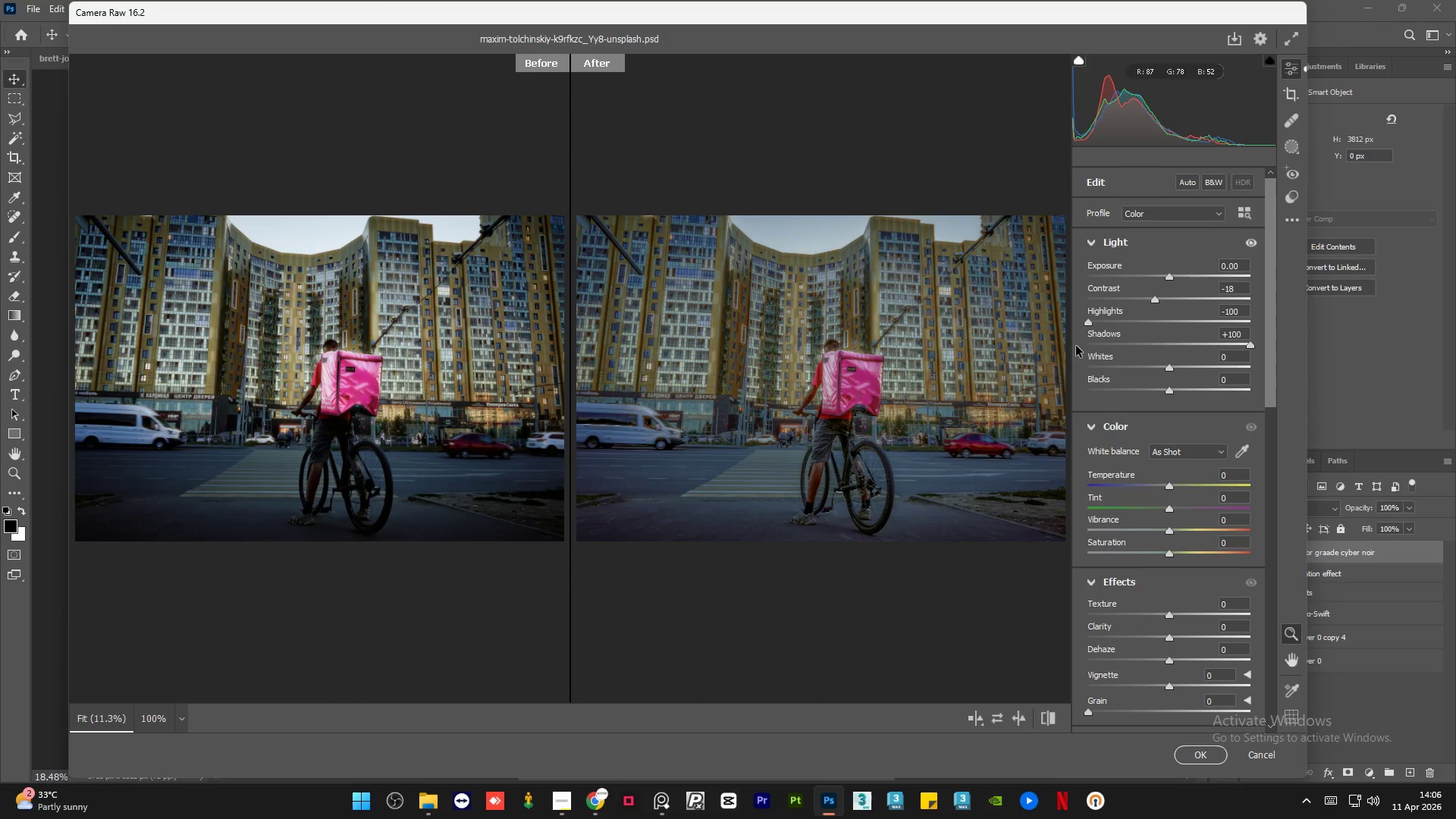 
wait(7.64)
 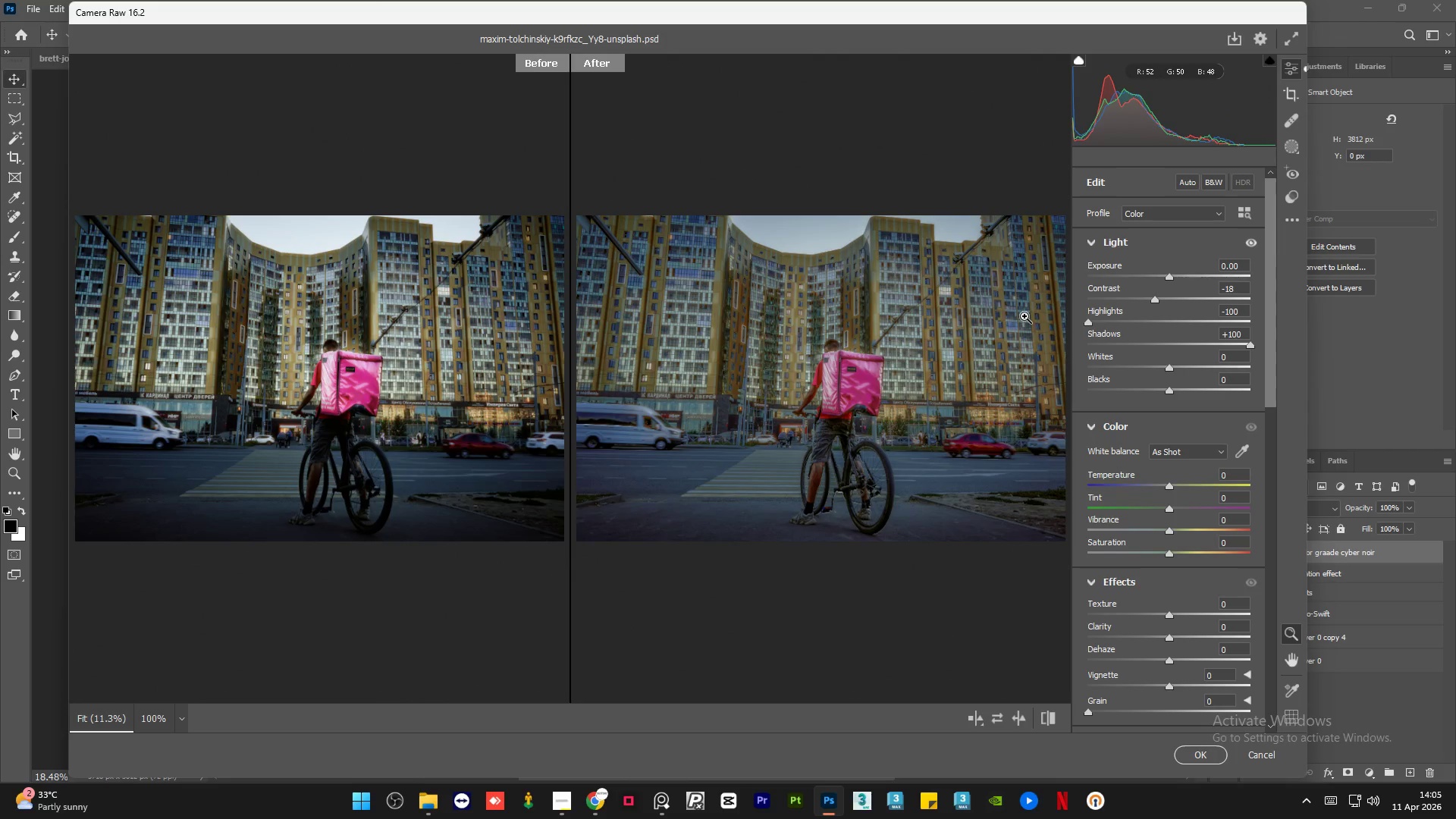 
left_click([666, 816])
 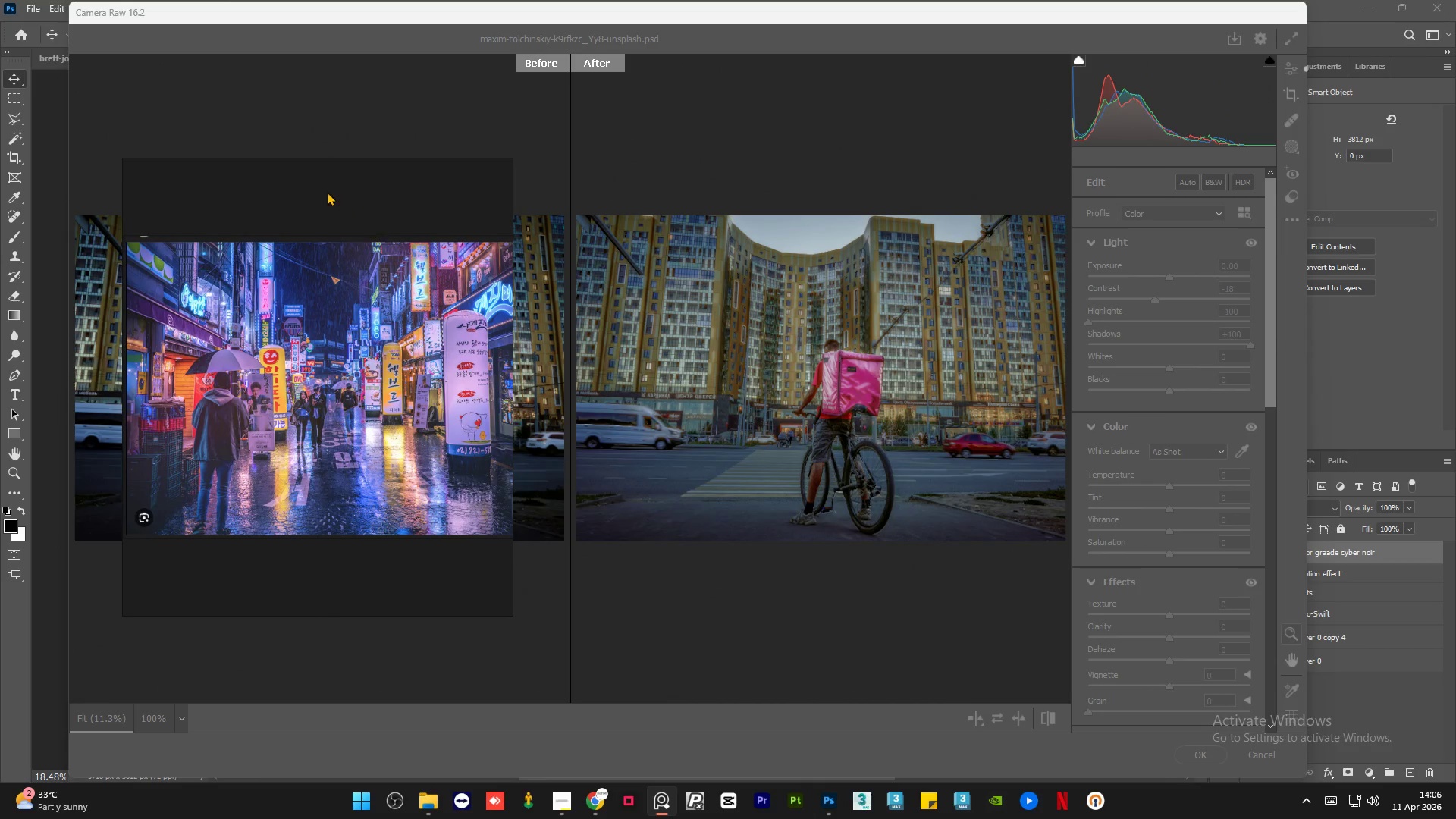 
left_click_drag(start_coordinate=[331, 177], to_coordinate=[364, 171])
 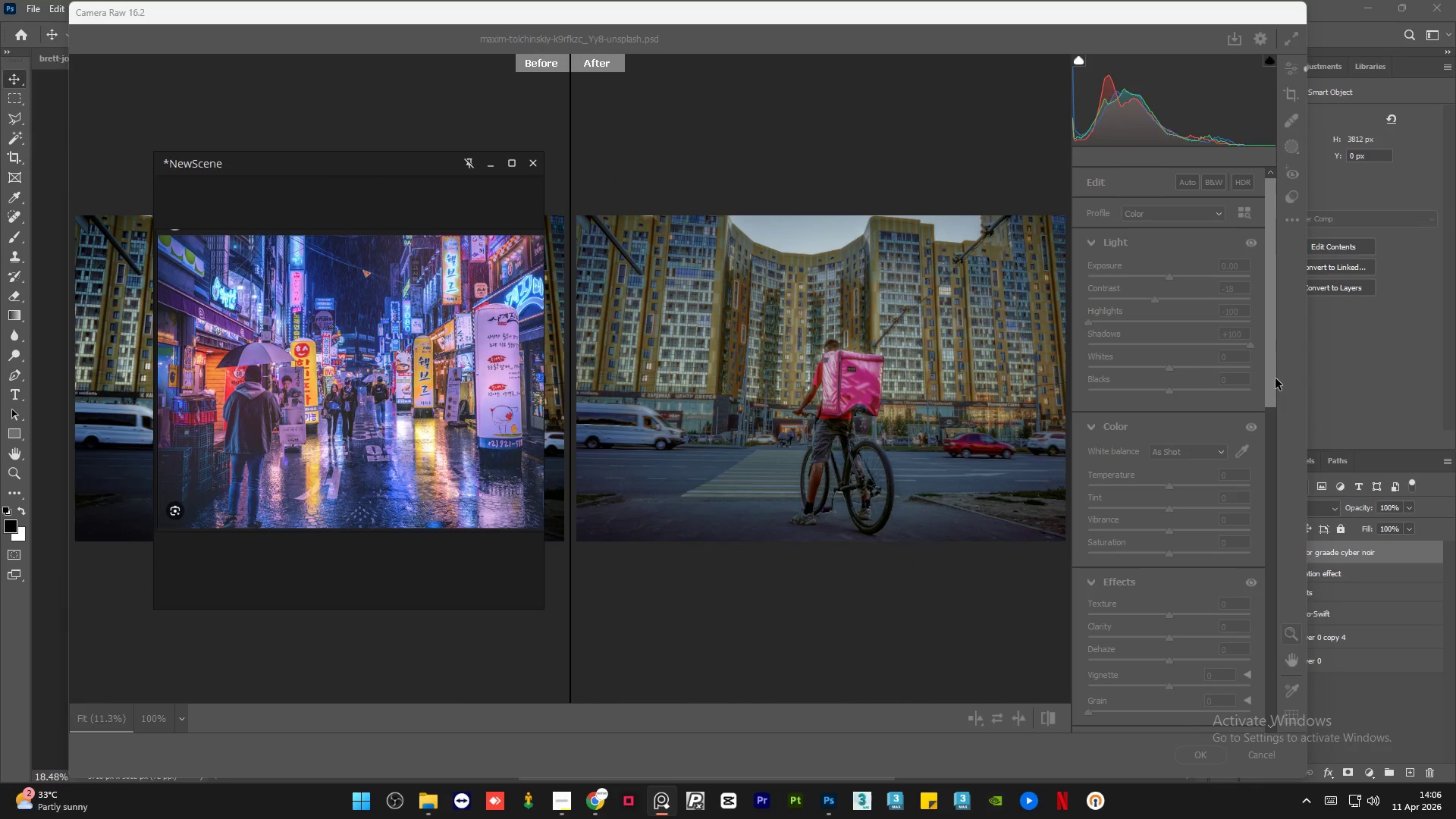 
left_click([1289, 356])
 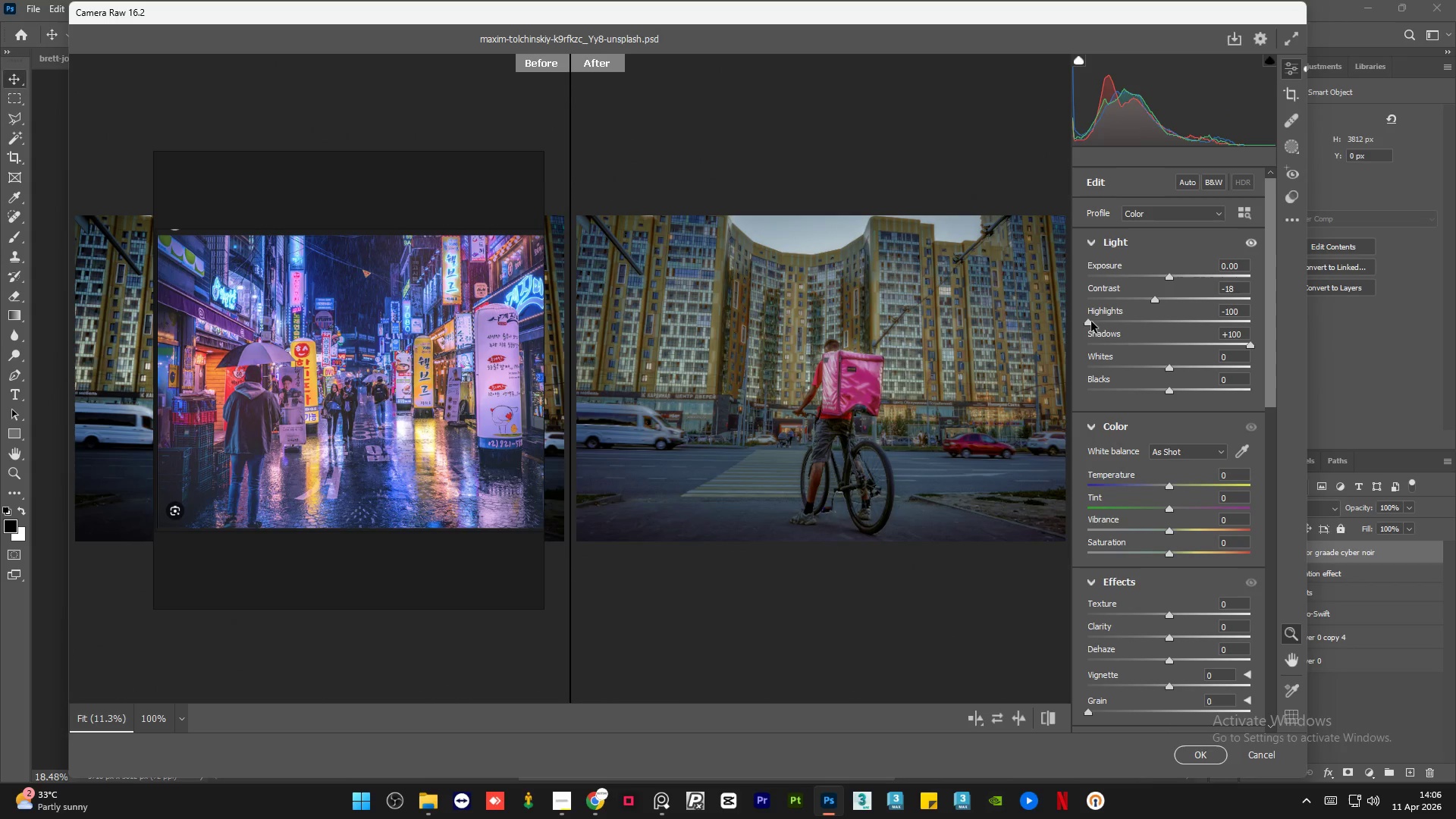 
left_click_drag(start_coordinate=[1087, 323], to_coordinate=[1153, 328])
 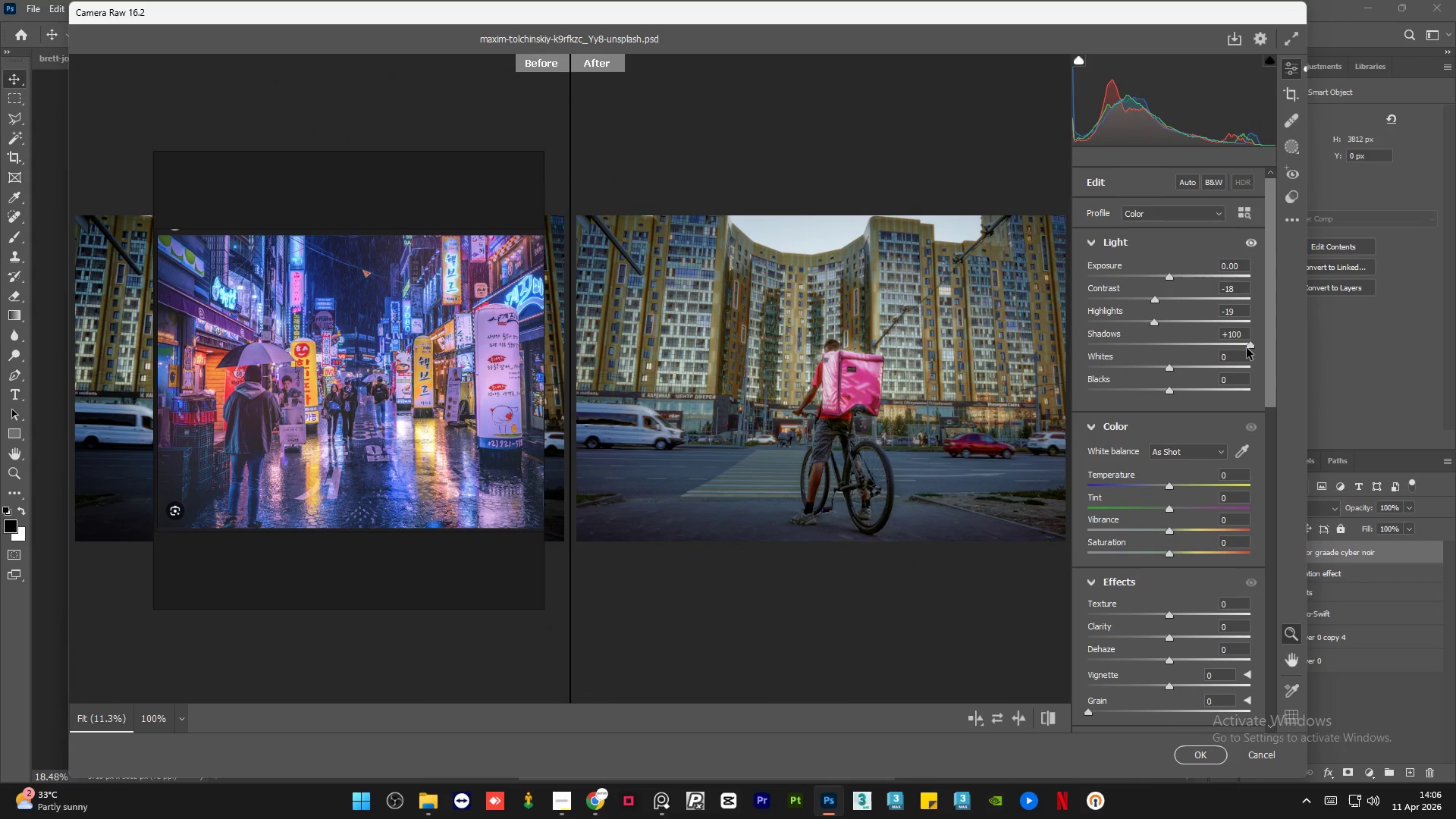 
left_click_drag(start_coordinate=[1247, 350], to_coordinate=[1231, 351])
 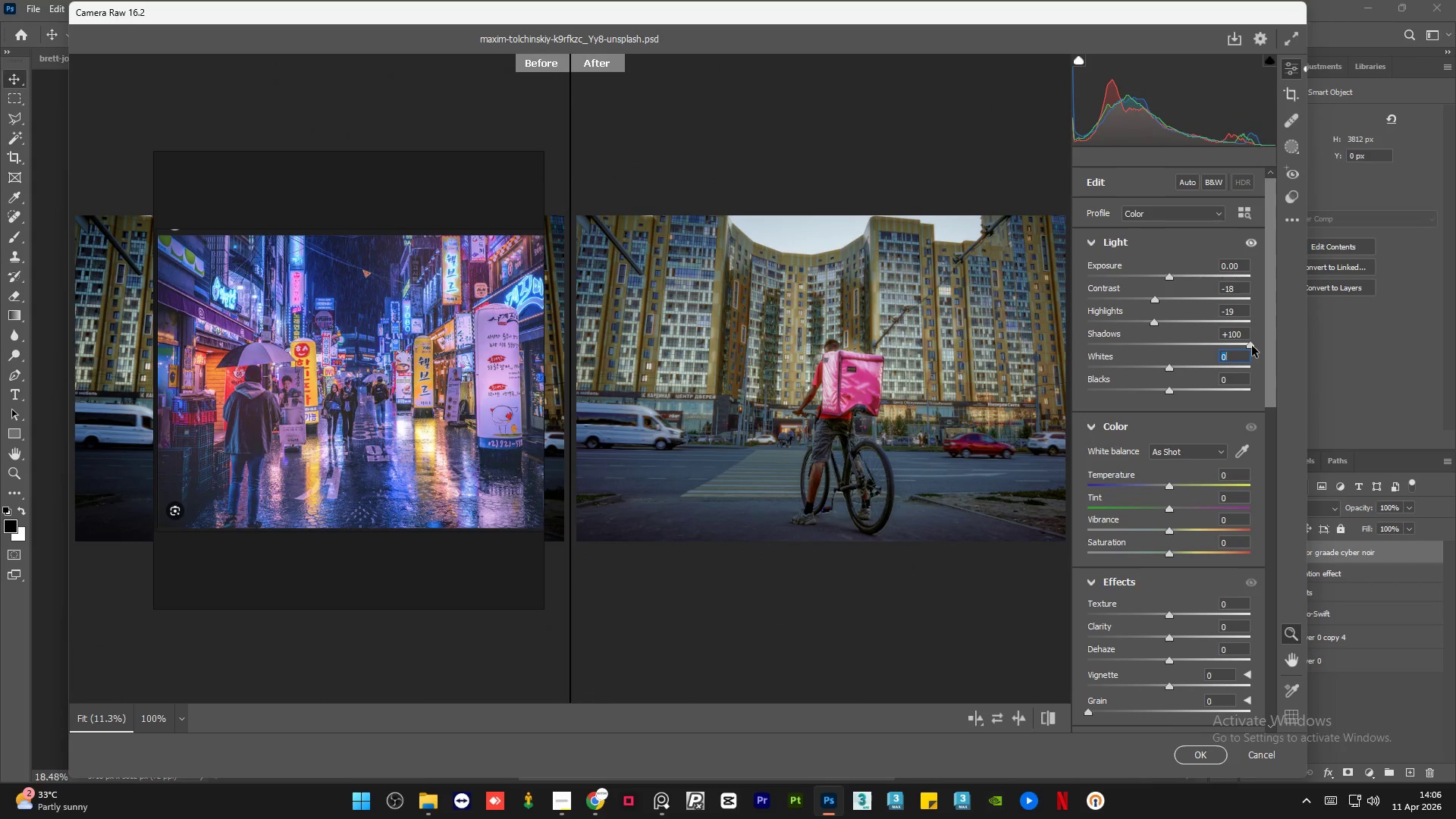 
left_click_drag(start_coordinate=[1252, 346], to_coordinate=[1222, 346])
 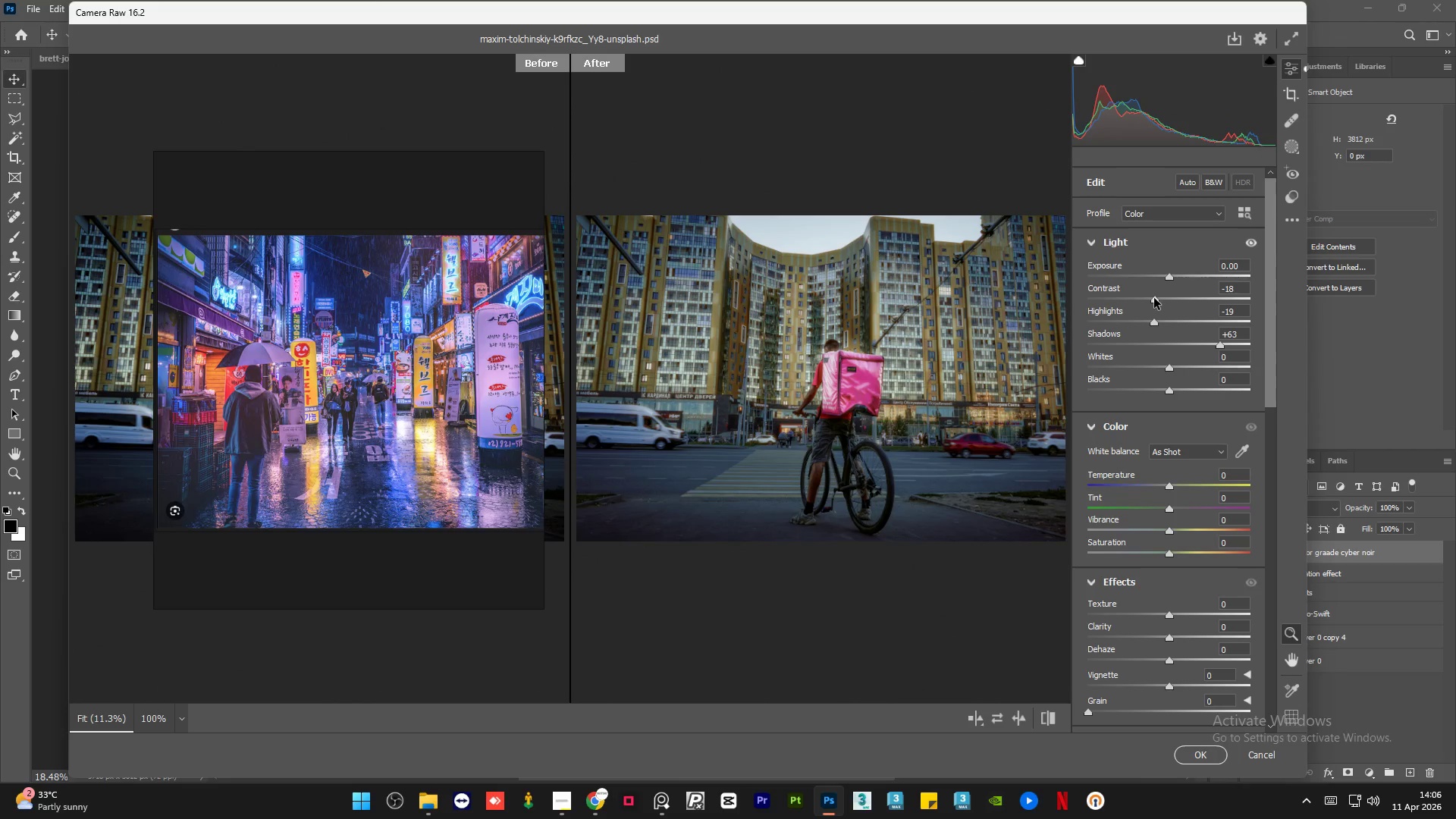 
left_click_drag(start_coordinate=[1154, 298], to_coordinate=[1172, 303])
 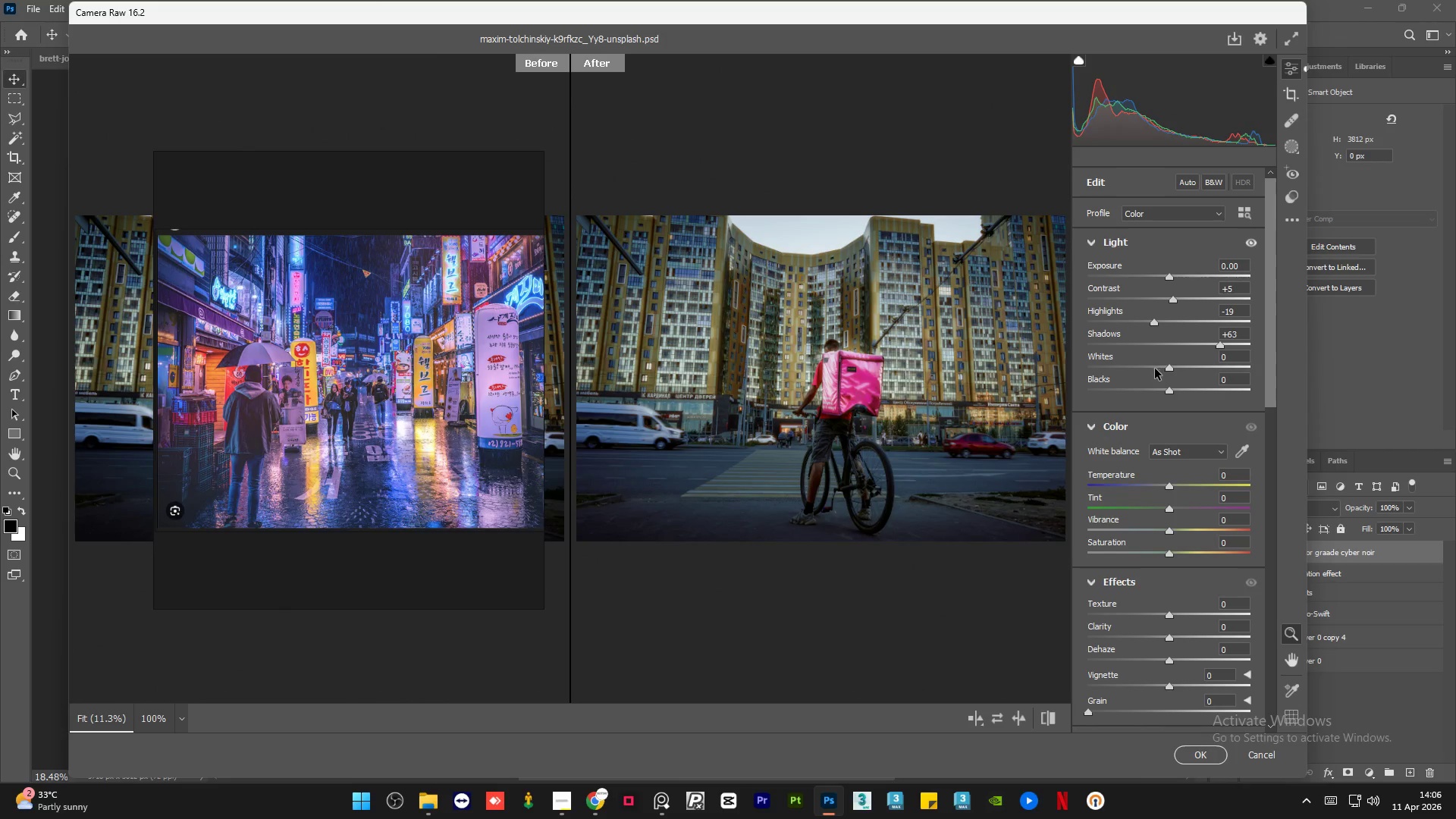 
left_click_drag(start_coordinate=[1168, 370], to_coordinate=[1210, 372])
 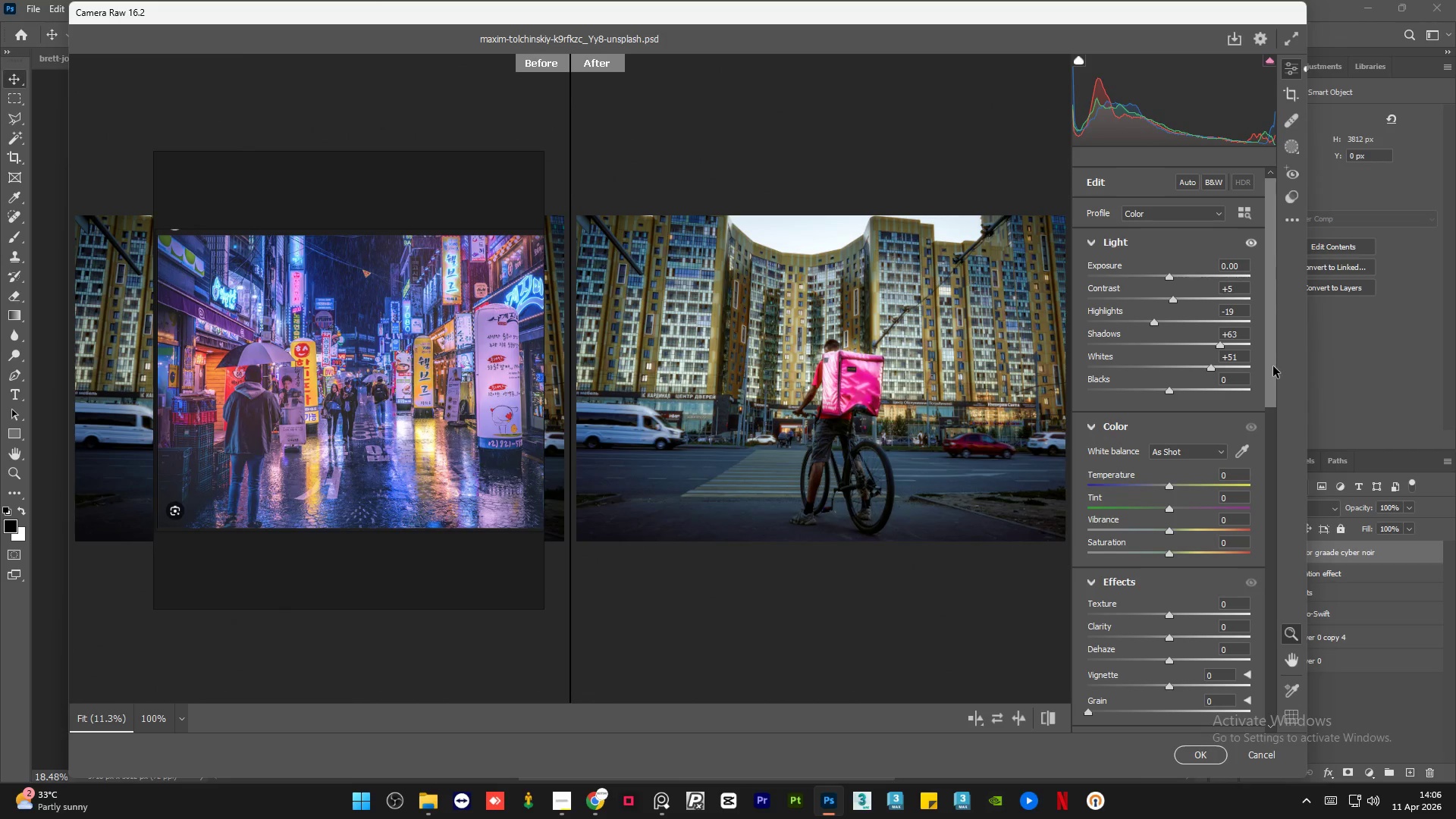 
left_click_drag(start_coordinate=[1276, 368], to_coordinate=[1279, 423])
 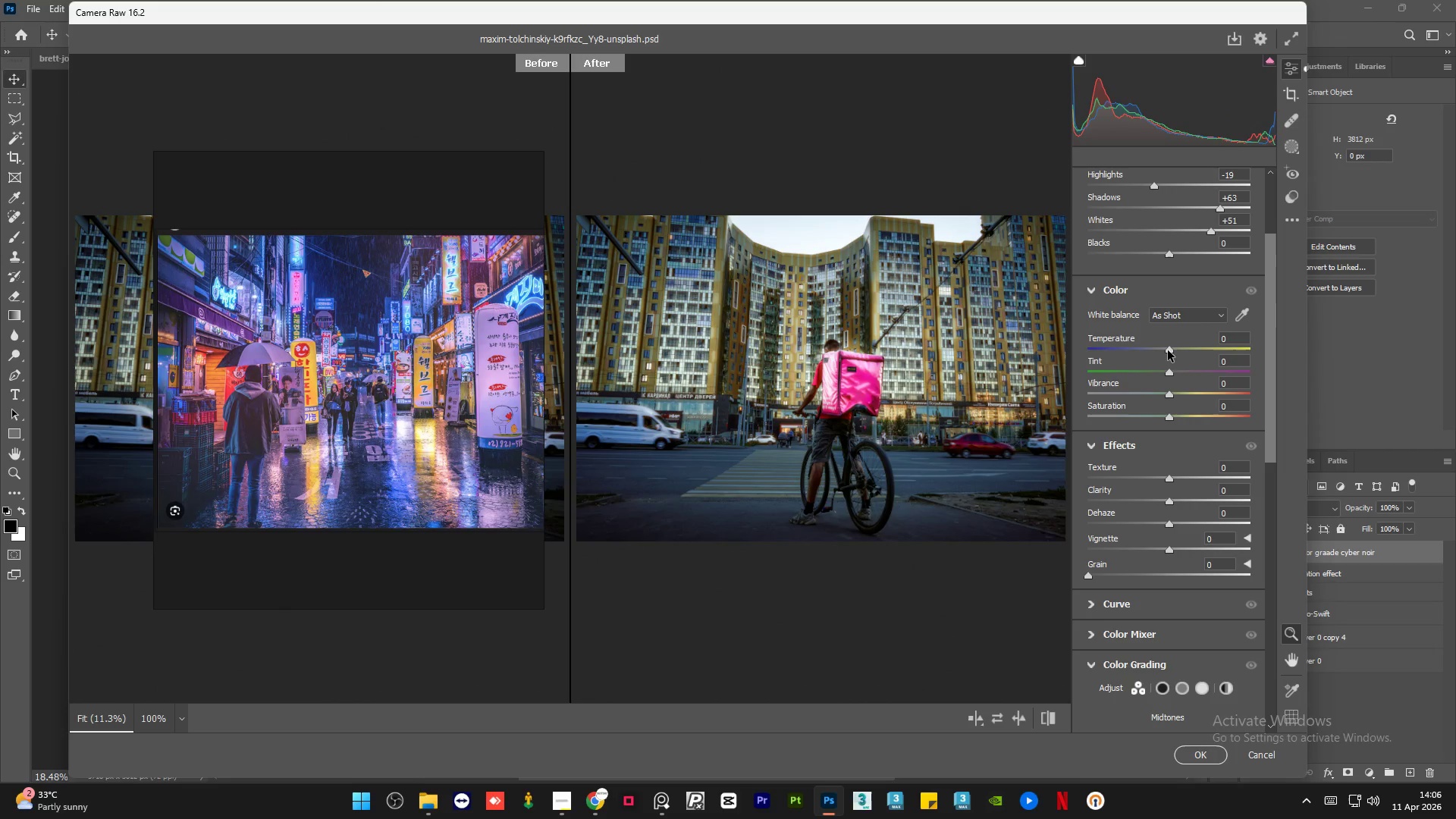 
left_click_drag(start_coordinate=[1168, 350], to_coordinate=[1152, 350])
 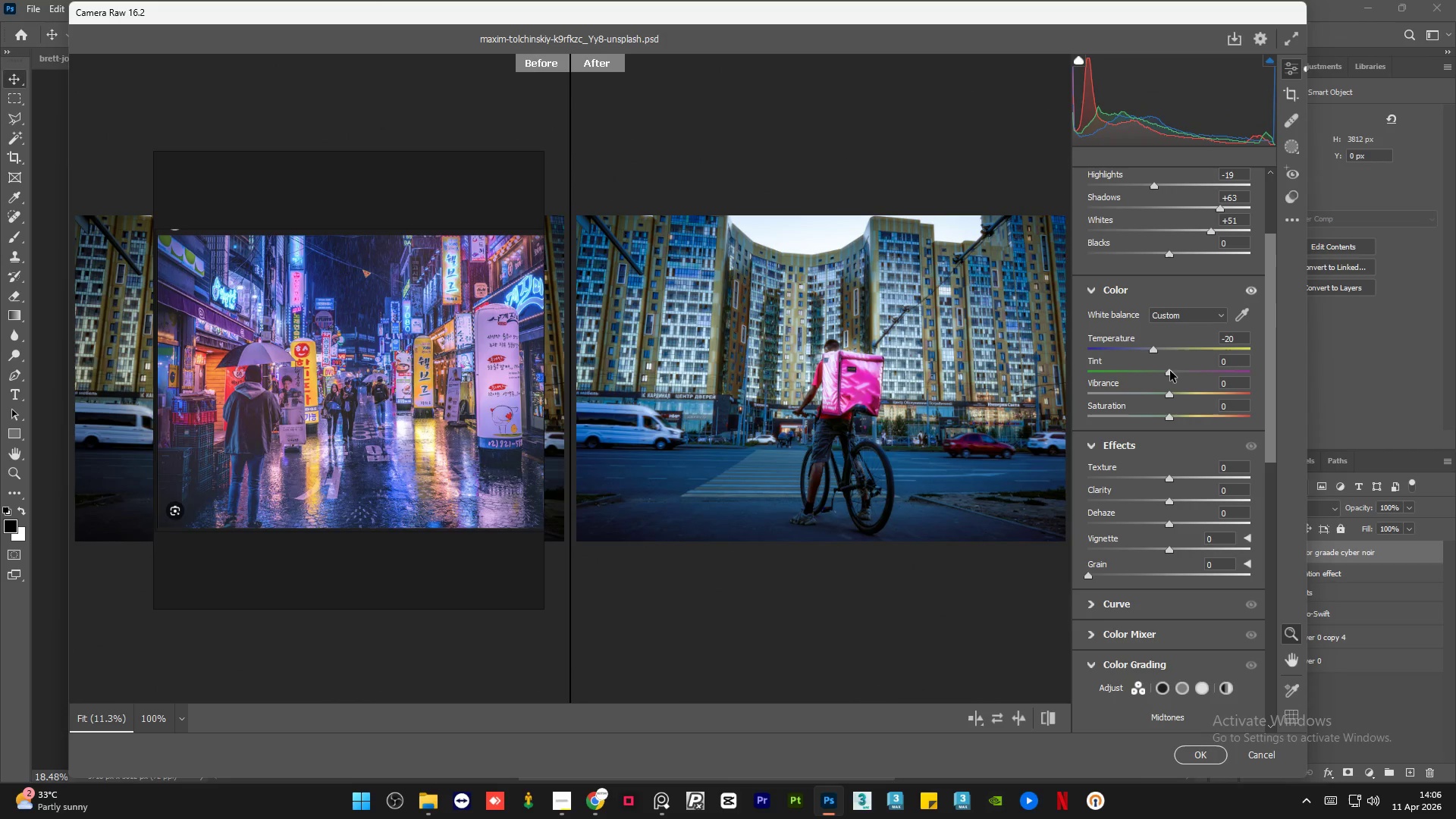 
left_click_drag(start_coordinate=[1171, 371], to_coordinate=[1198, 378])
 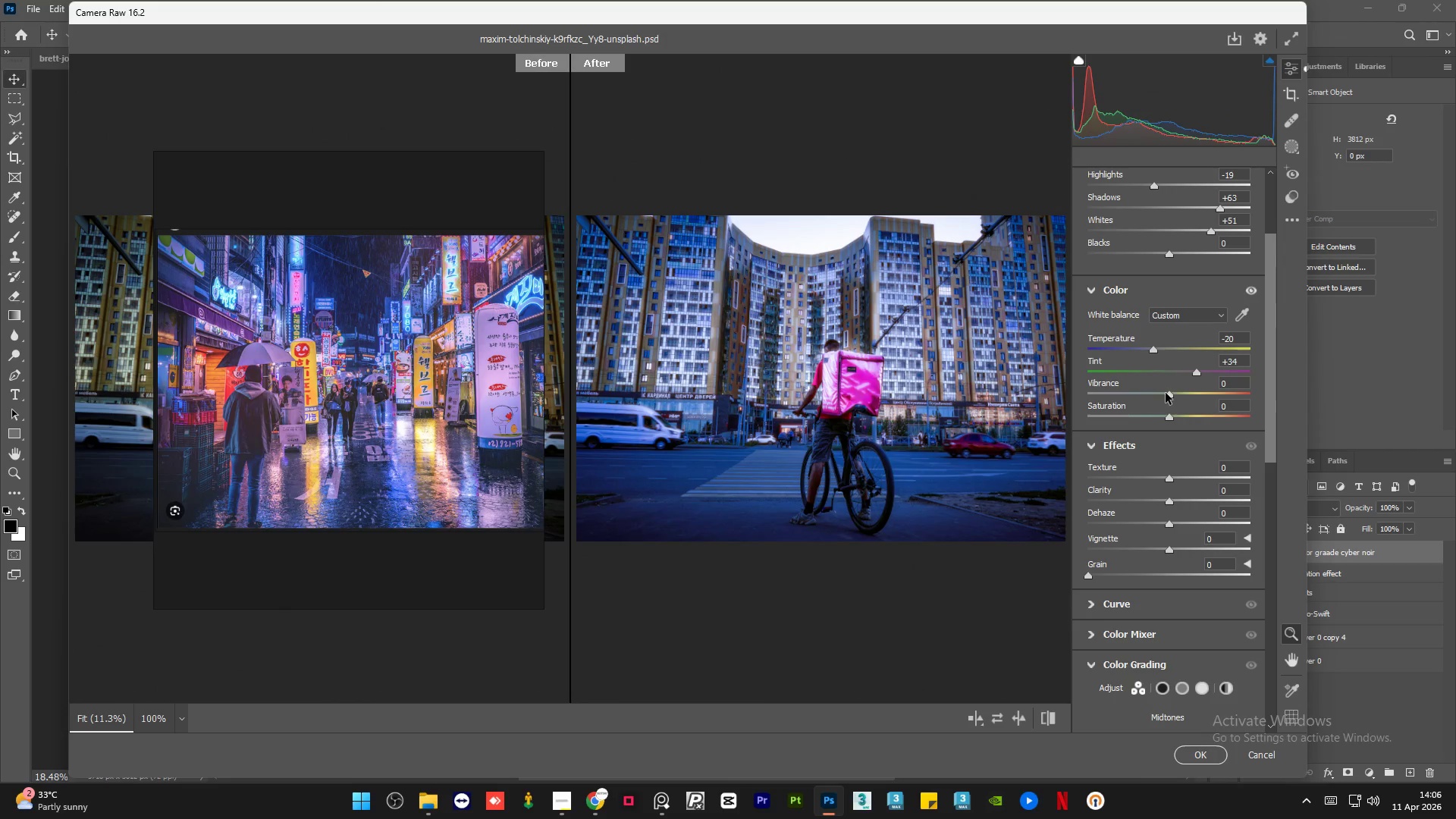 
left_click_drag(start_coordinate=[1169, 394], to_coordinate=[1186, 394])
 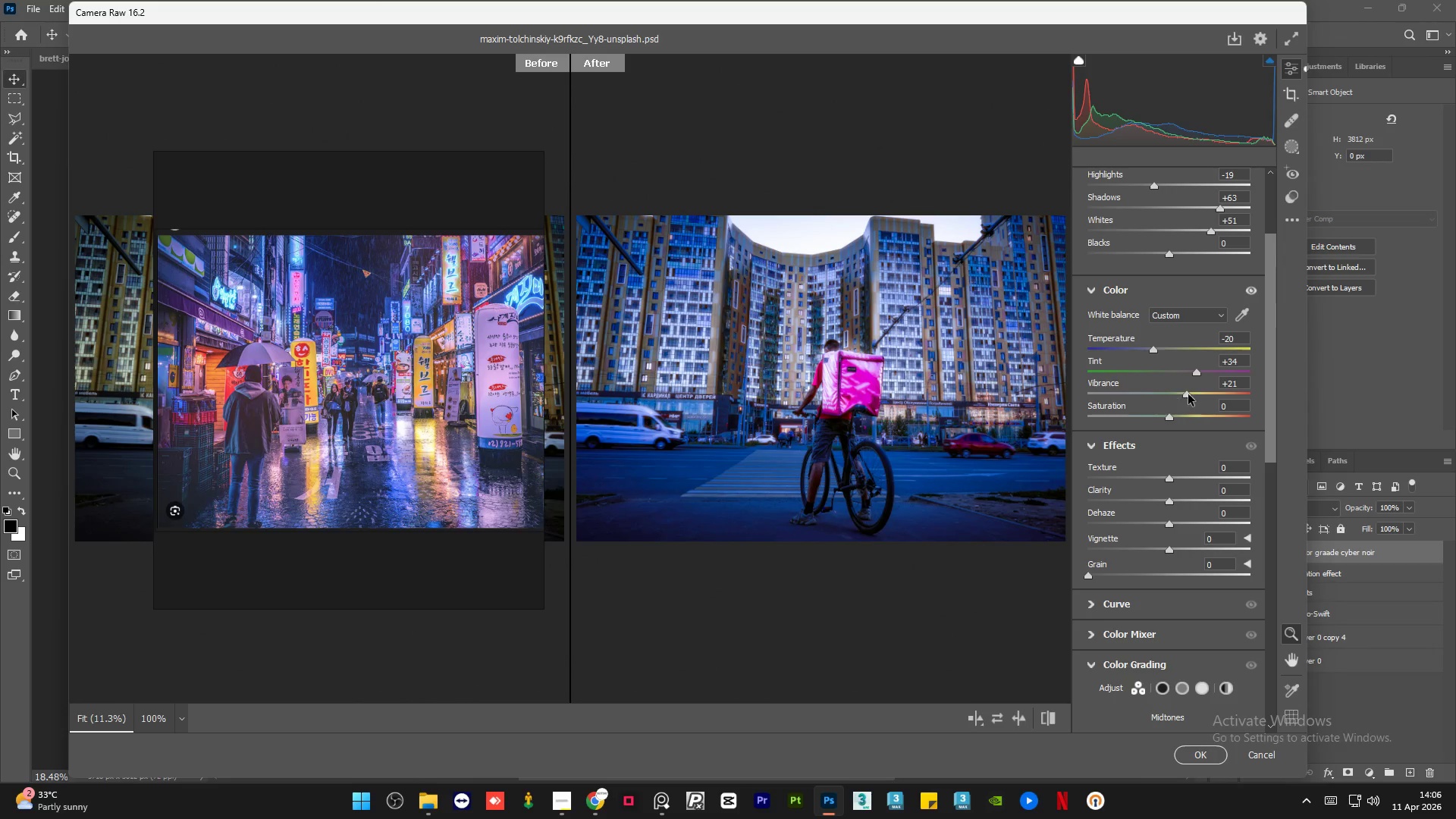 
left_click_drag(start_coordinate=[1187, 394], to_coordinate=[1181, 394])
 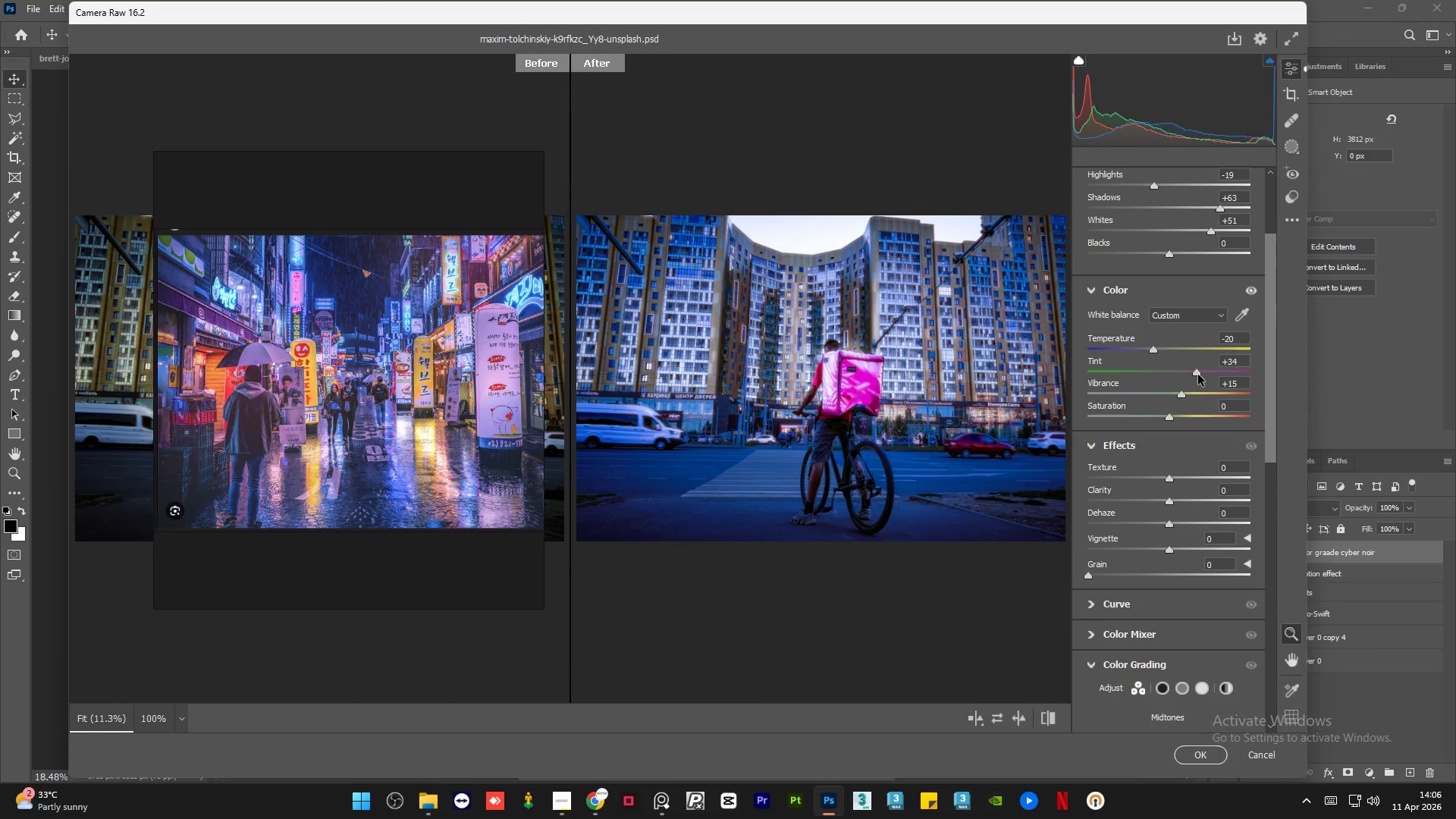 
left_click_drag(start_coordinate=[1198, 375], to_coordinate=[1208, 374])
 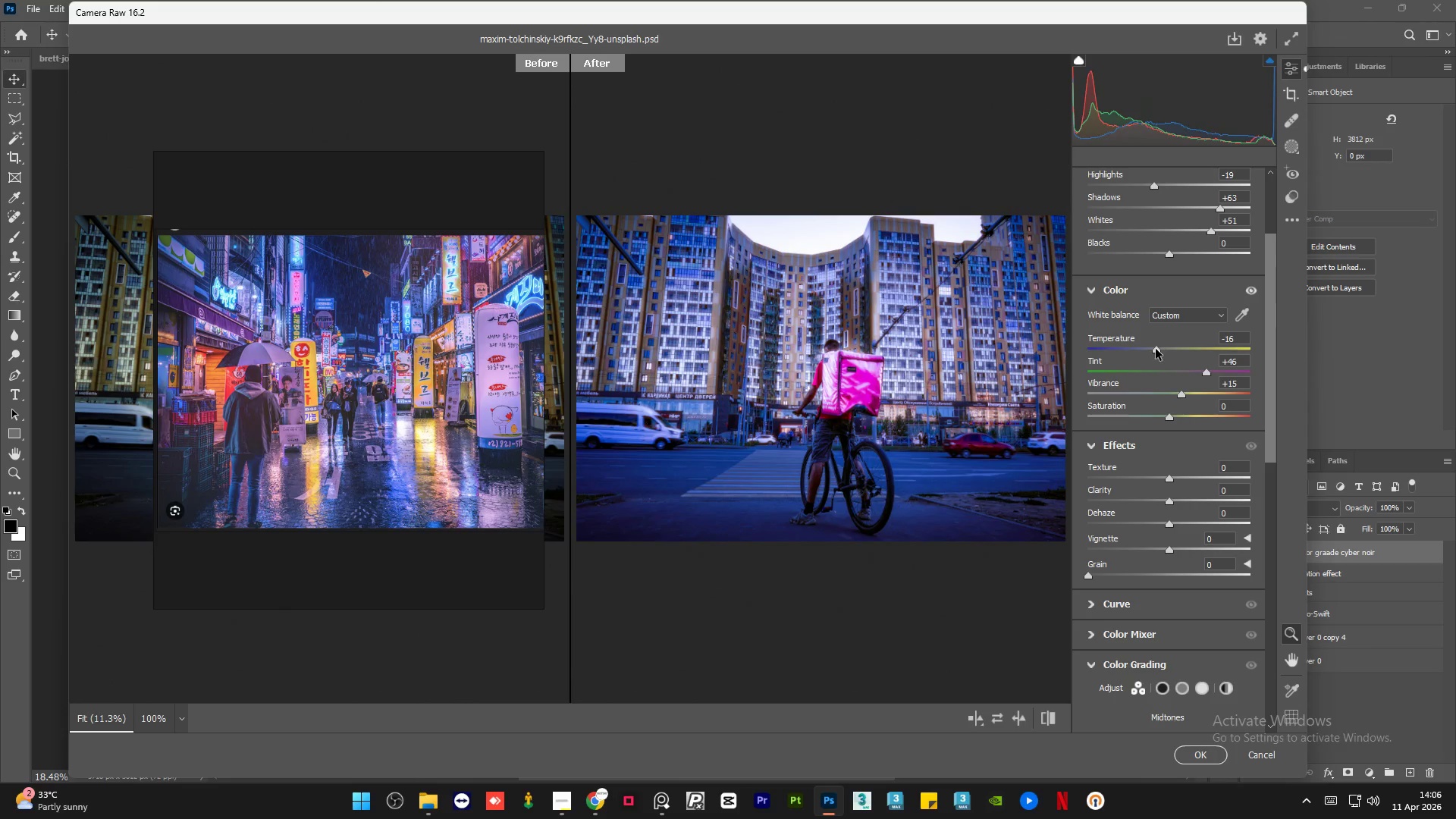 
left_click([1153, 350])
 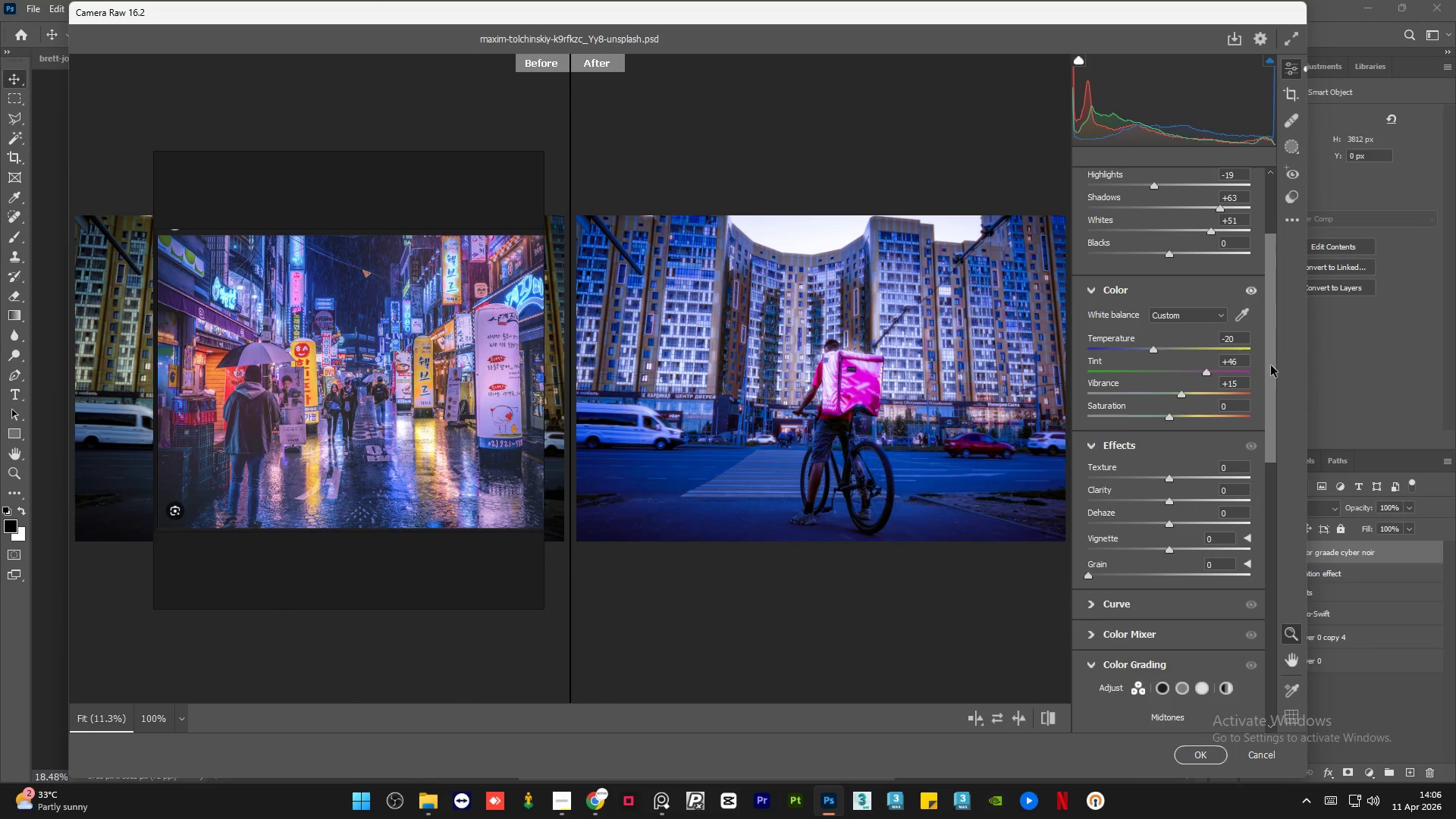 
left_click_drag(start_coordinate=[1272, 371], to_coordinate=[1276, 333])
 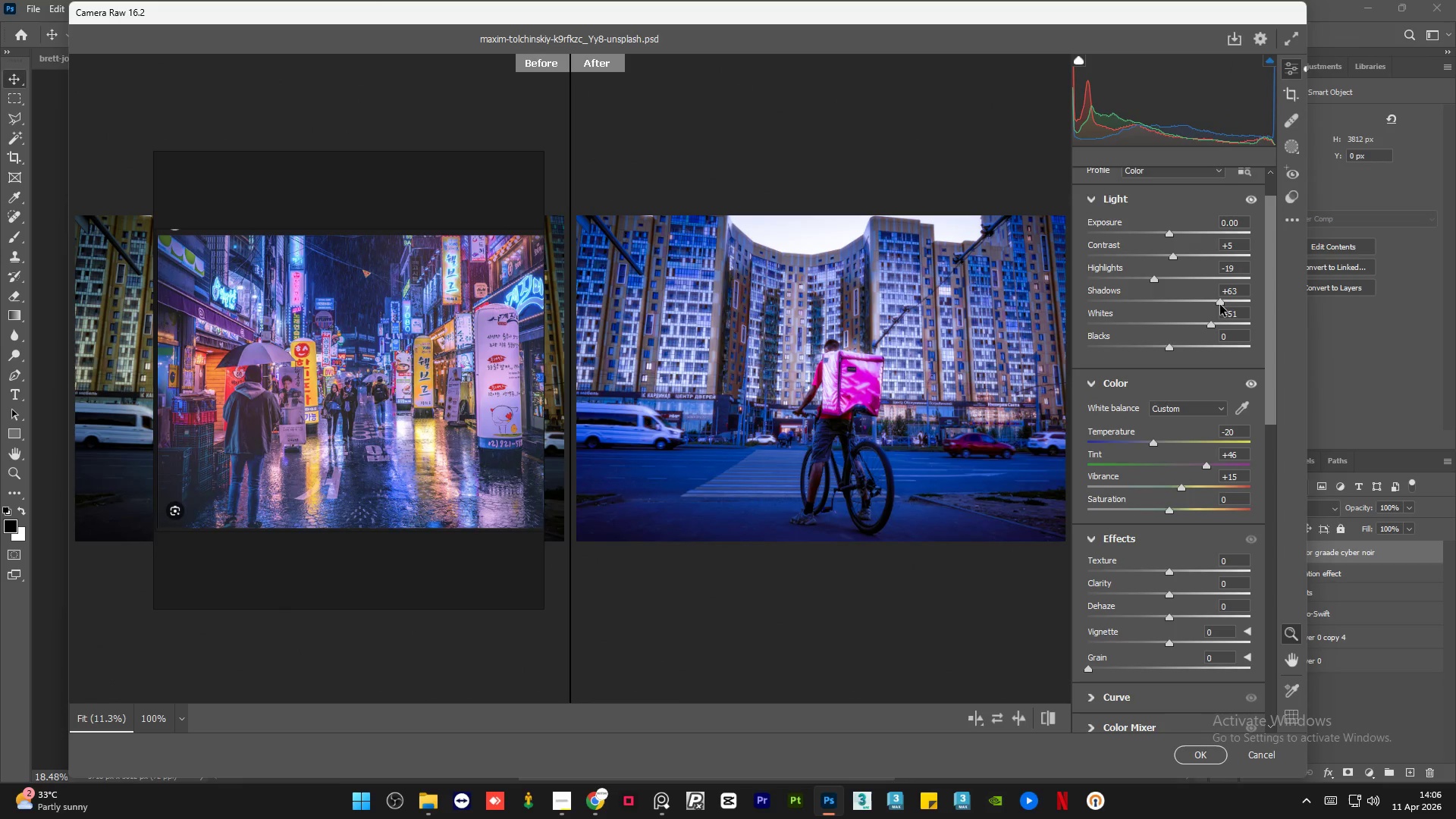 
left_click_drag(start_coordinate=[1221, 304], to_coordinate=[1264, 306])
 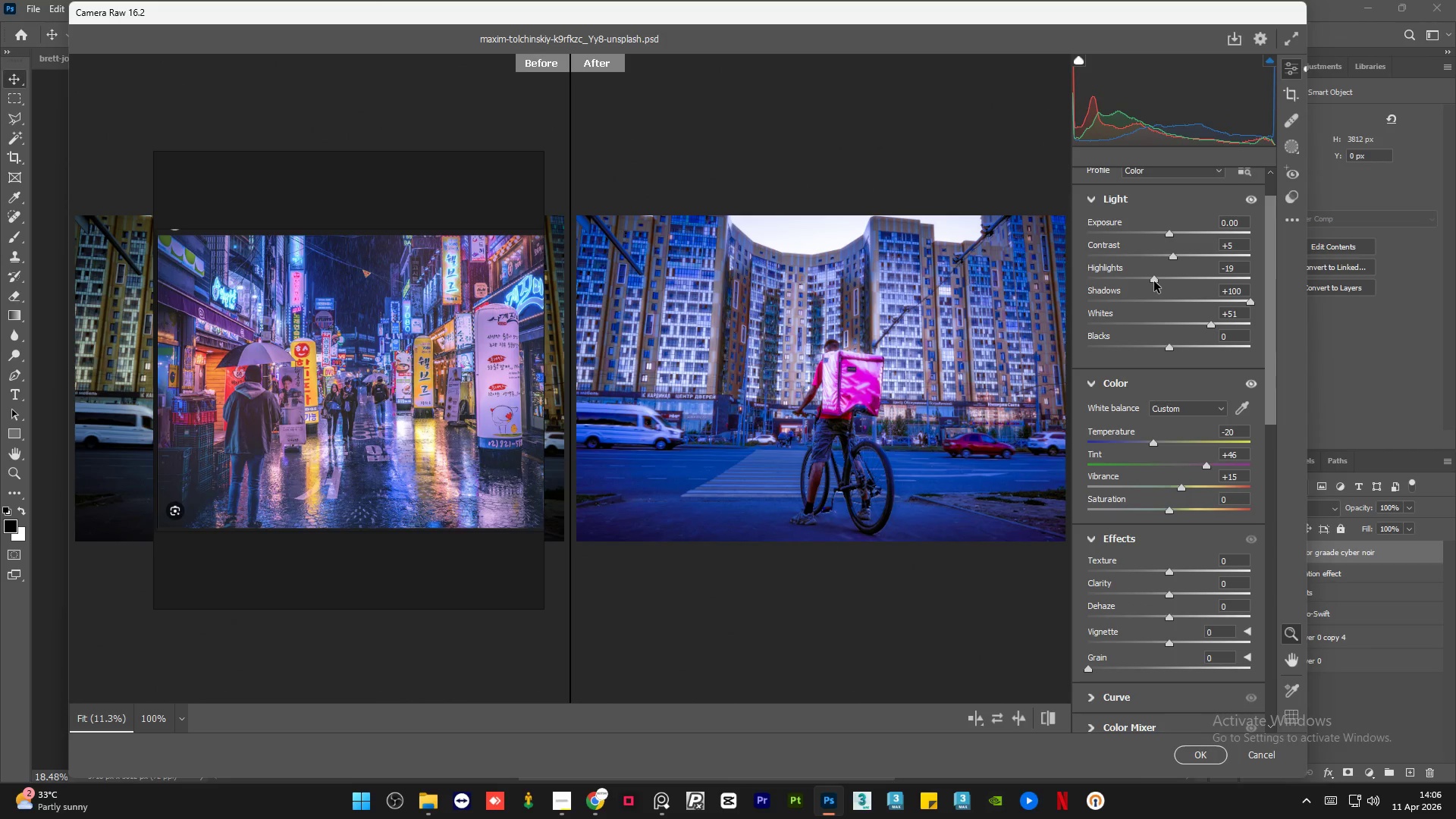 
left_click_drag(start_coordinate=[1154, 281], to_coordinate=[1139, 287])
 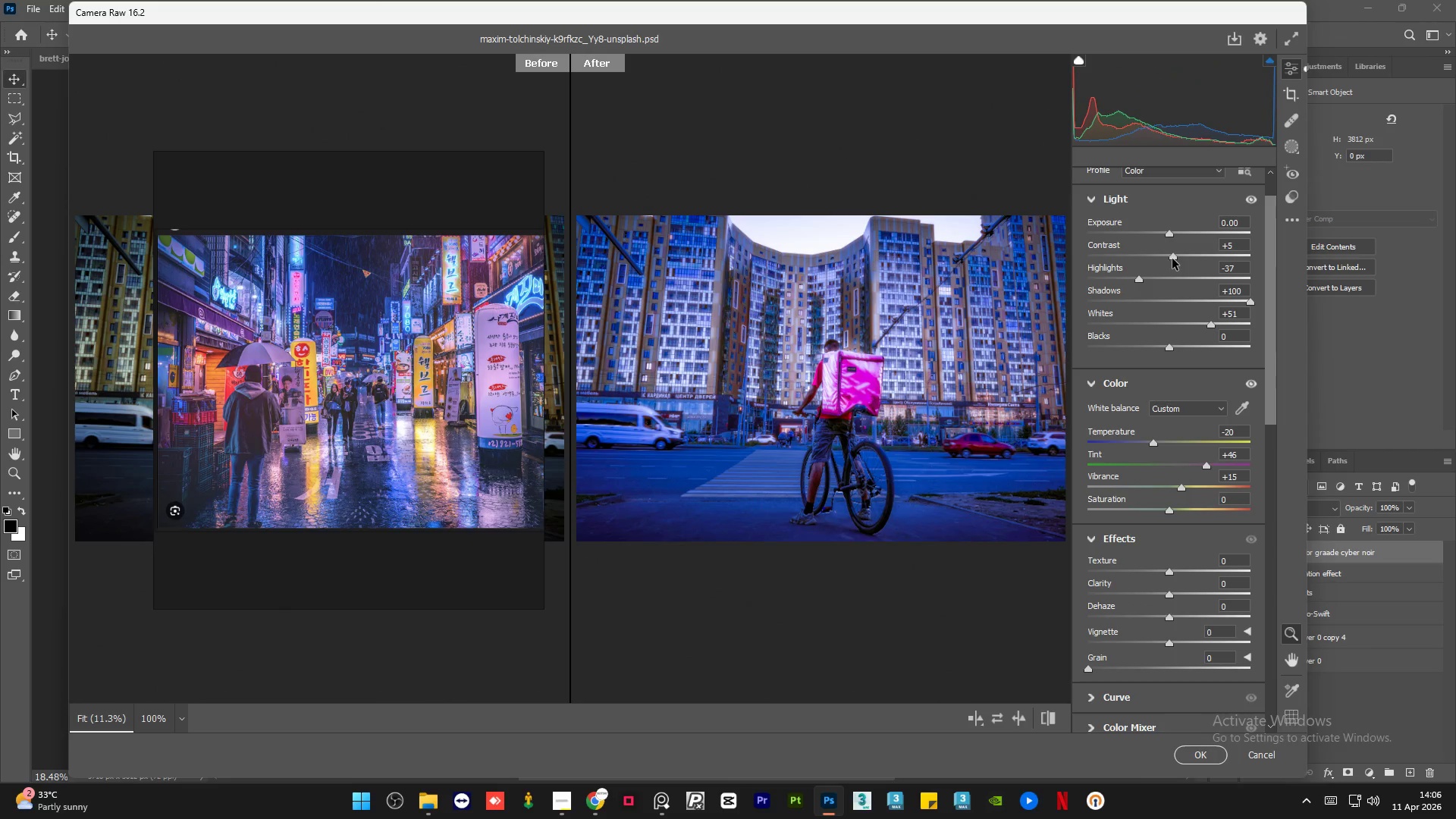 
left_click_drag(start_coordinate=[1174, 258], to_coordinate=[1152, 254])
 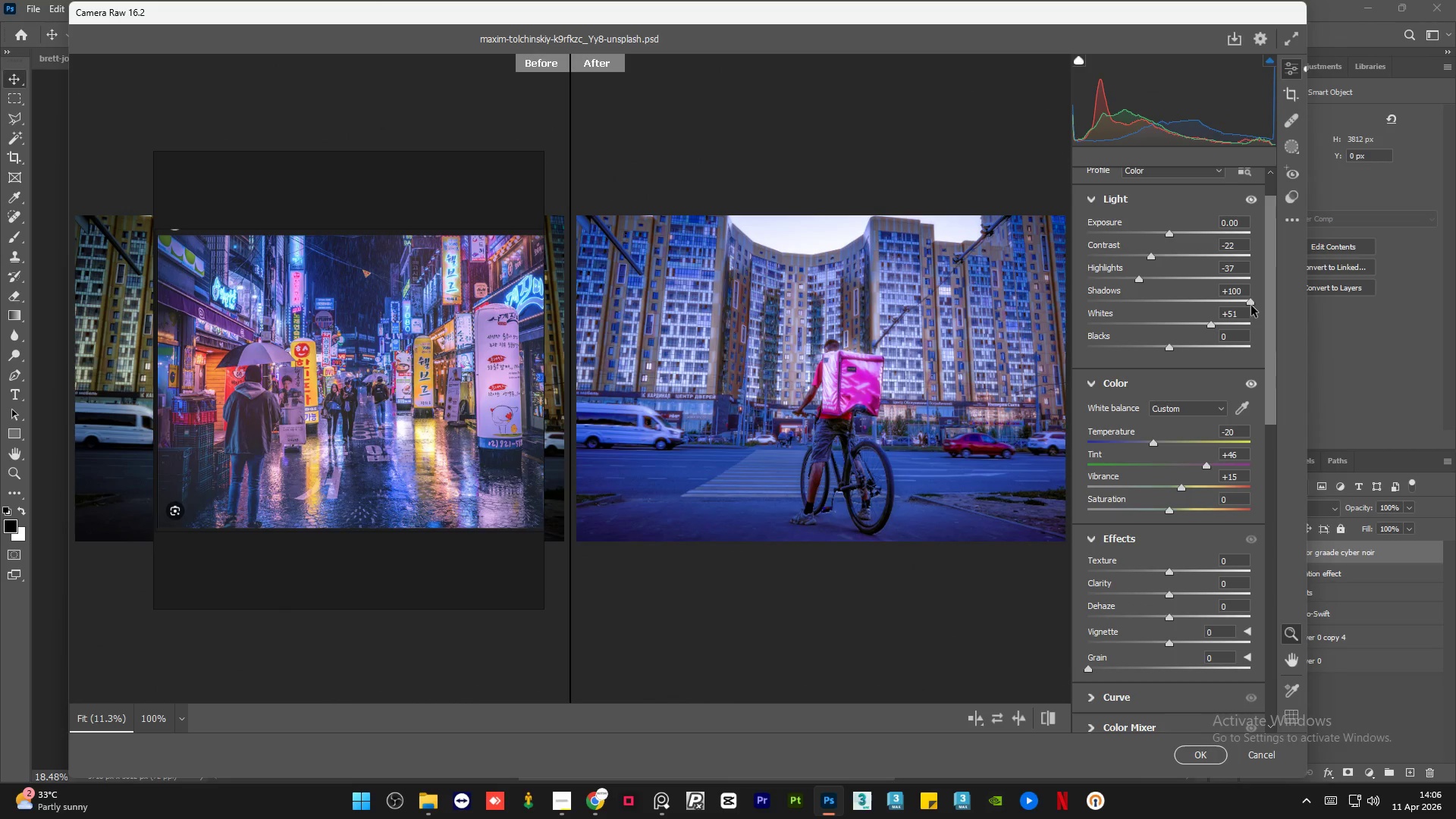 
left_click_drag(start_coordinate=[1251, 306], to_coordinate=[1075, 291])
 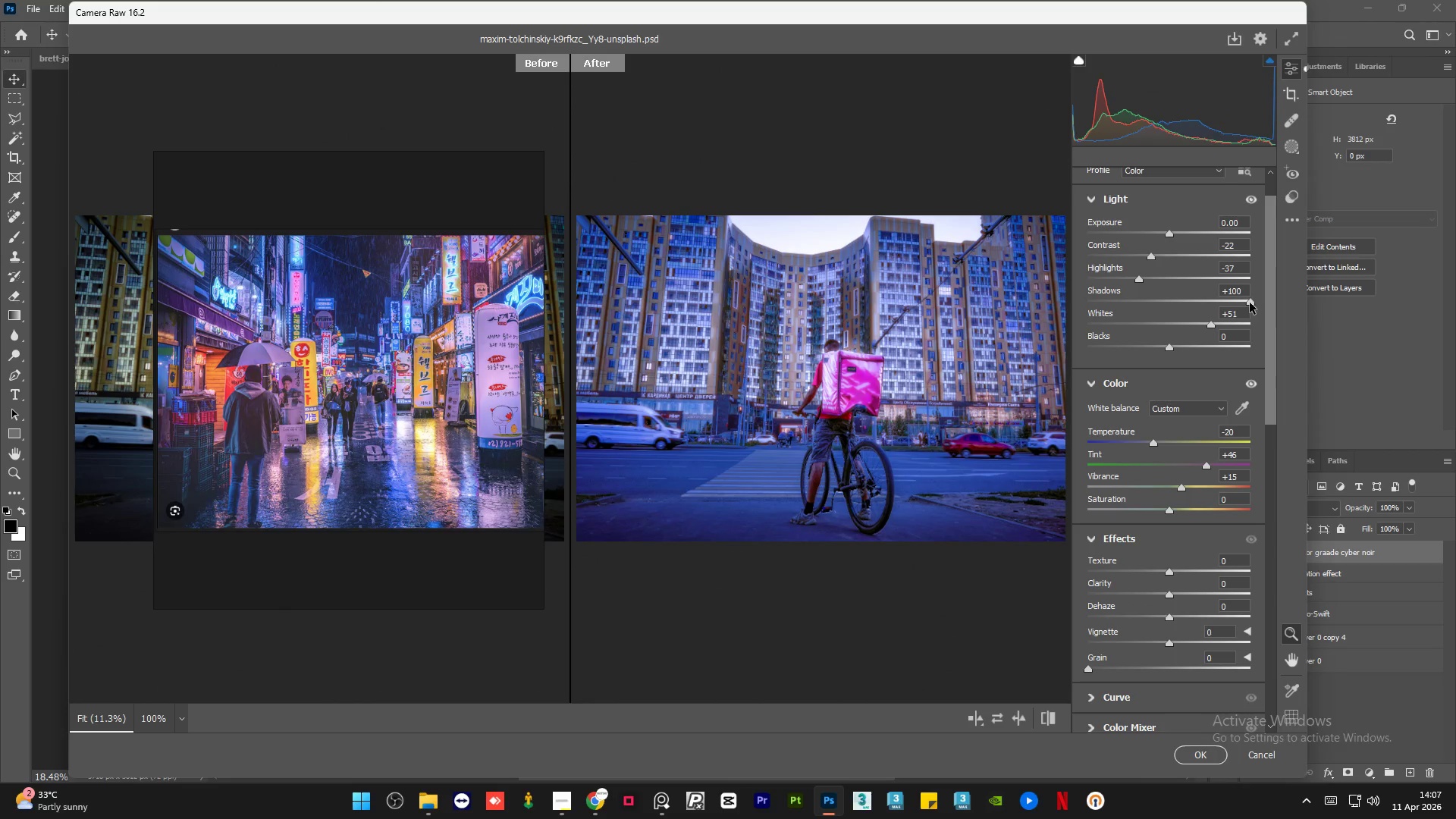 
left_click_drag(start_coordinate=[1250, 303], to_coordinate=[1272, 317])
 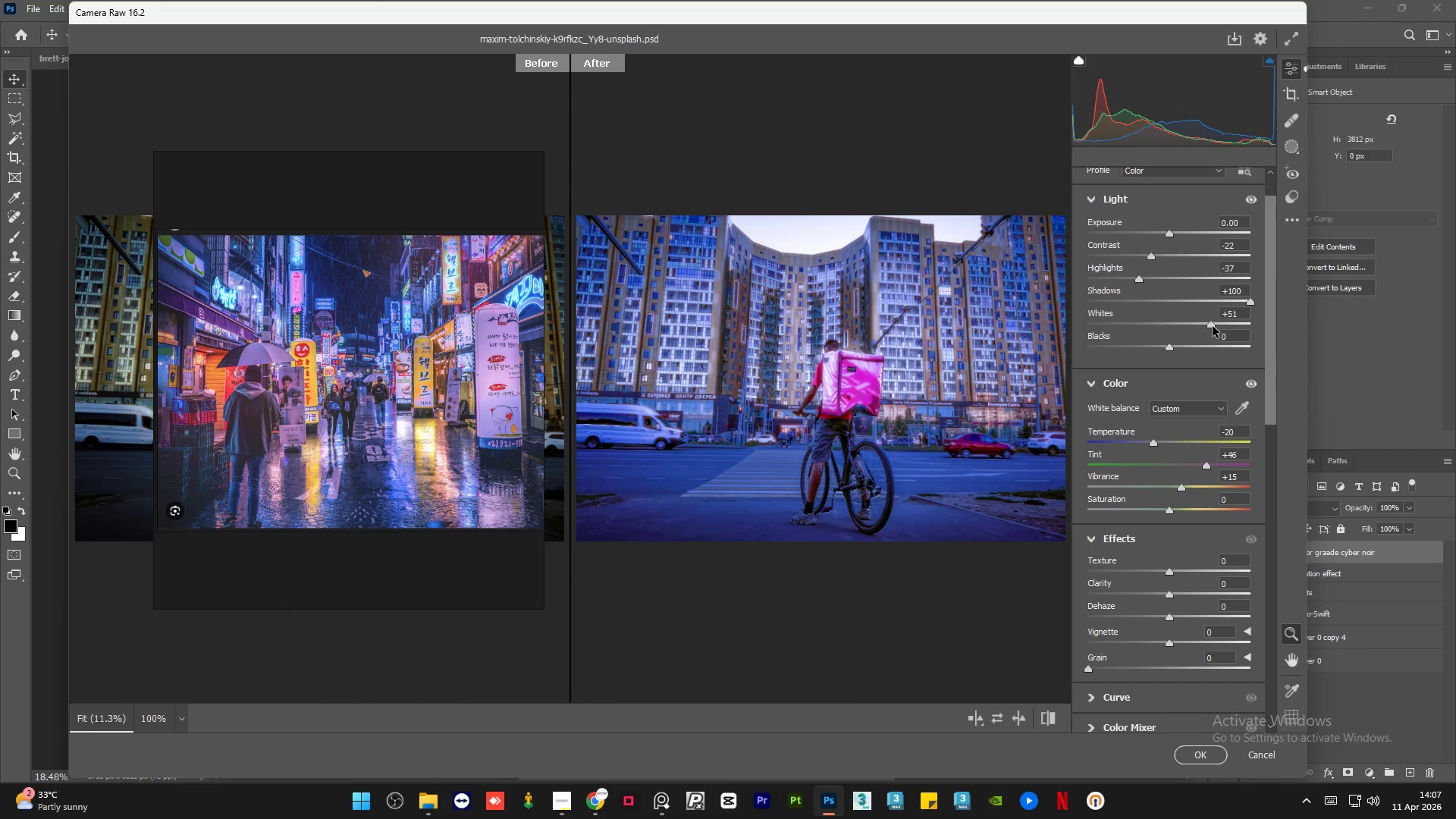 
left_click_drag(start_coordinate=[1210, 326], to_coordinate=[1192, 323])
 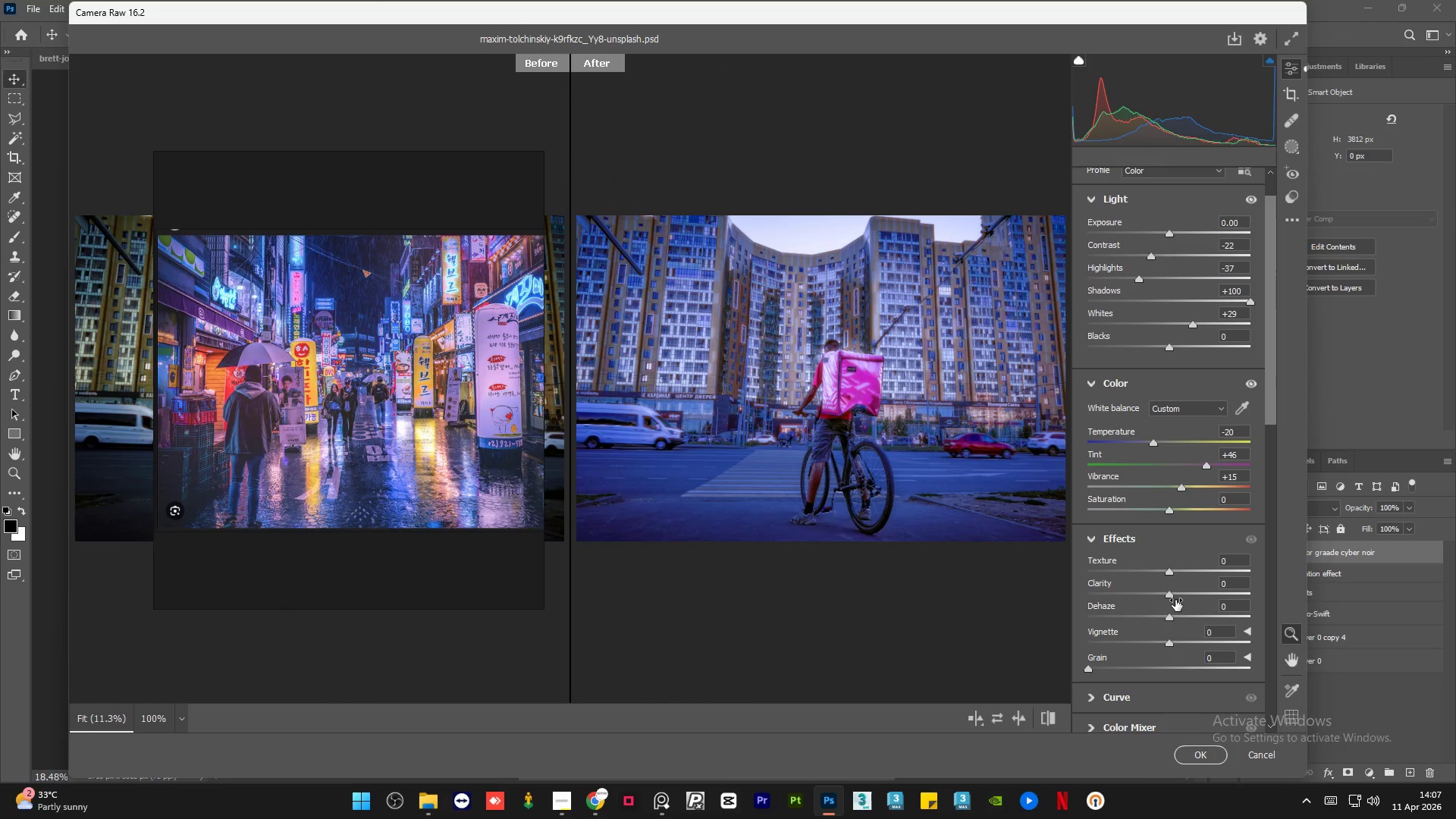 
left_click_drag(start_coordinate=[1169, 616], to_coordinate=[1200, 620])
 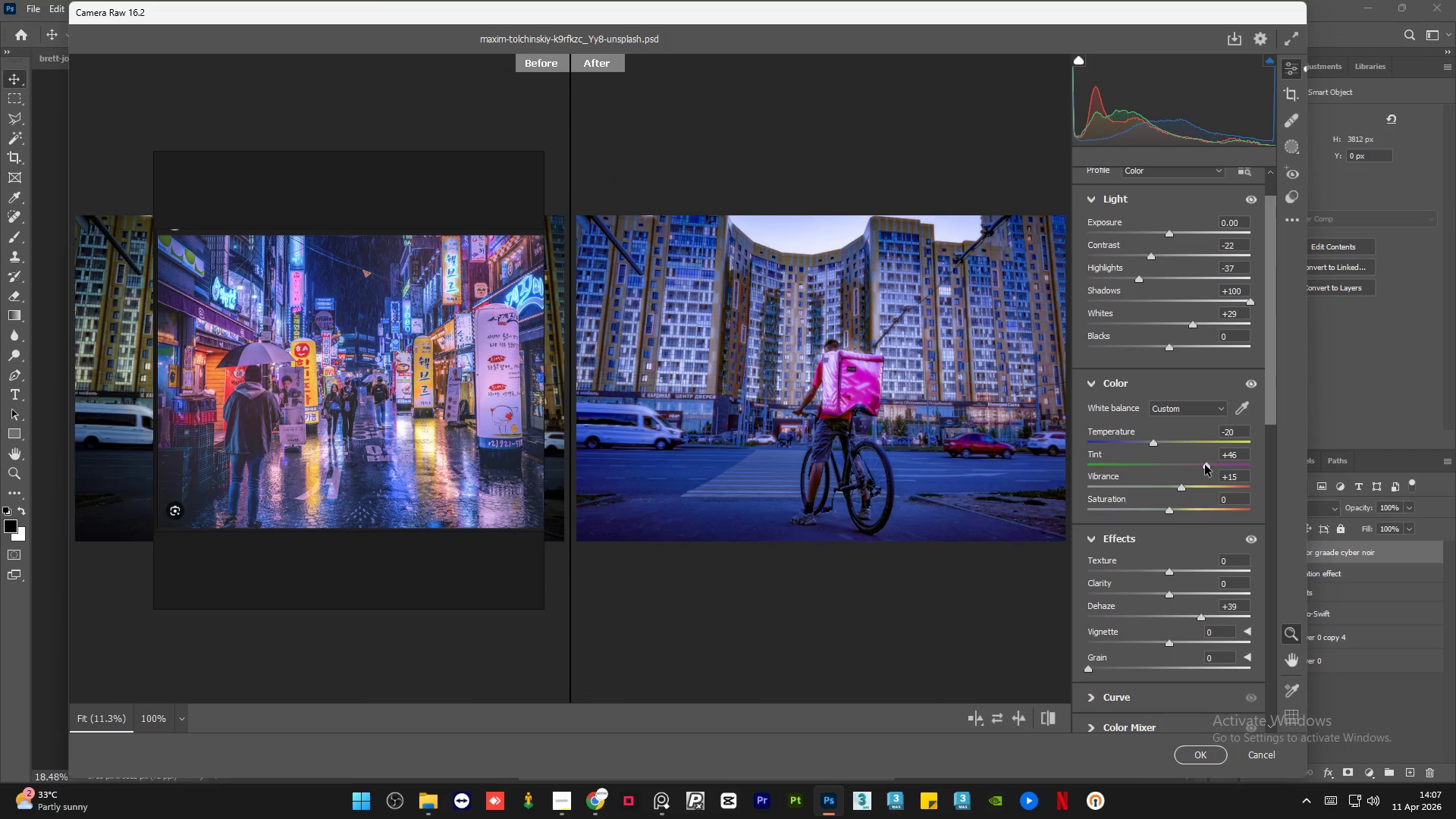 
left_click_drag(start_coordinate=[1206, 464], to_coordinate=[1214, 469])
 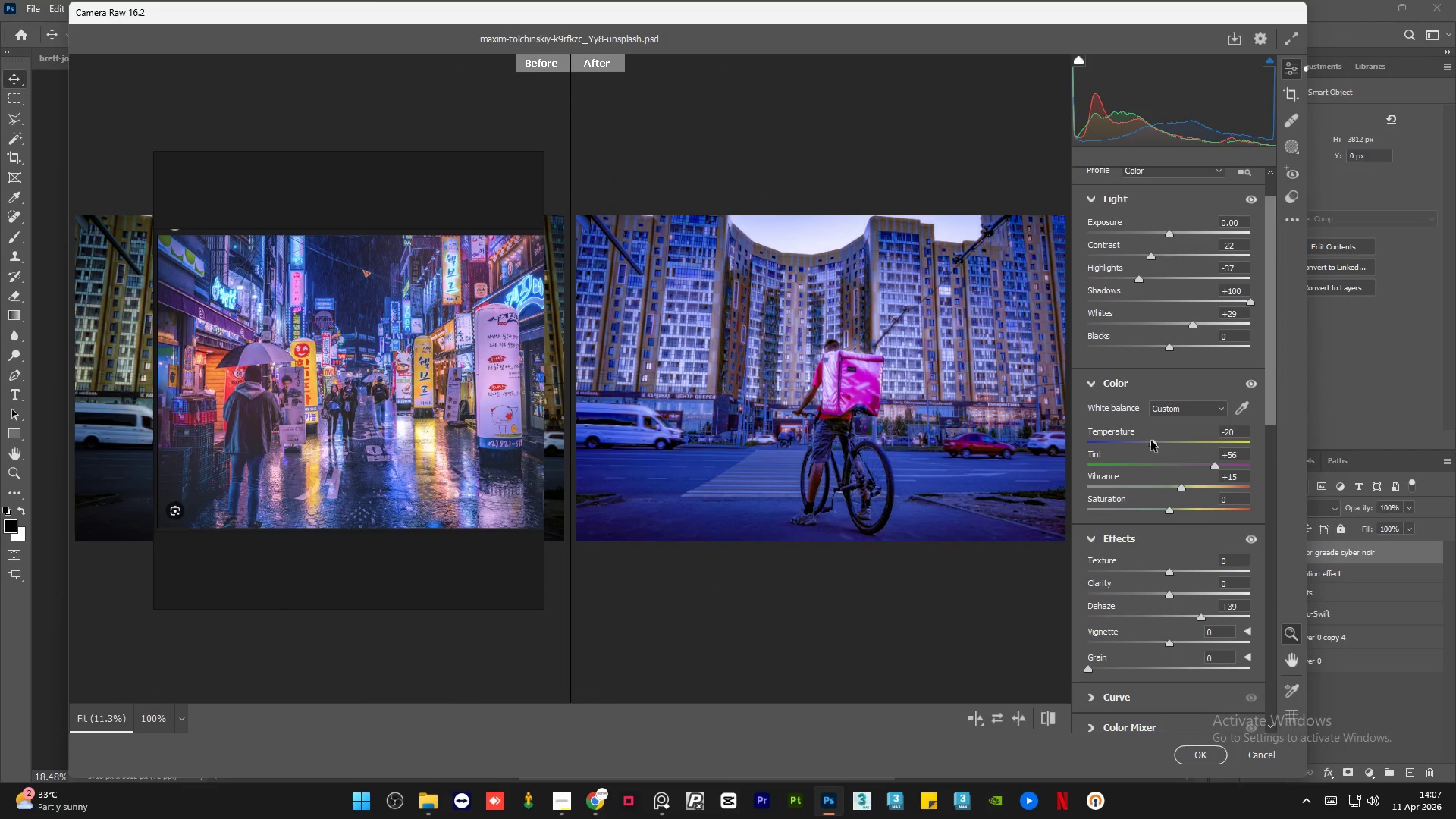 
left_click_drag(start_coordinate=[1151, 442], to_coordinate=[1156, 444])
 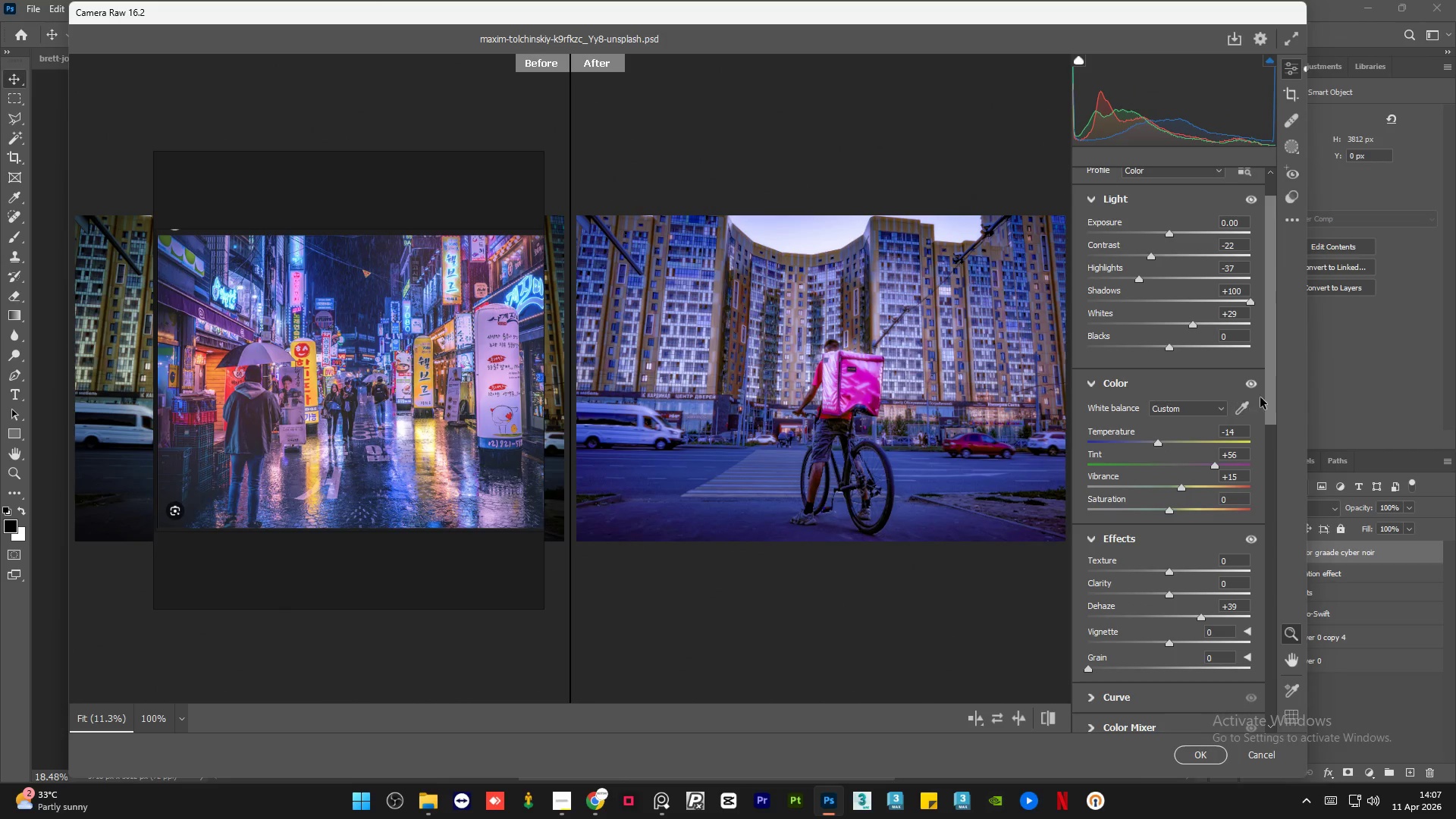 
left_click_drag(start_coordinate=[1272, 384], to_coordinate=[1287, 537])
 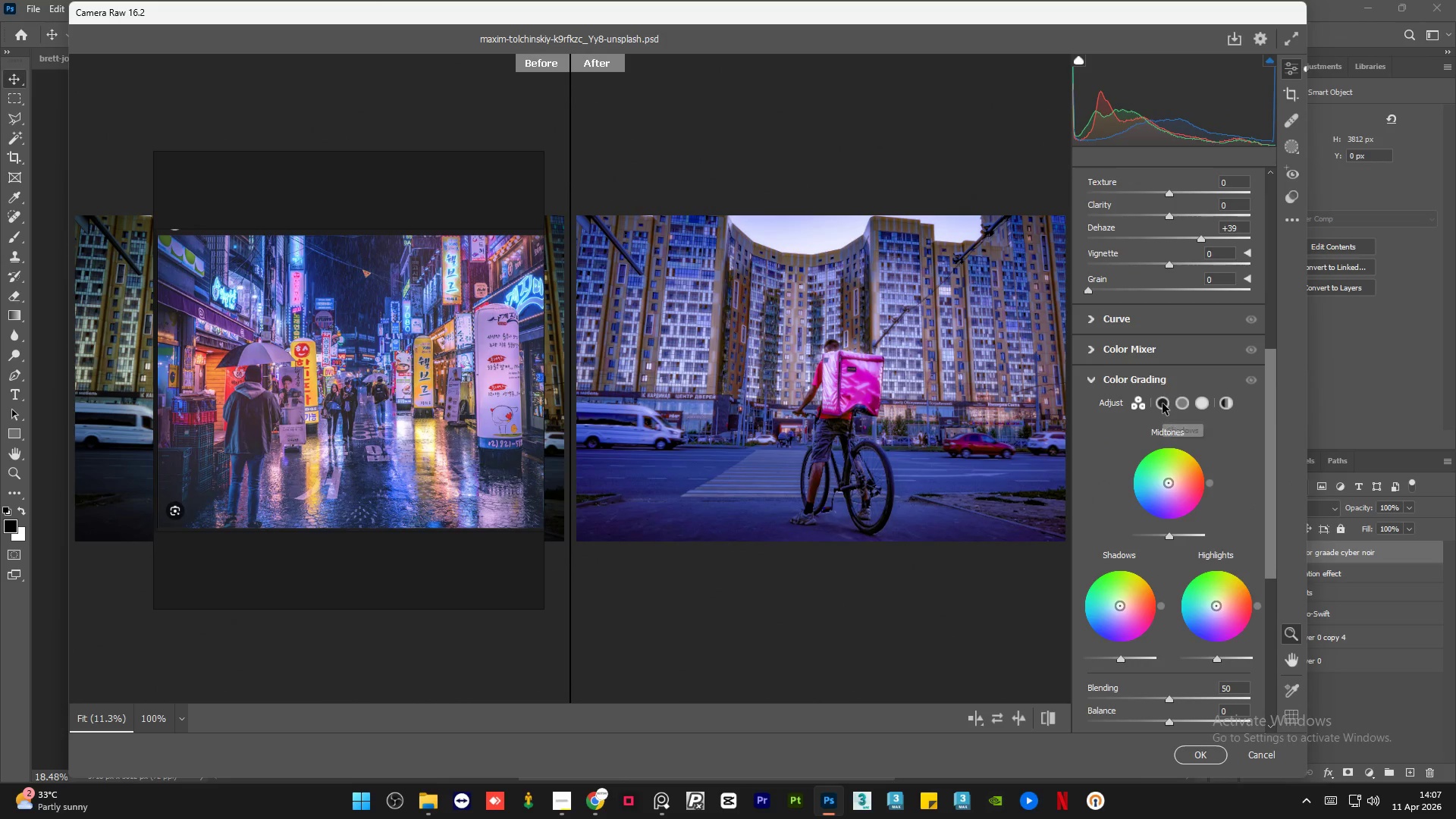 
left_click([1163, 406])
 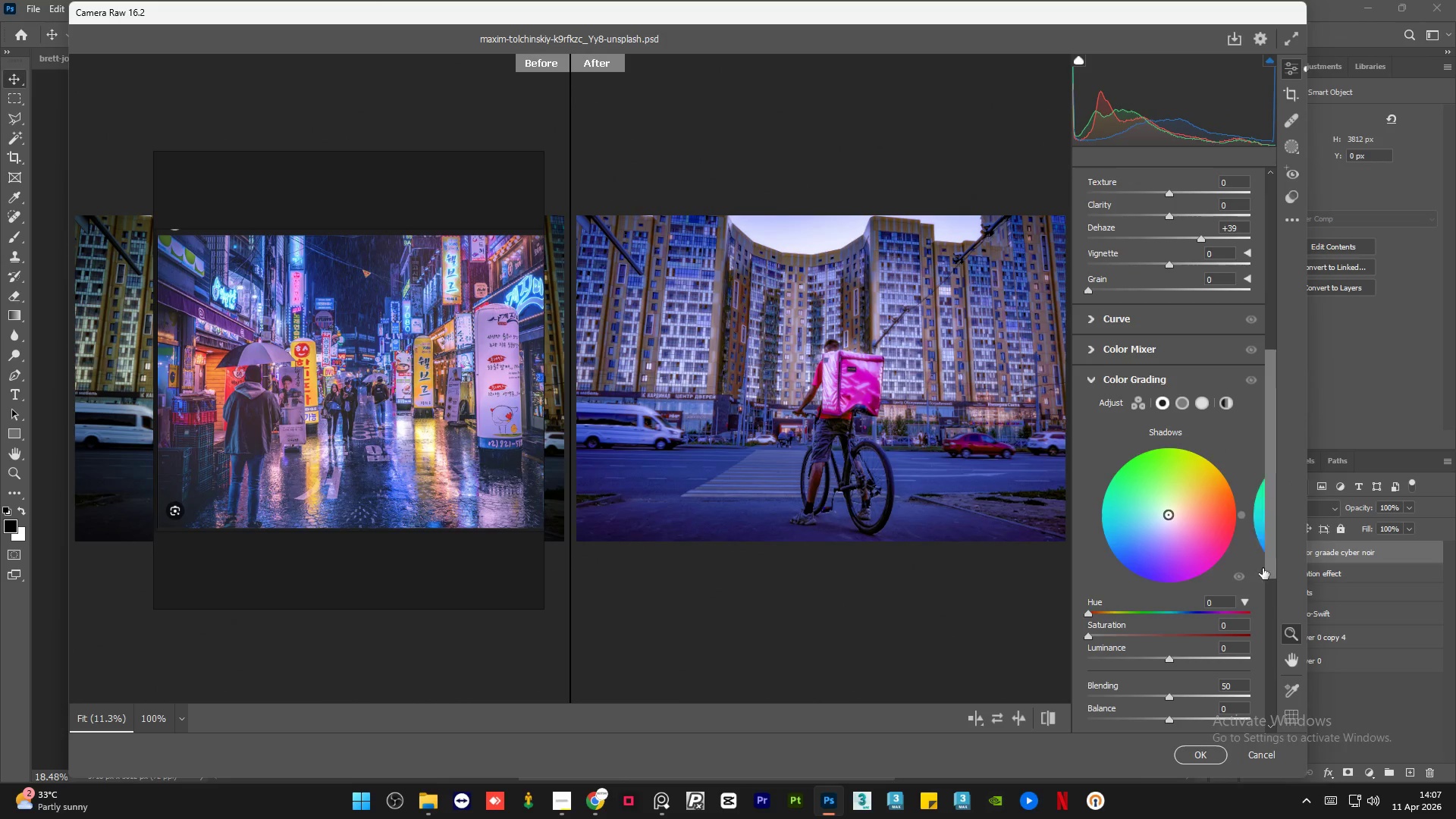 
left_click_drag(start_coordinate=[1271, 551], to_coordinate=[1273, 572])
 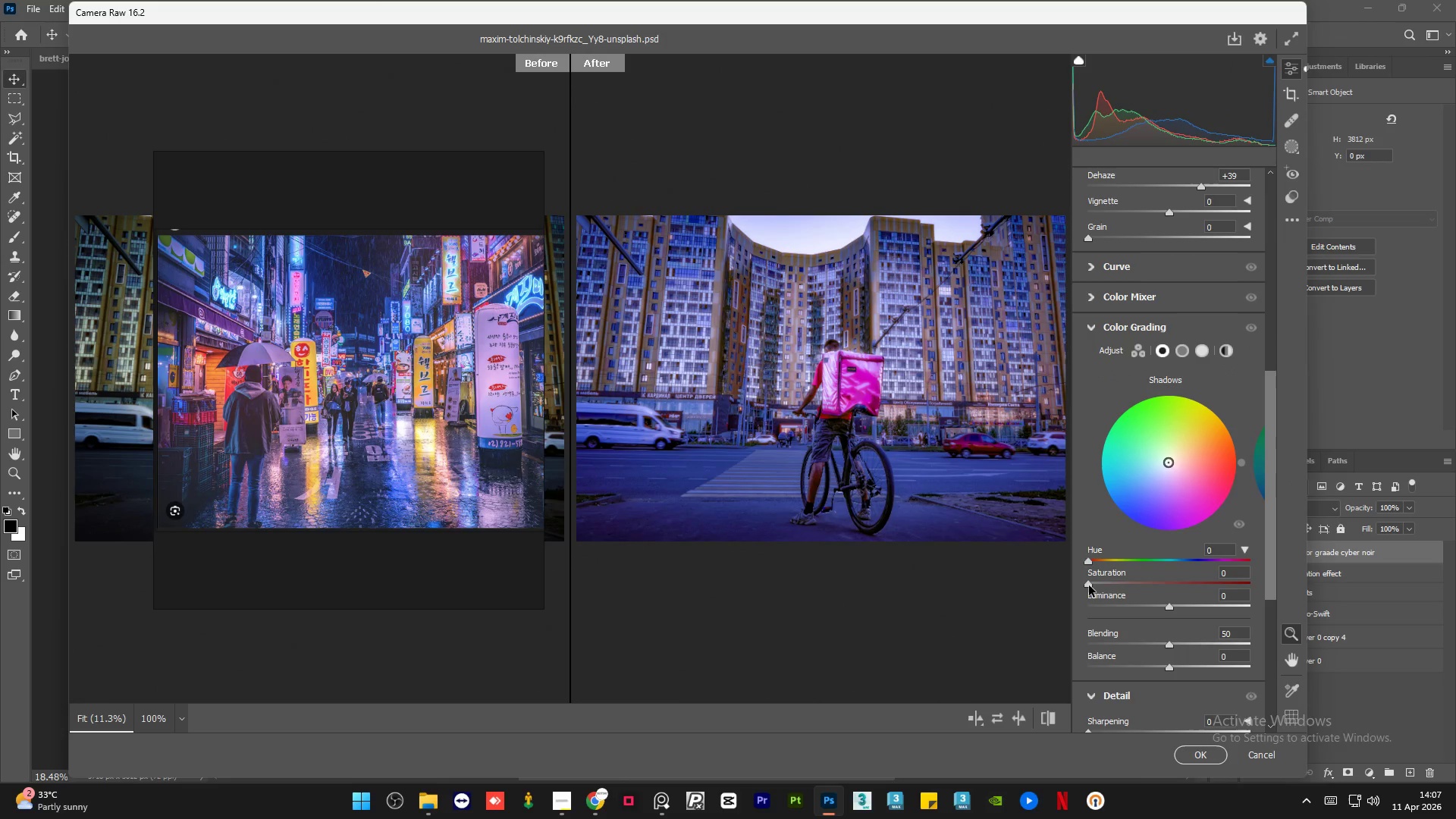 
left_click_drag(start_coordinate=[1087, 585], to_coordinate=[1103, 590])
 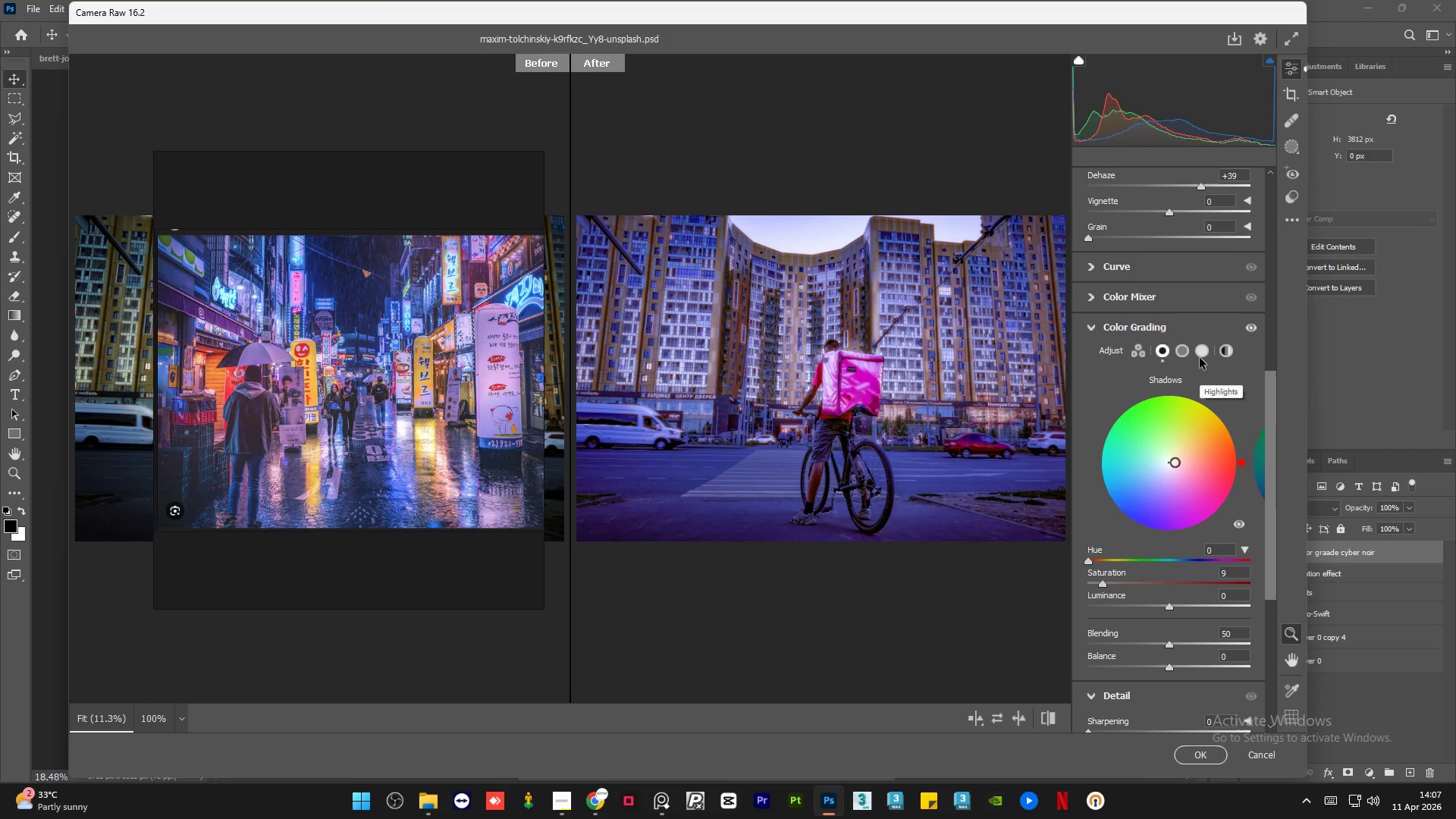 
left_click([1202, 356])
 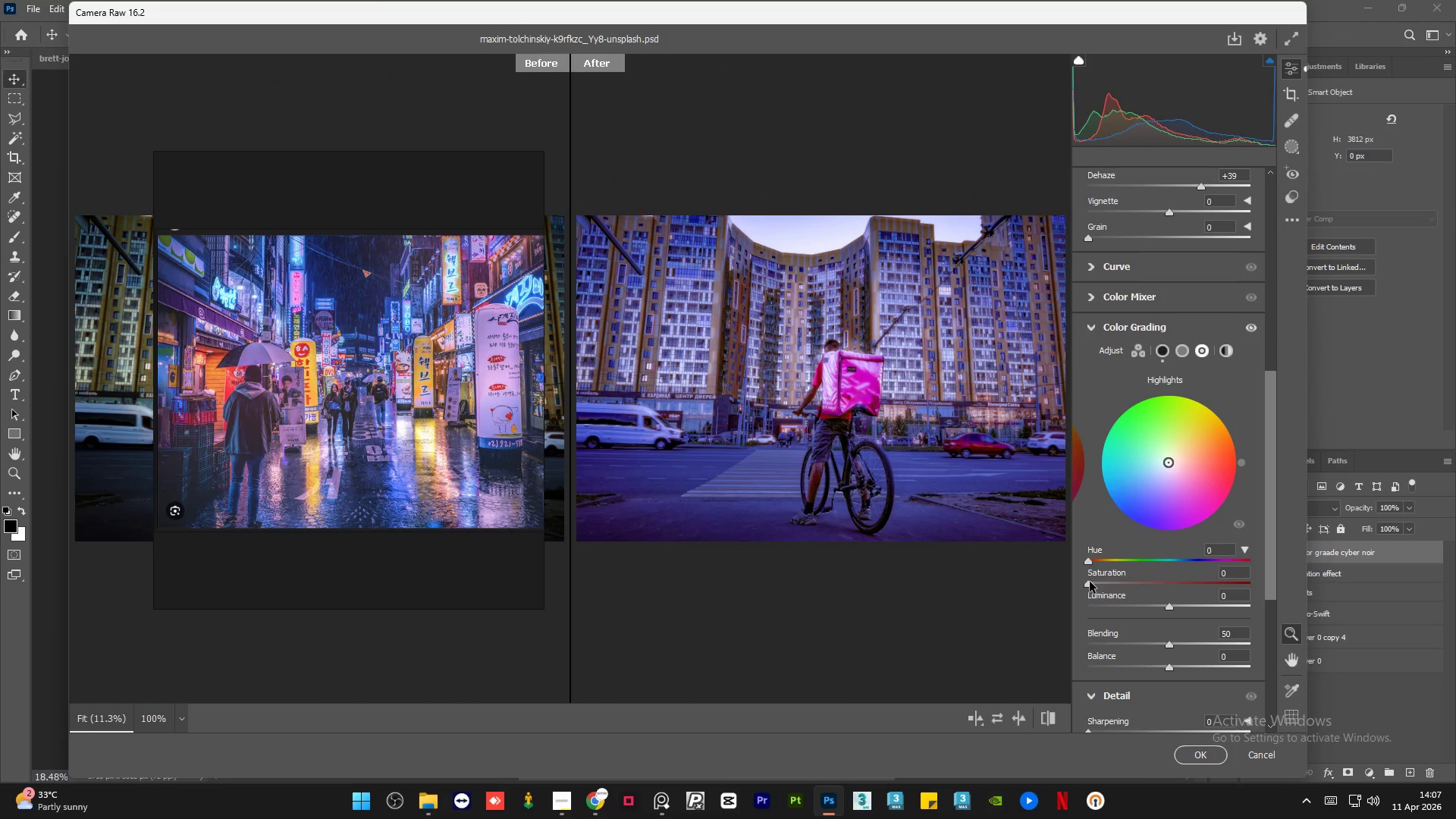 
left_click_drag(start_coordinate=[1087, 584], to_coordinate=[1112, 592])
 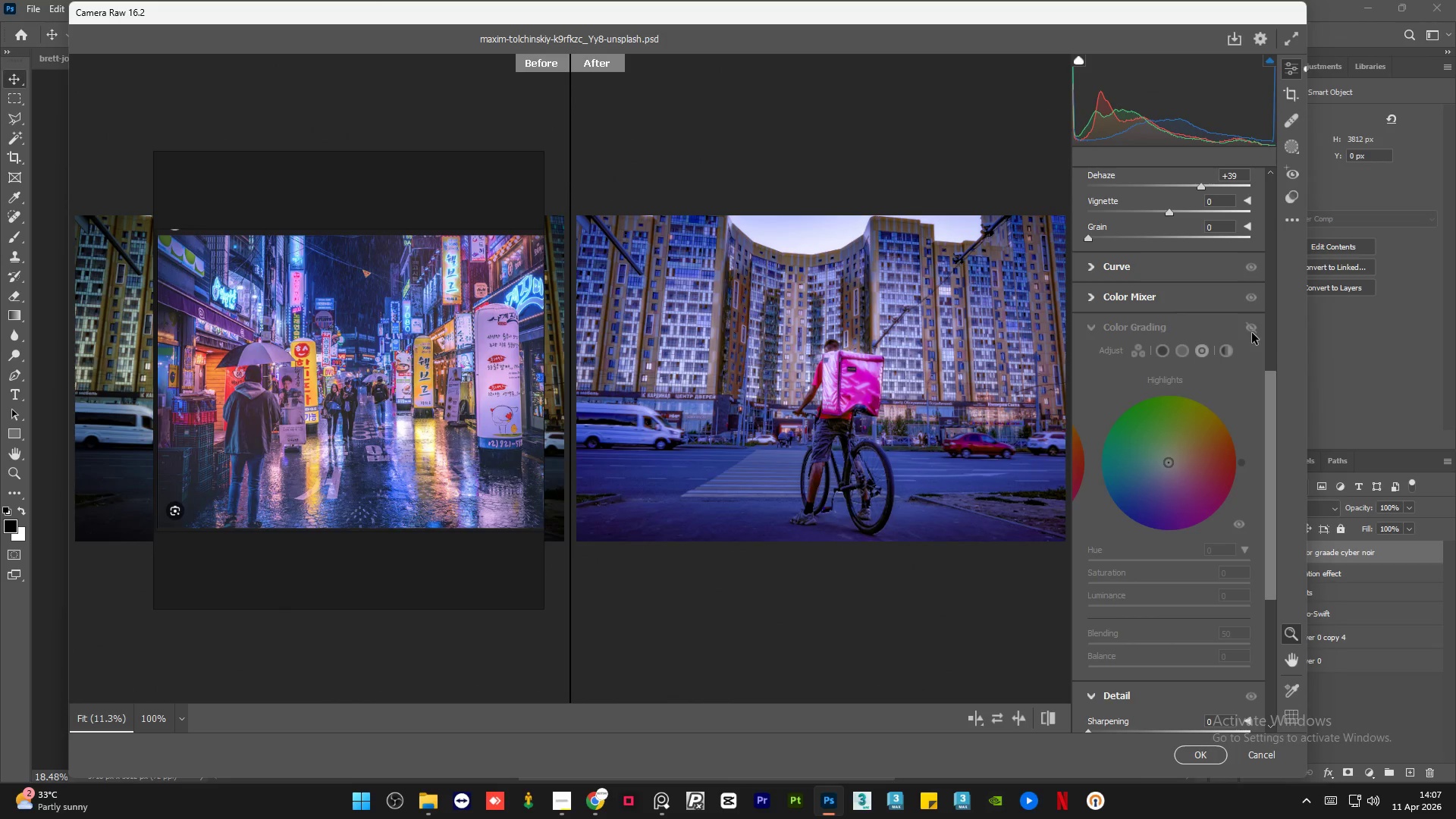 
left_click([1252, 333])
 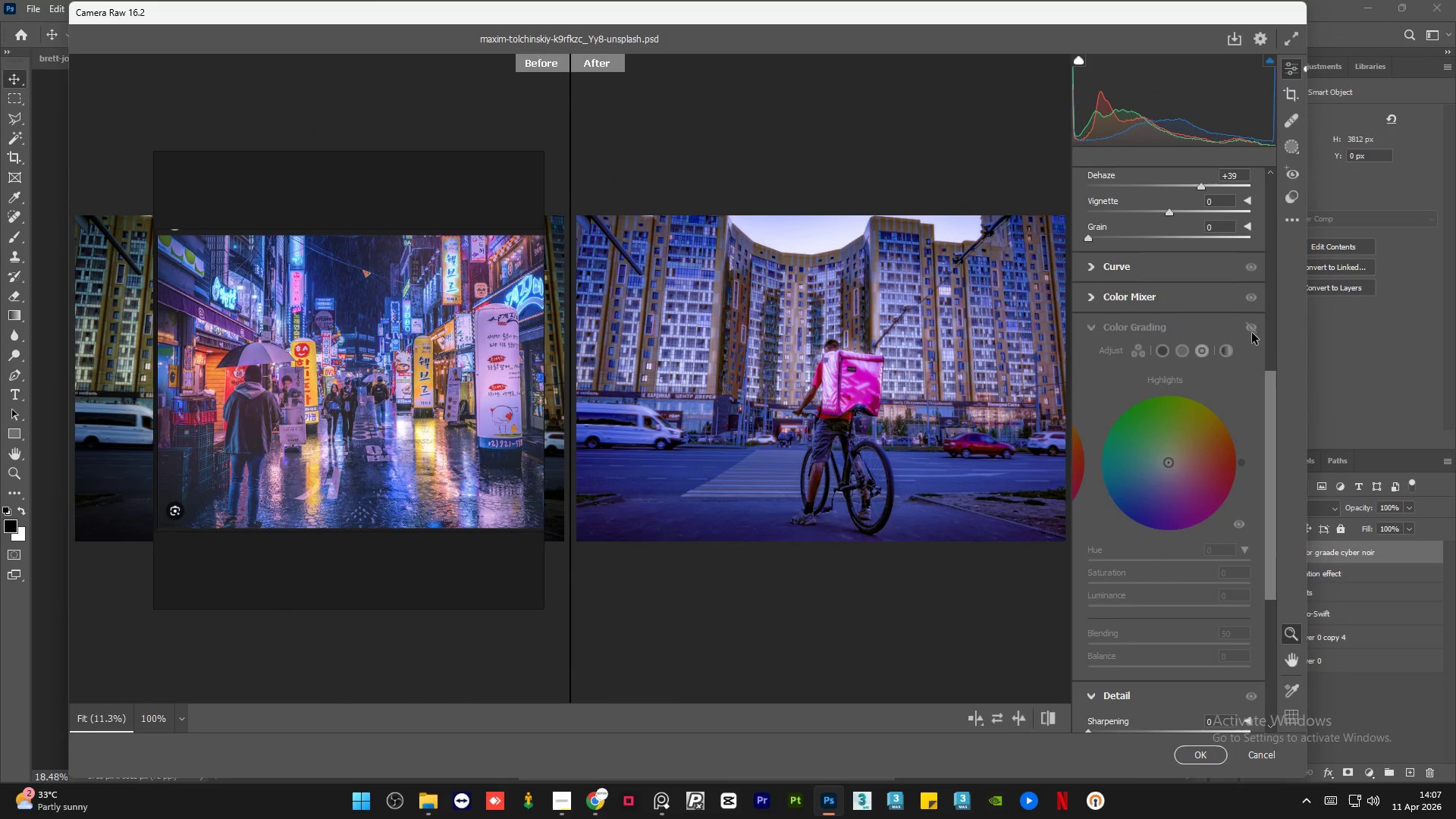 
left_click([1252, 333])
 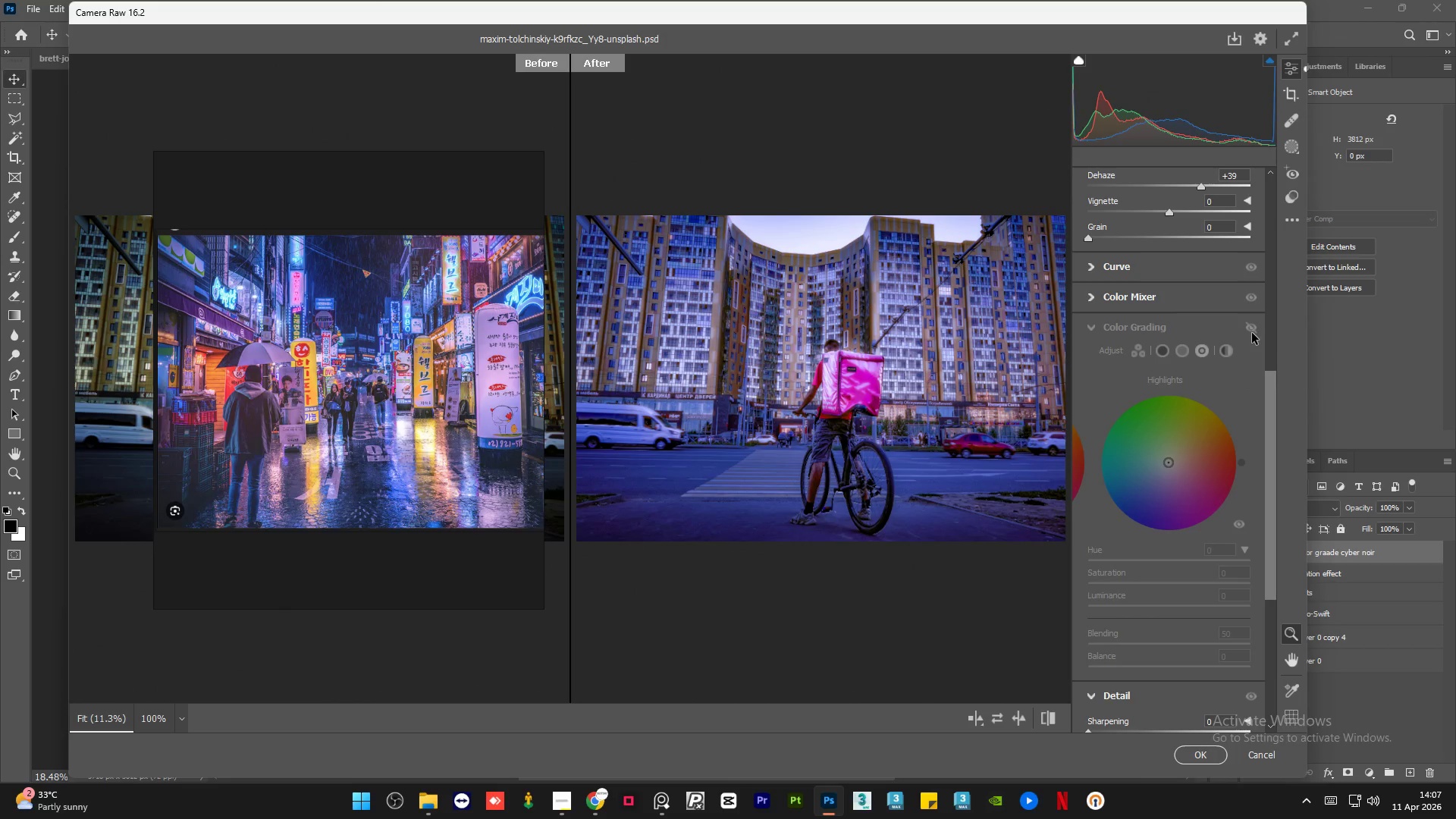 
left_click([1252, 333])
 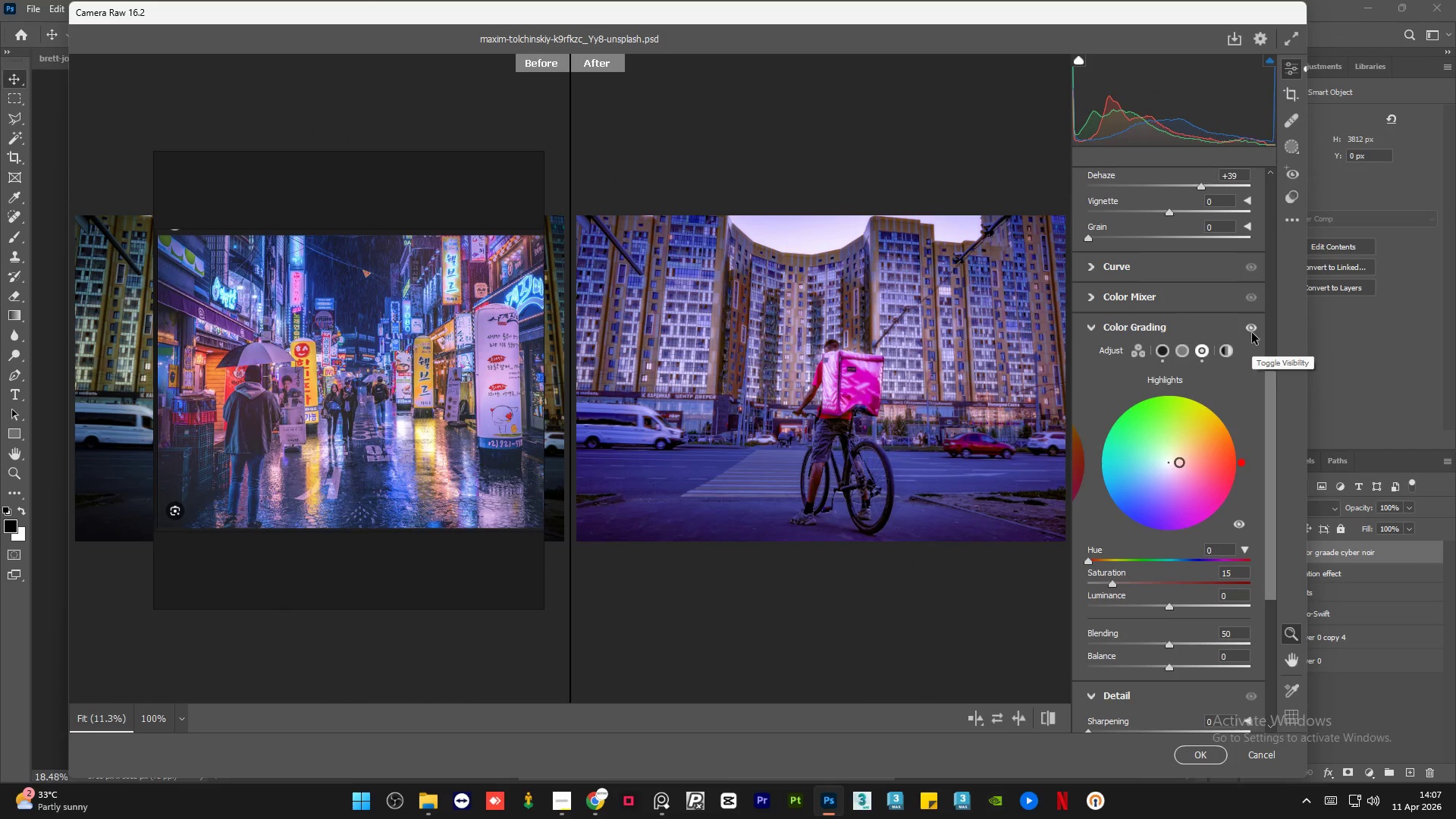 
left_click([1252, 333])
 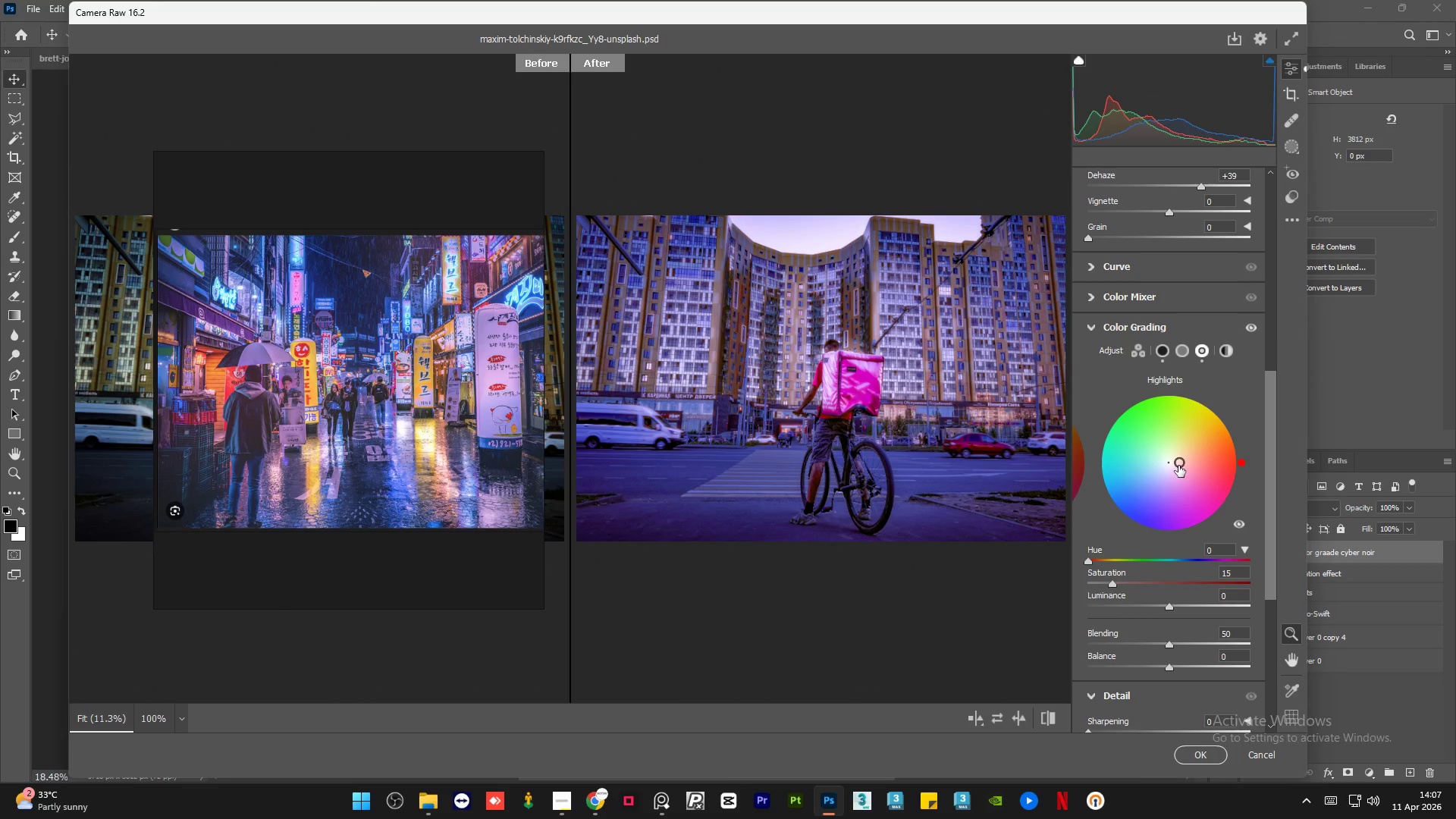 
wait(5.45)
 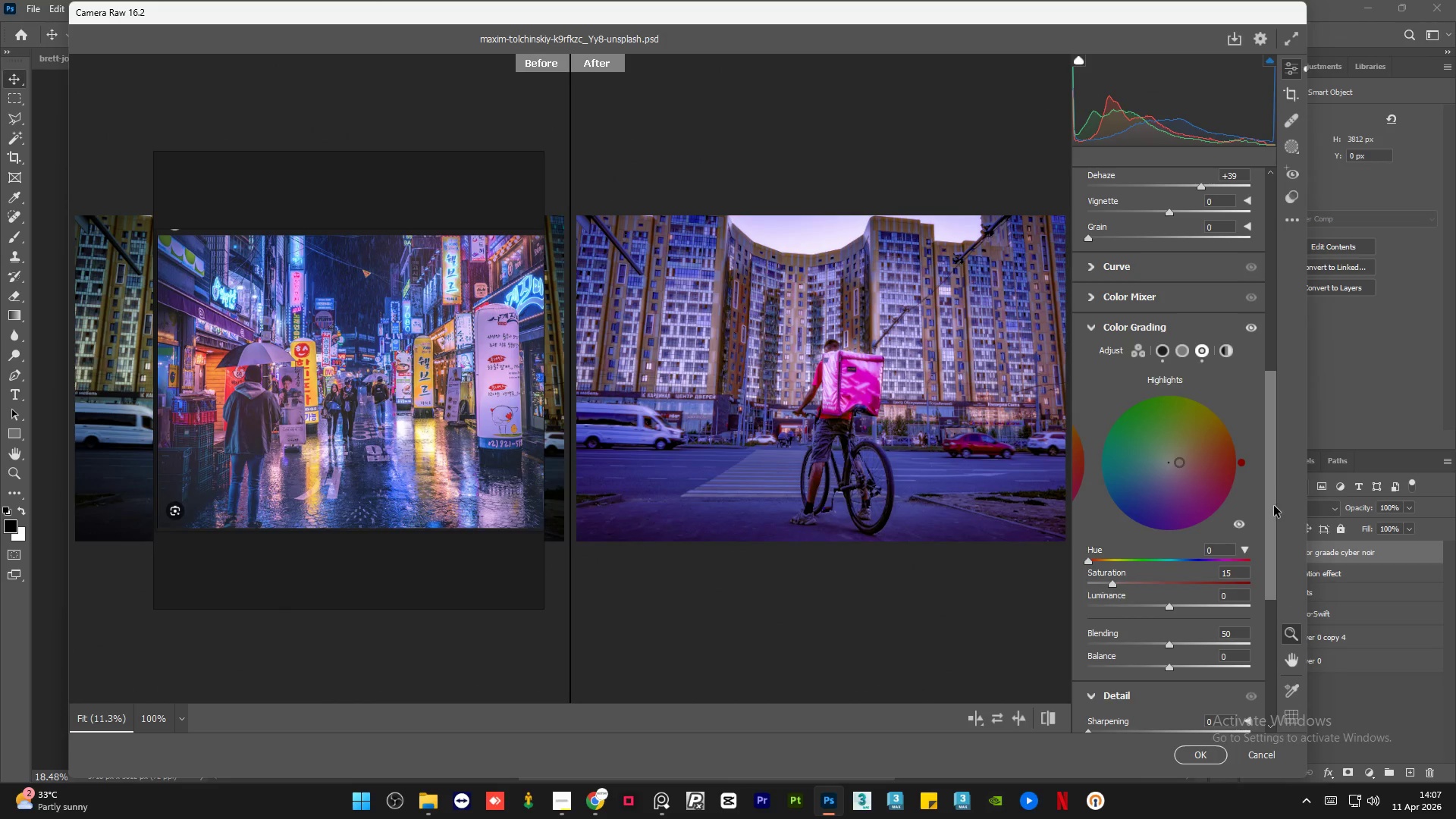 
left_click_drag(start_coordinate=[1178, 465], to_coordinate=[1159, 475])
 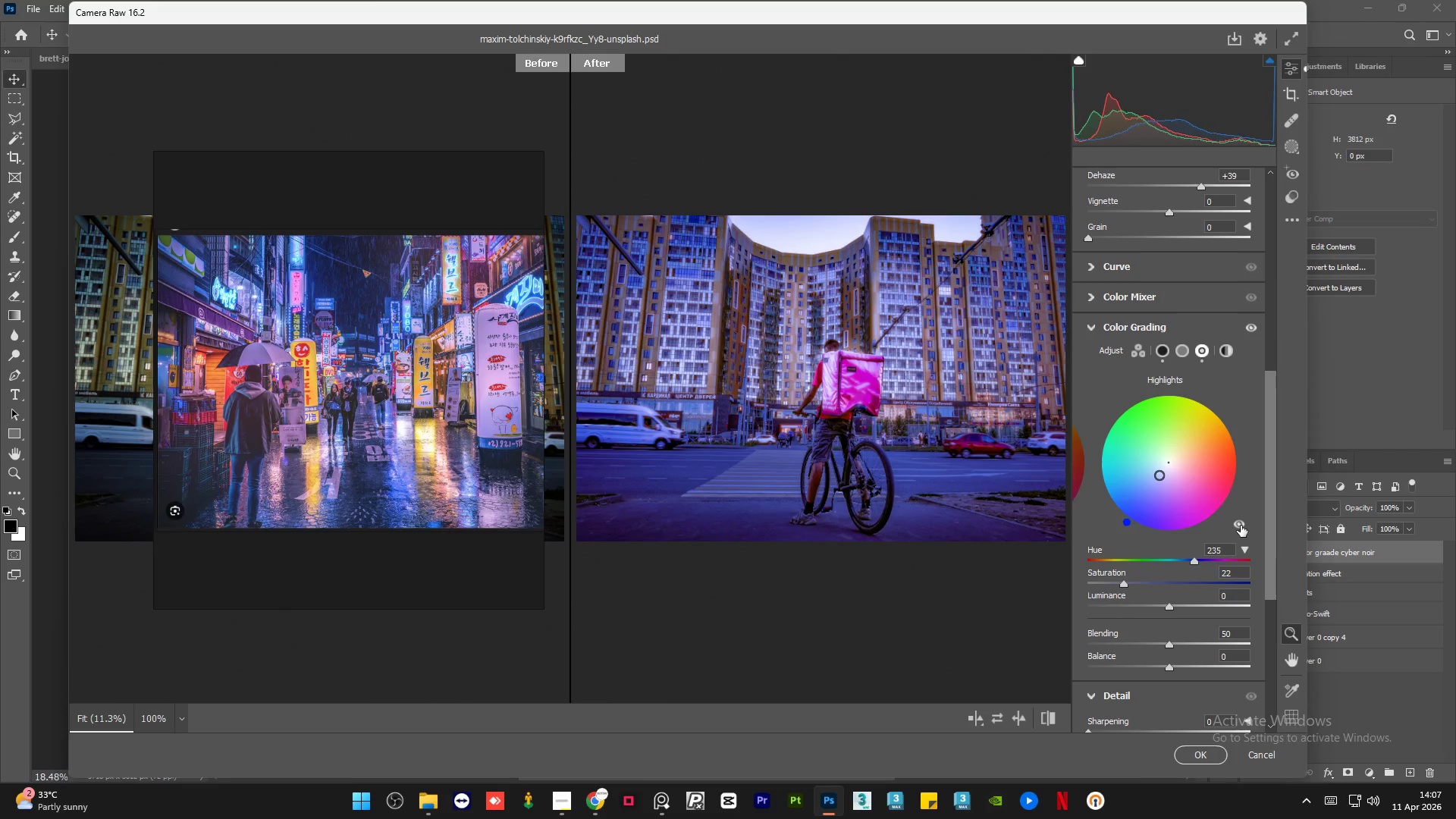 
left_click([1241, 526])
 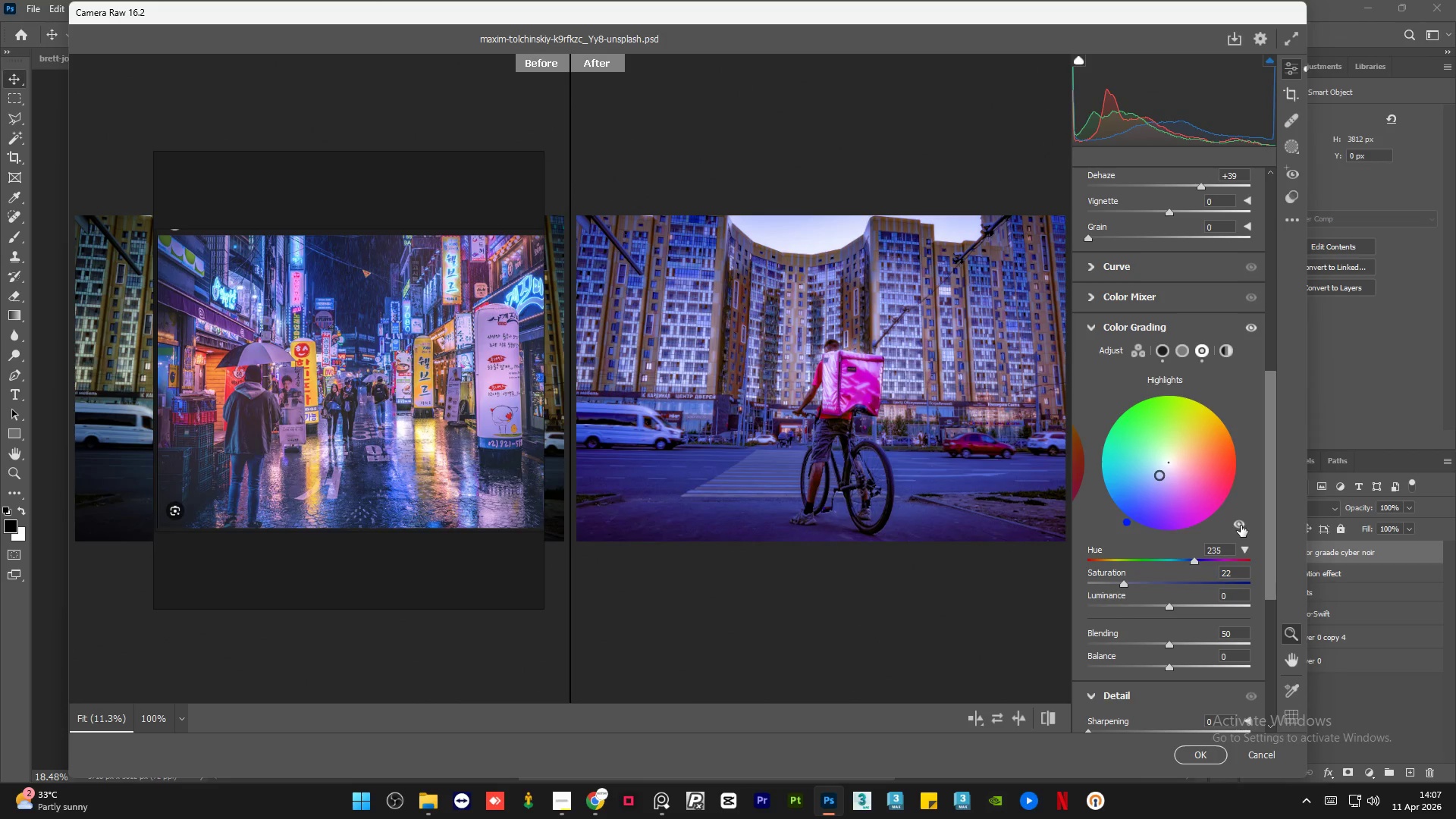 
left_click([1241, 526])
 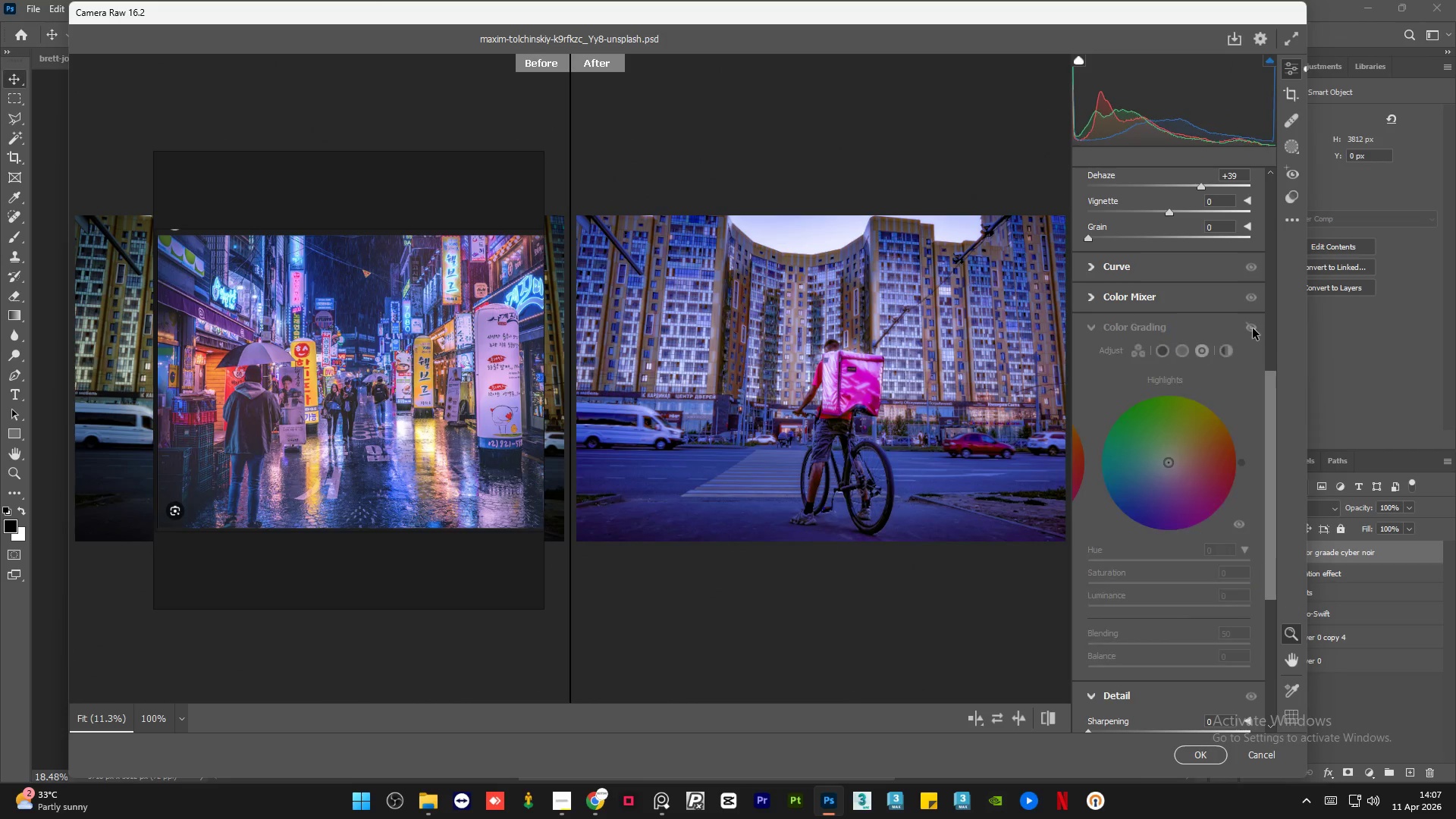 
left_click([1253, 328])
 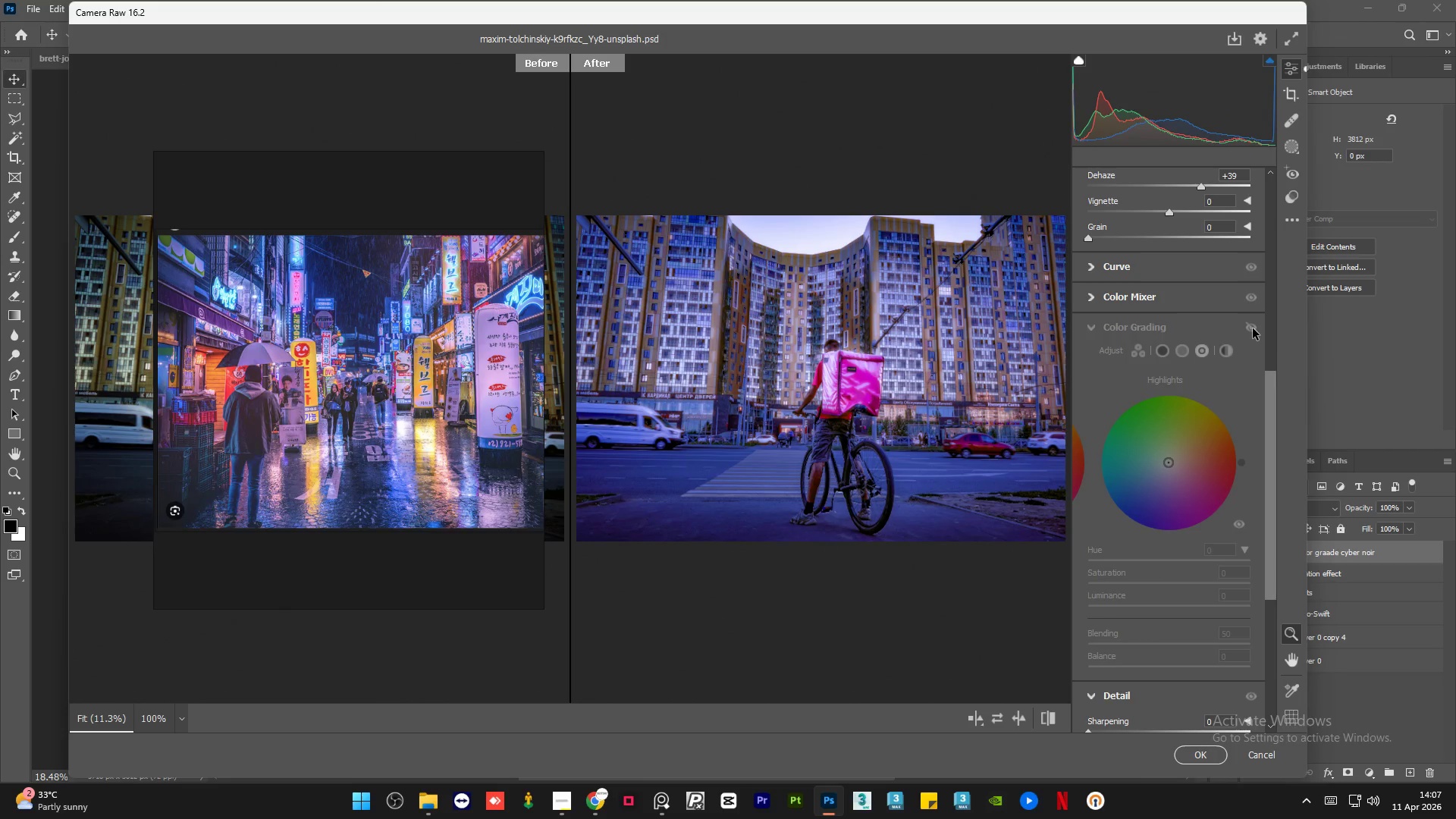 
left_click([1253, 328])
 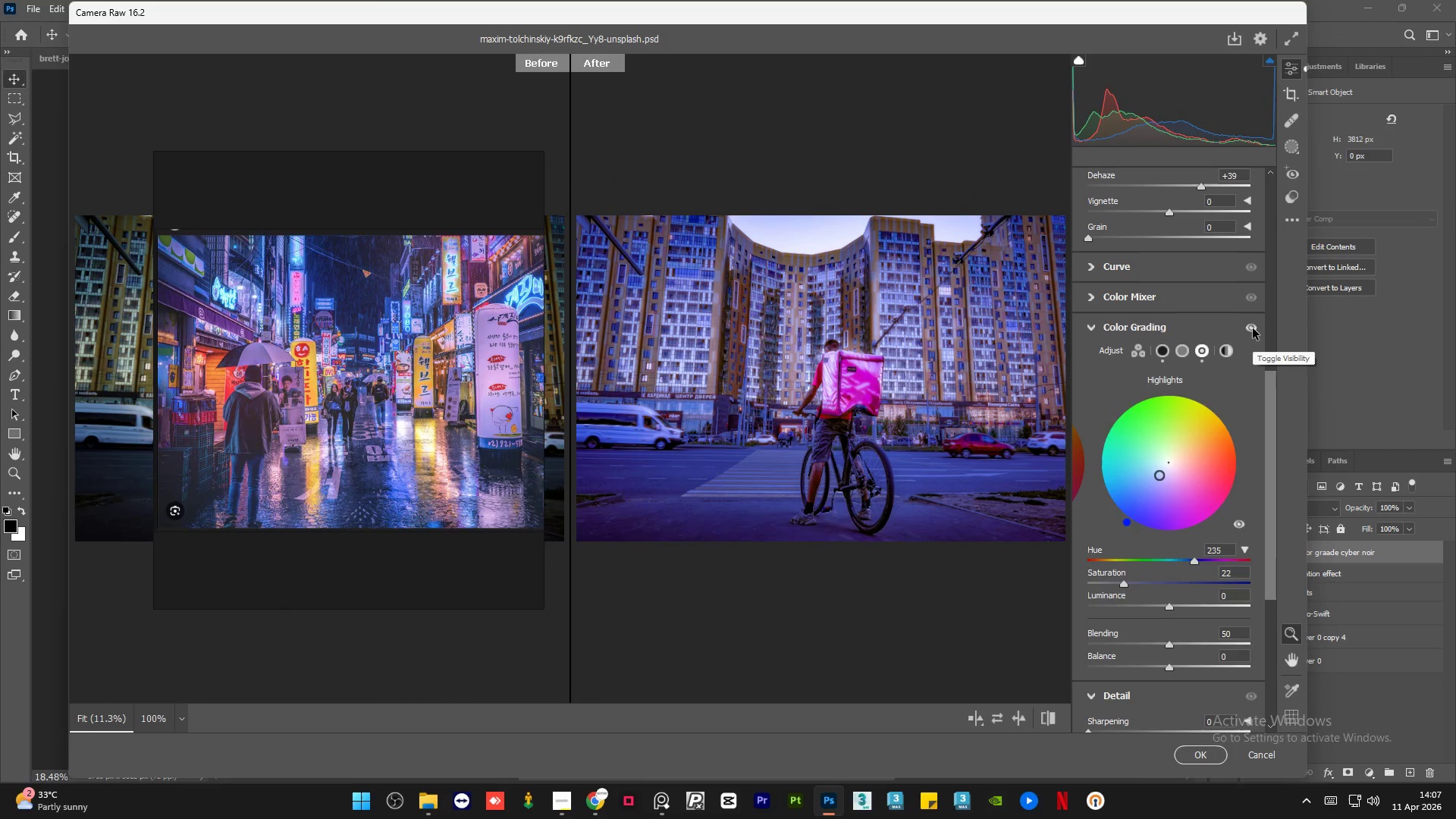 
left_click([1253, 328])
 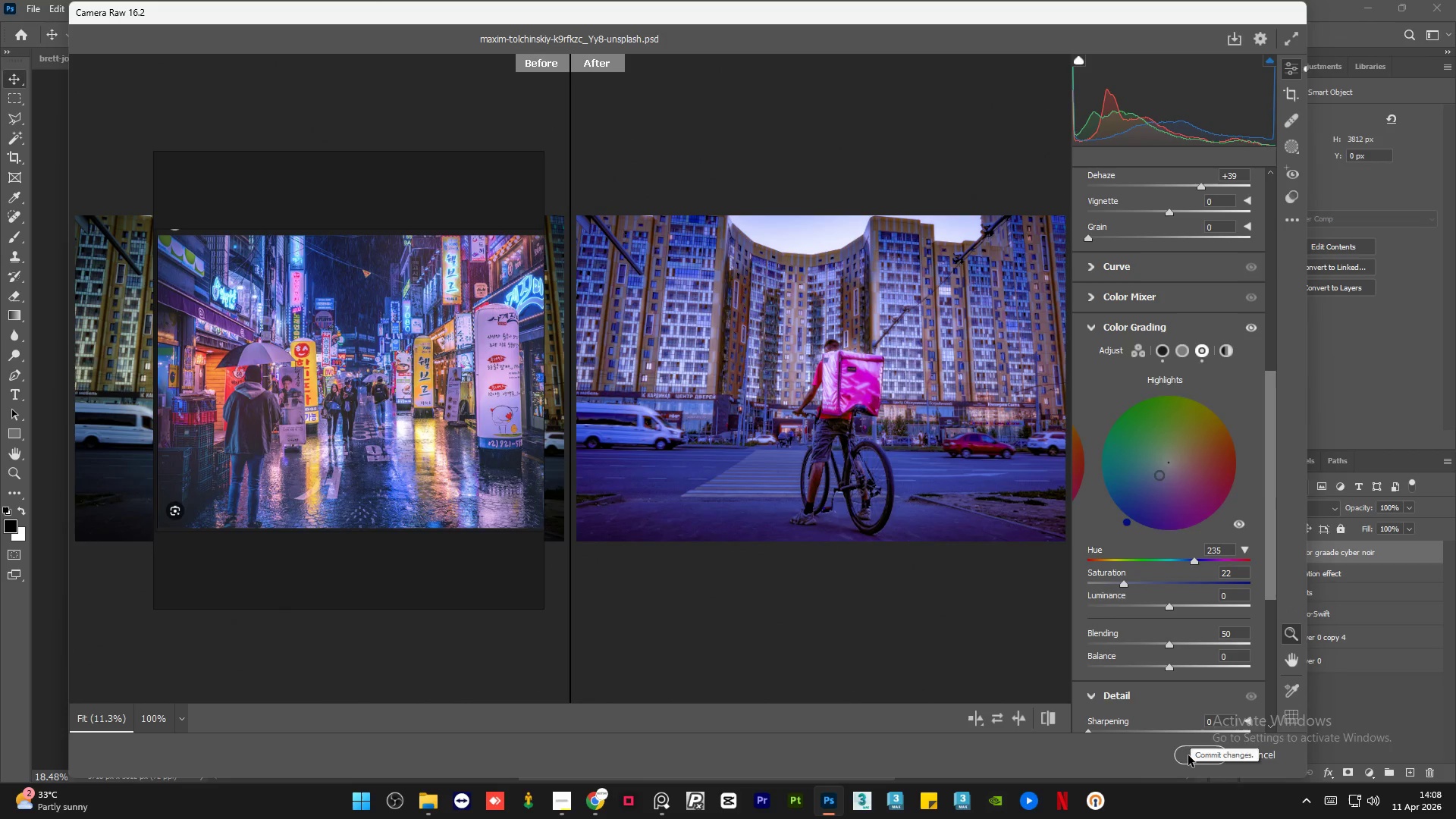 
left_click_drag(start_coordinate=[1269, 511], to_coordinate=[1271, 596])
 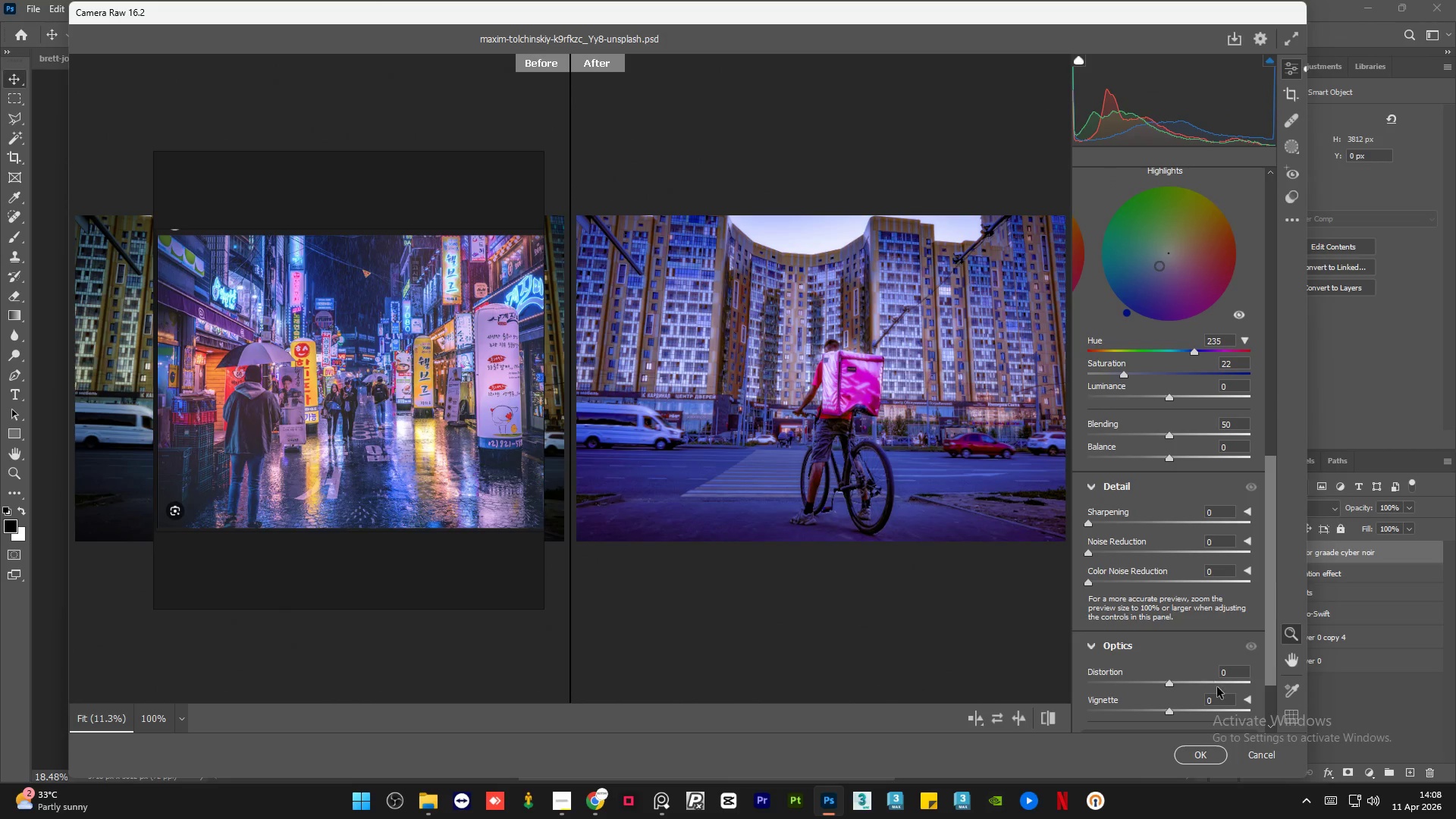 
left_click_drag(start_coordinate=[1168, 714], to_coordinate=[1149, 710])
 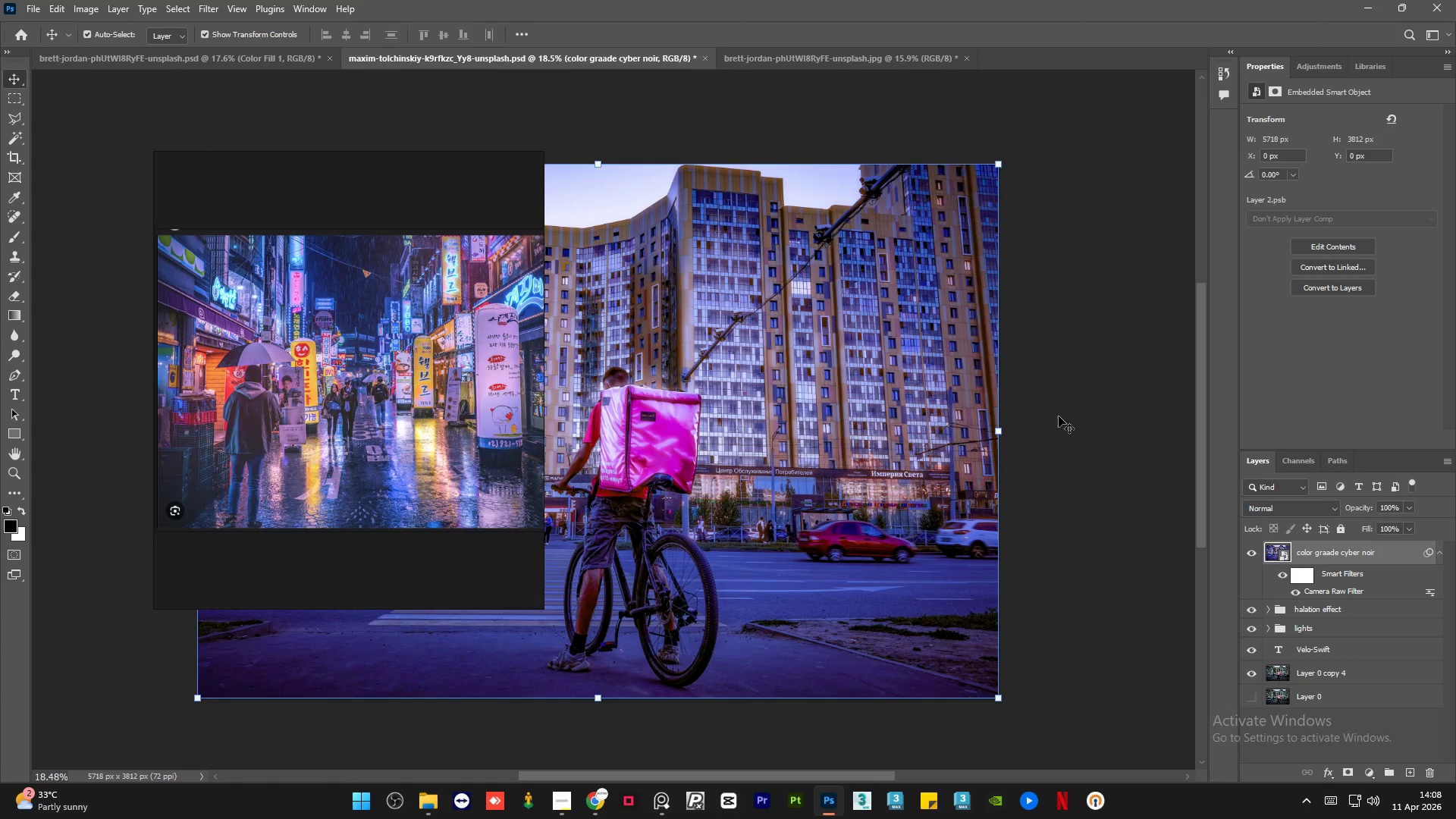 
hold_key(key=AltLeft, duration=1.25)
scroll: coordinate [1079, 392], scroll_direction: down, amount: 3.0
 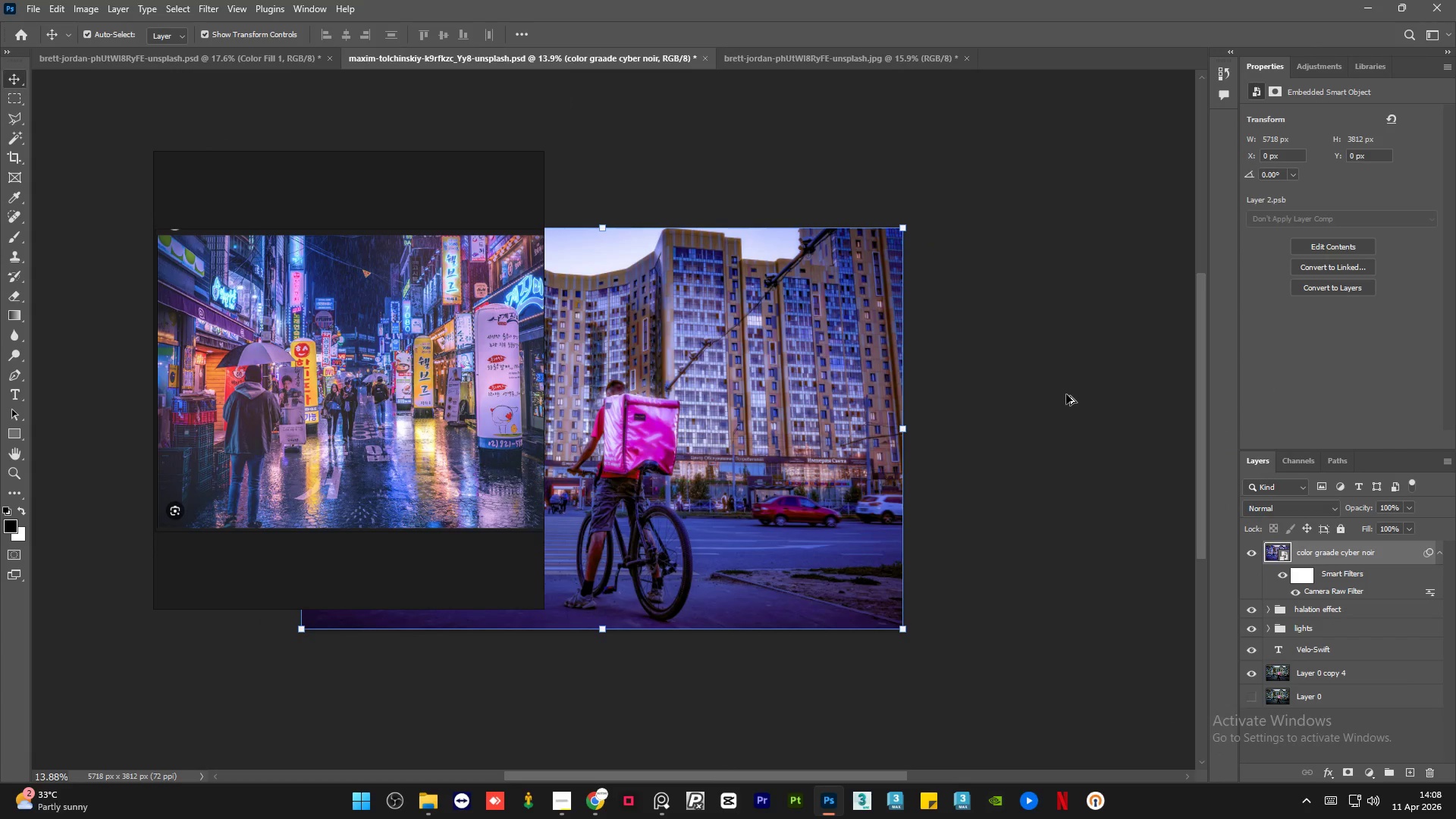 
scroll: coordinate [1066, 394], scroll_direction: up, amount: 1.0
 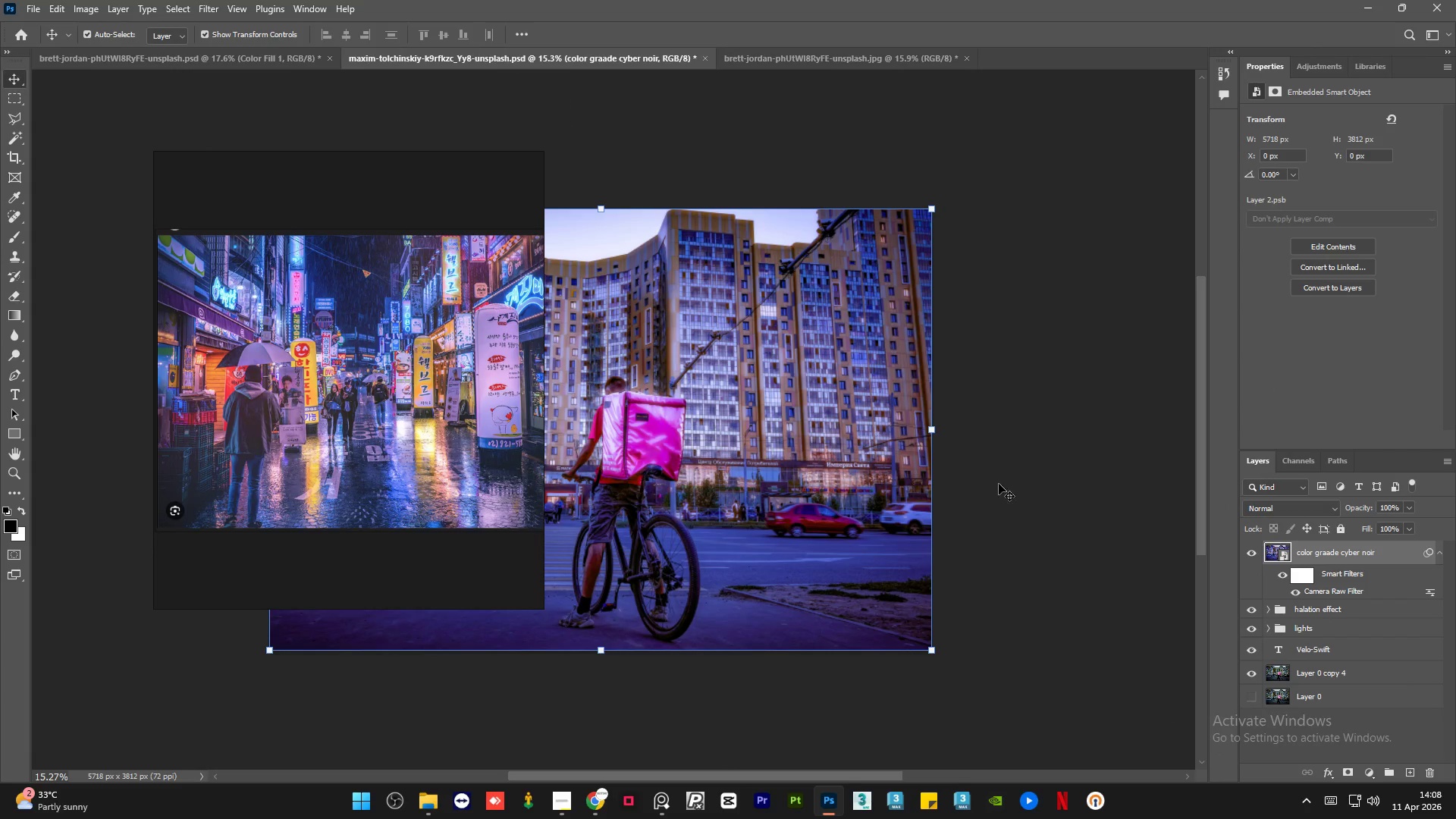 
scroll: coordinate [992, 519], scroll_direction: down, amount: 2.0
 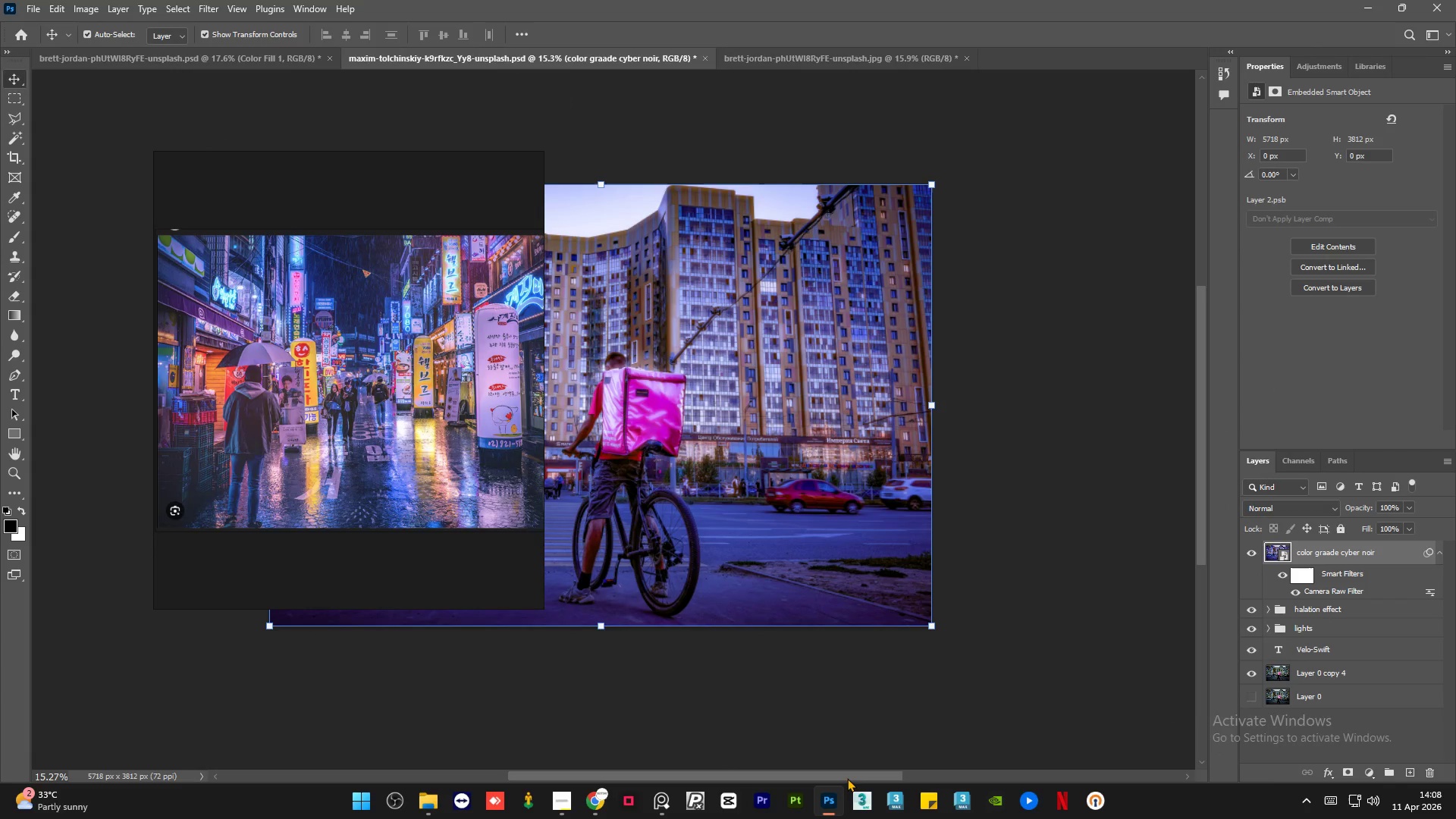 
left_click_drag(start_coordinate=[852, 774], to_coordinate=[769, 763])
 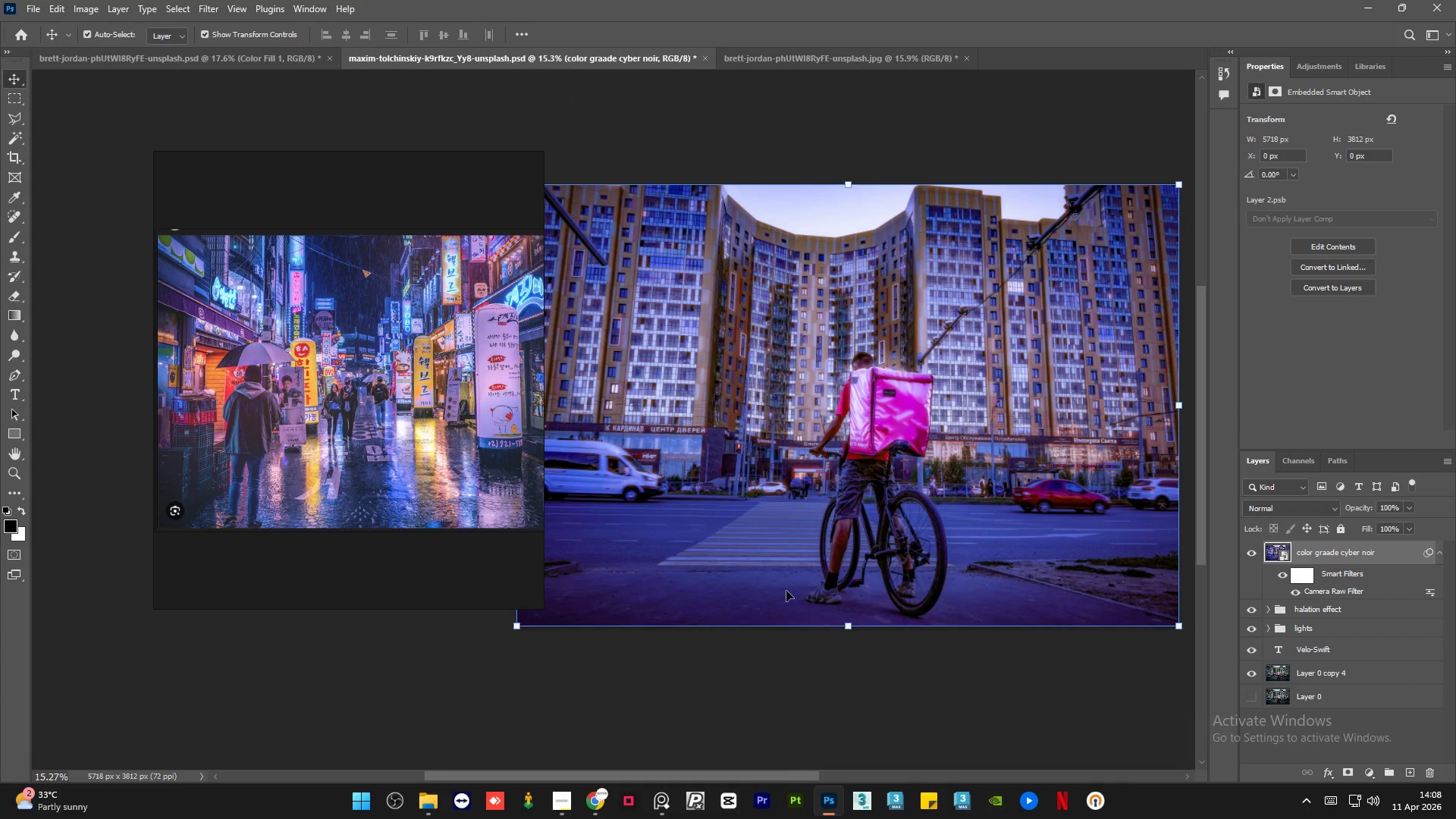 
hold_key(key=AltLeft, duration=0.67)
scroll: coordinate [851, 477], scroll_direction: down, amount: 3.0
 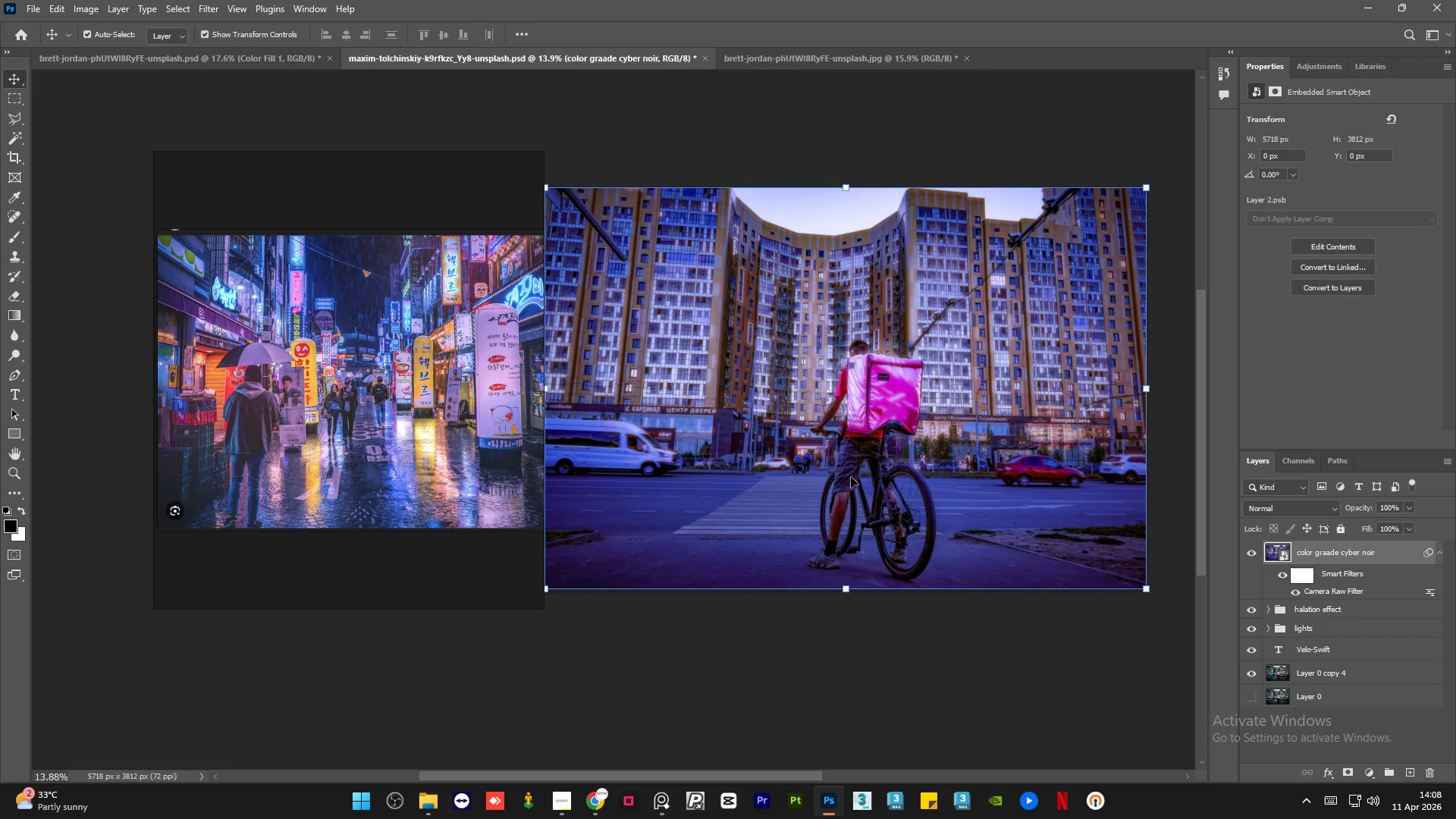 
wait(5.61)
 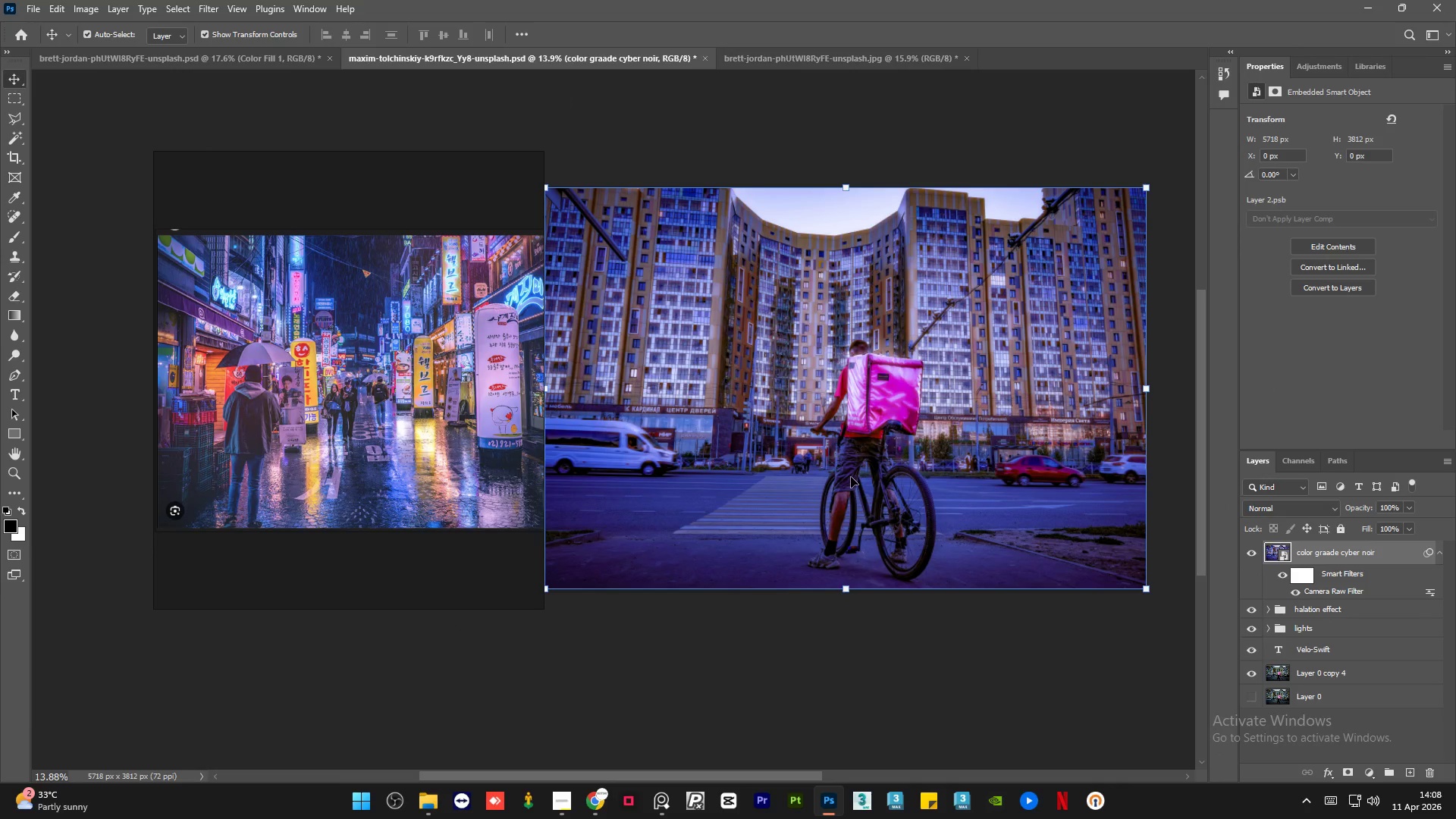 
left_click([859, 679])
 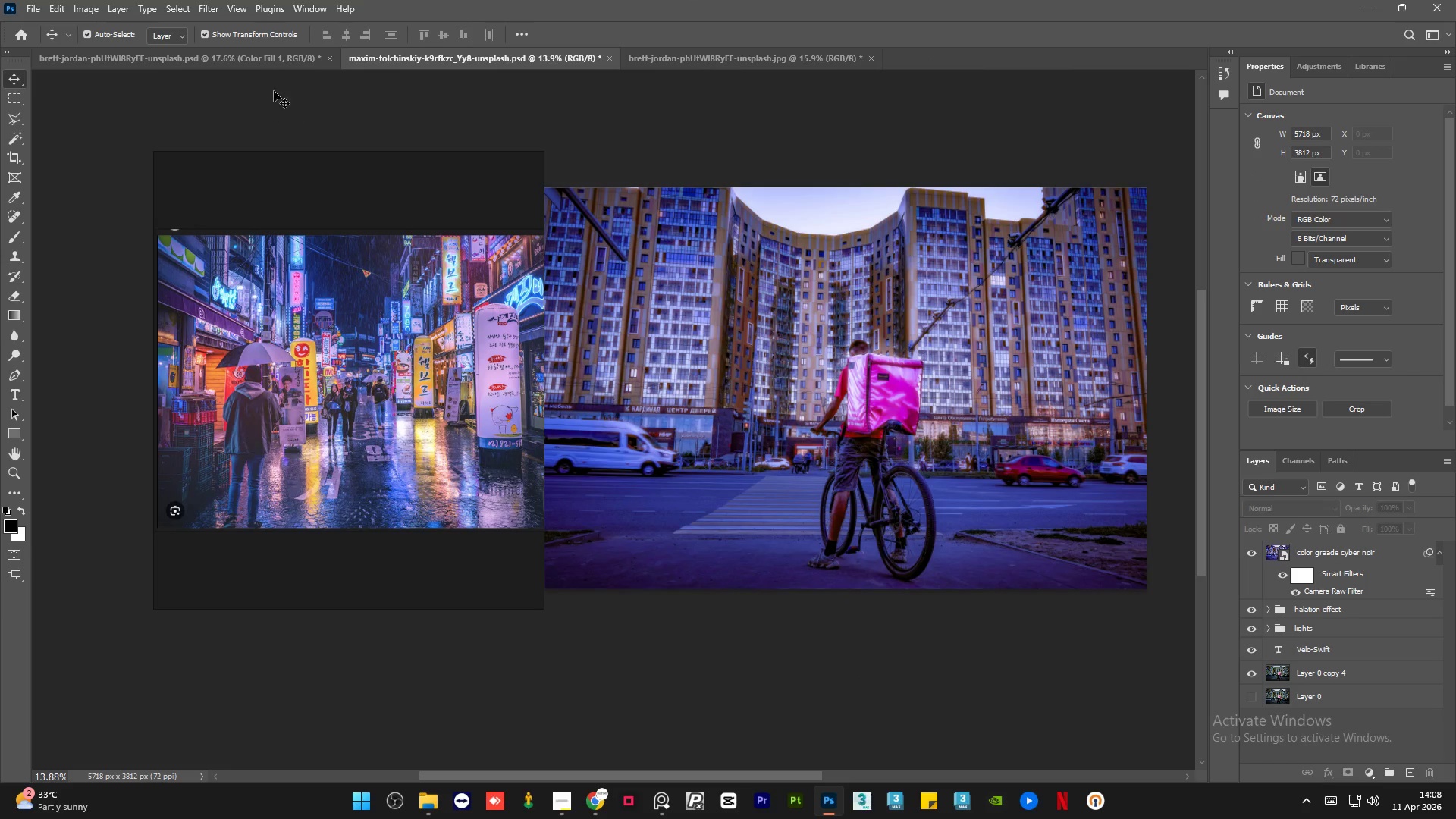 
left_click([272, 57])
 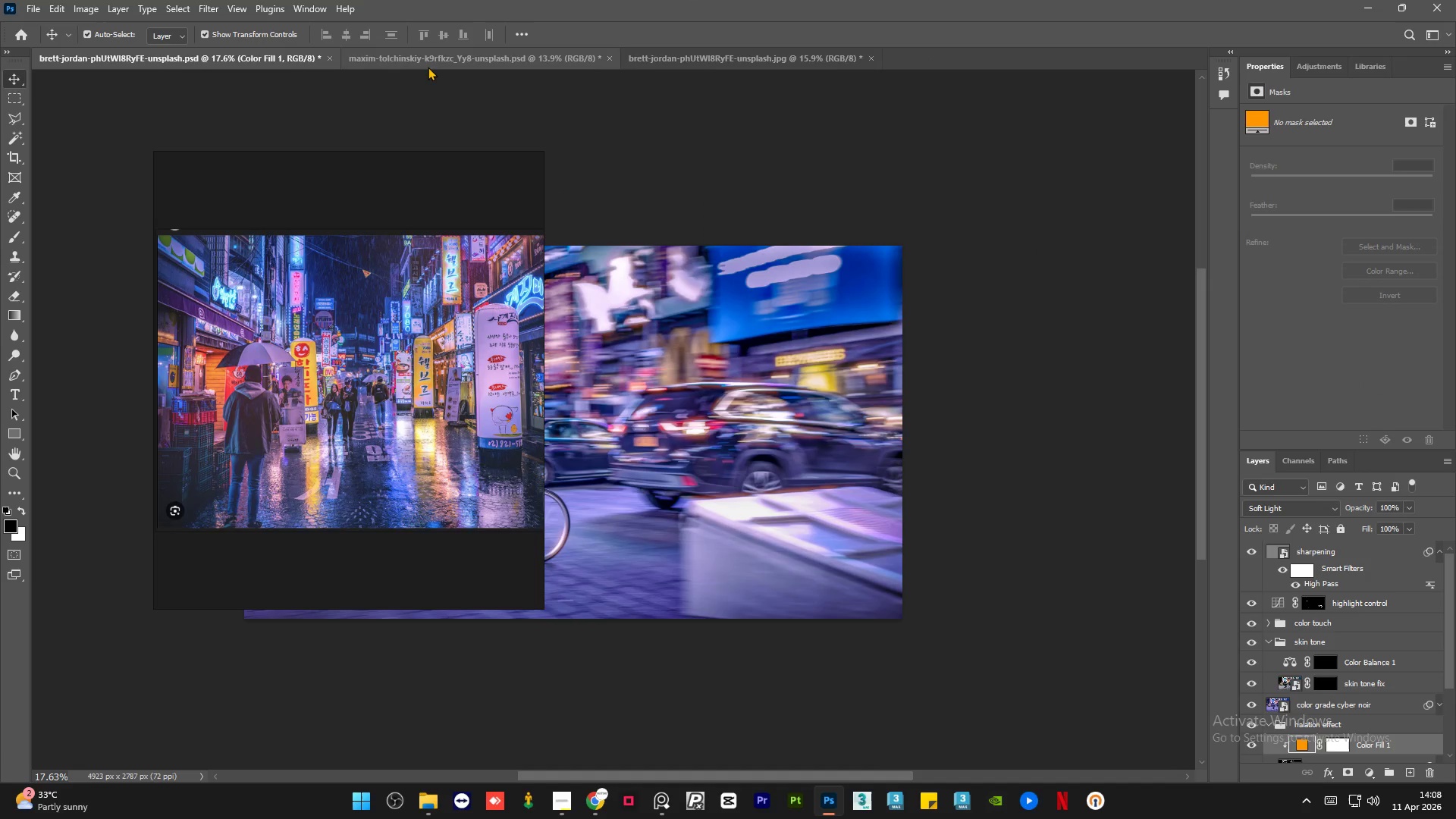 
left_click([435, 66])
 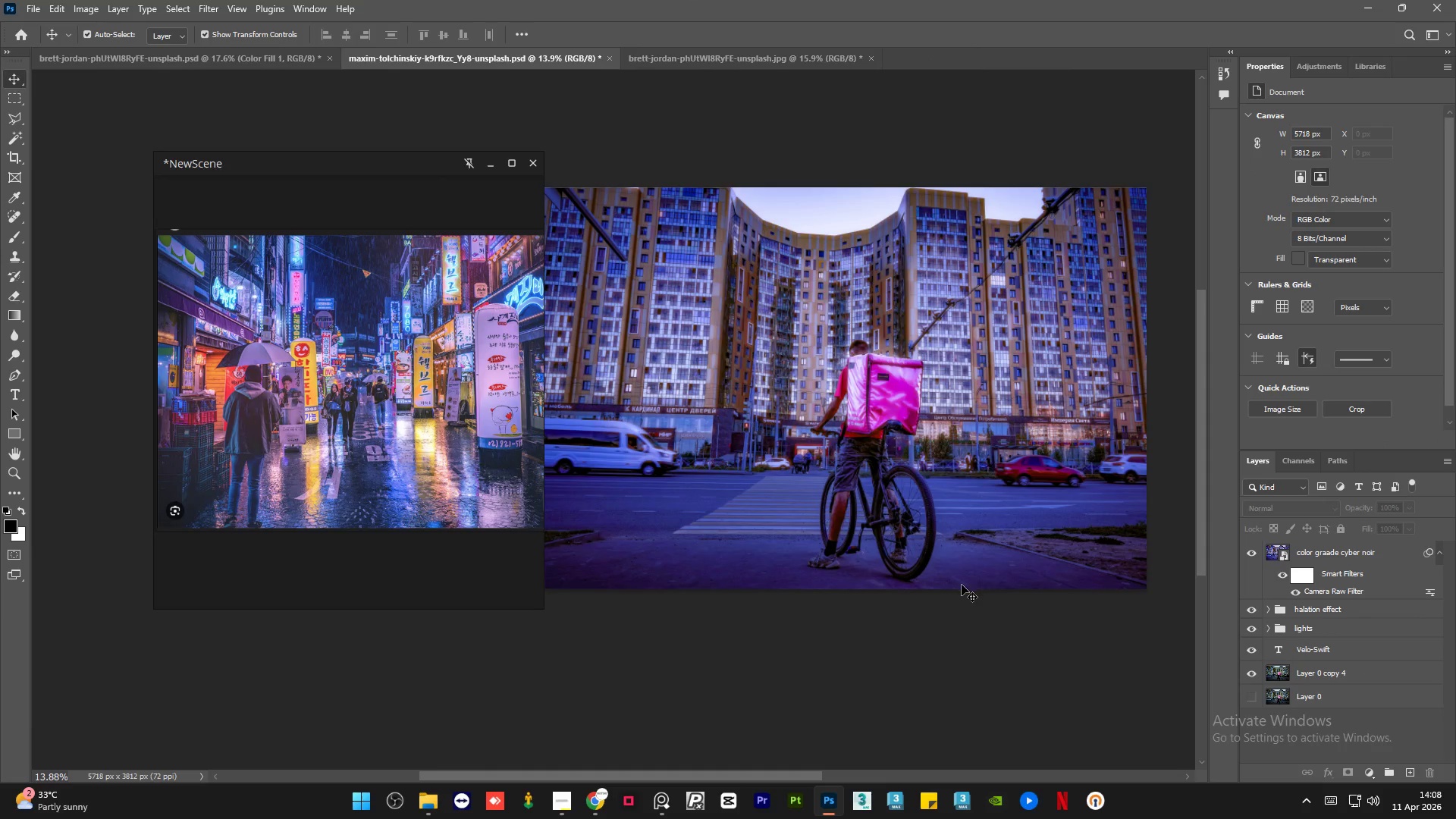 
scroll: coordinate [885, 585], scroll_direction: up, amount: 4.0
 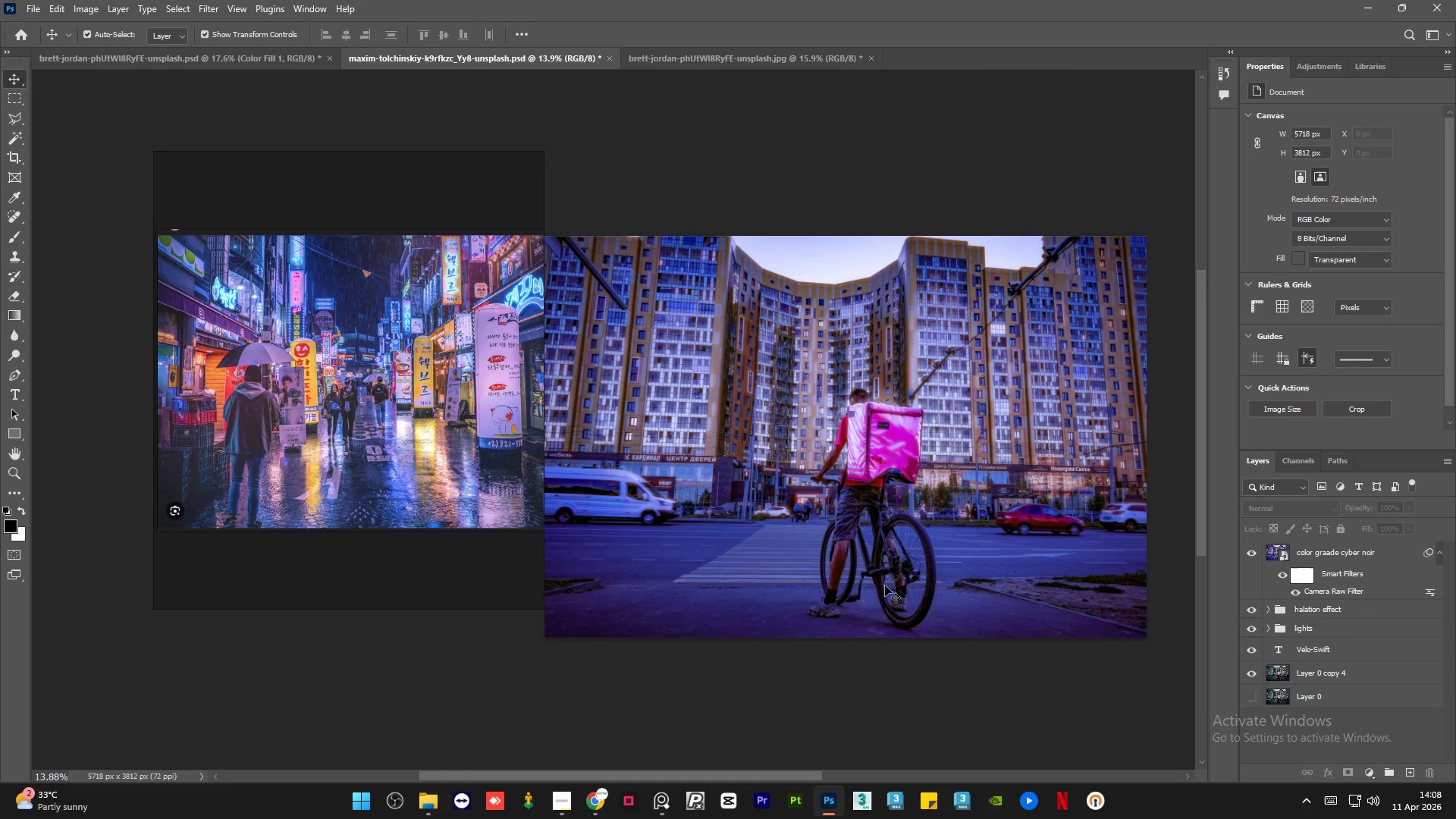 
hold_key(key=AltLeft, duration=0.53)
scroll: coordinate [885, 585], scroll_direction: down, amount: 1.0
 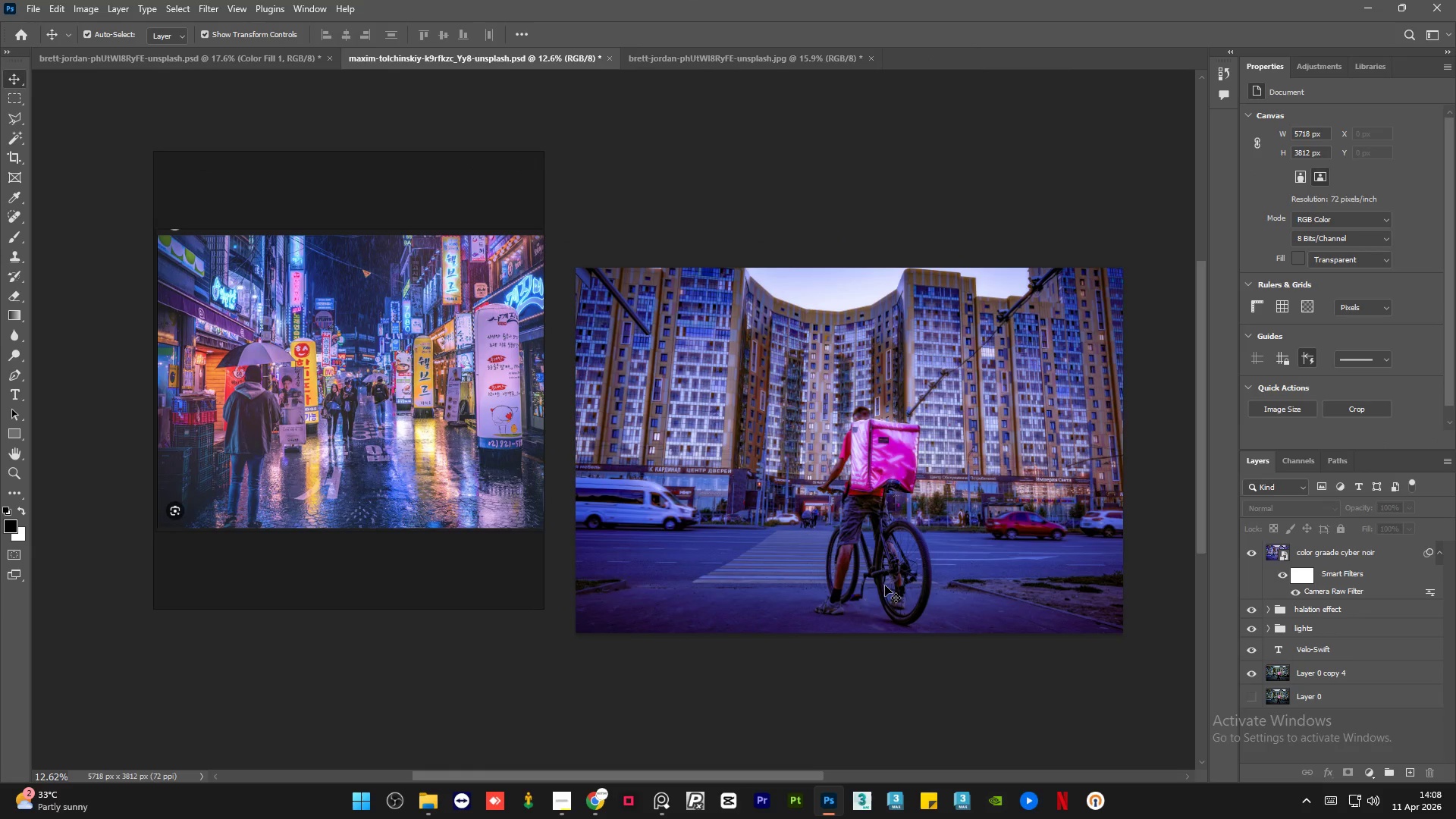 
scroll: coordinate [885, 585], scroll_direction: up, amount: 1.0
 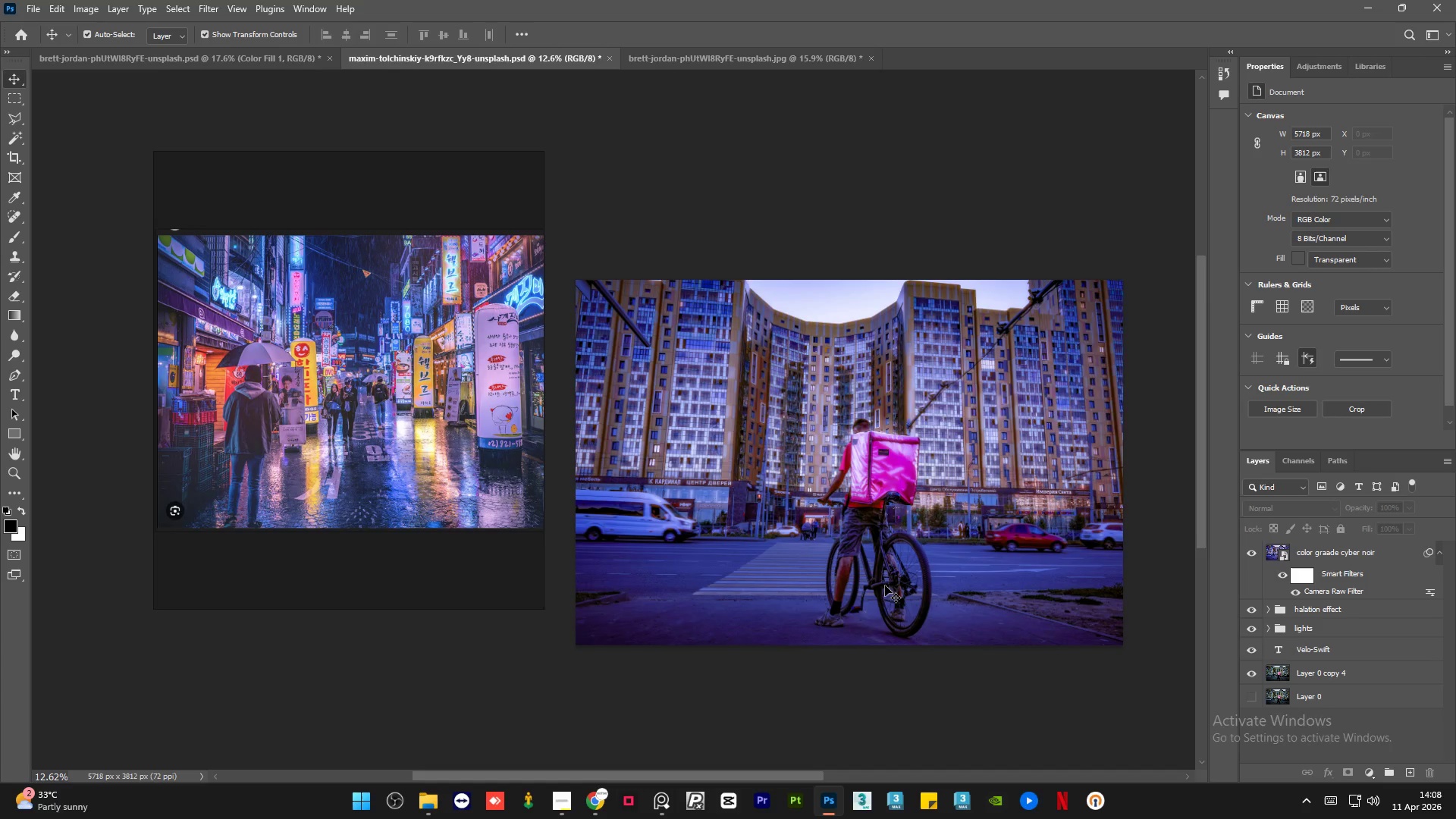 
scroll: coordinate [885, 585], scroll_direction: down, amount: 1.0
 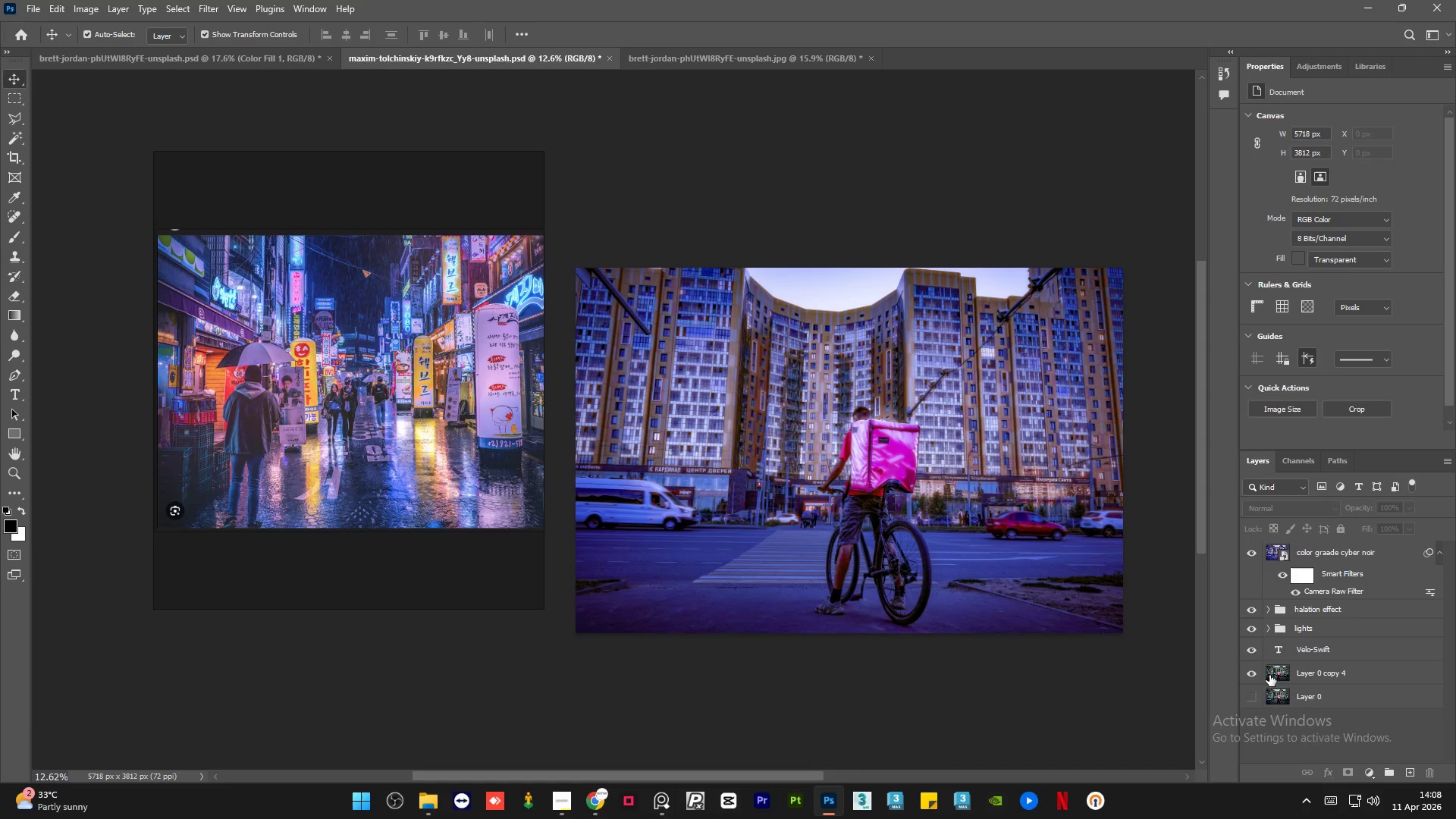 
hold_key(key=AltLeft, duration=1.5)
left_click([1249, 670])
 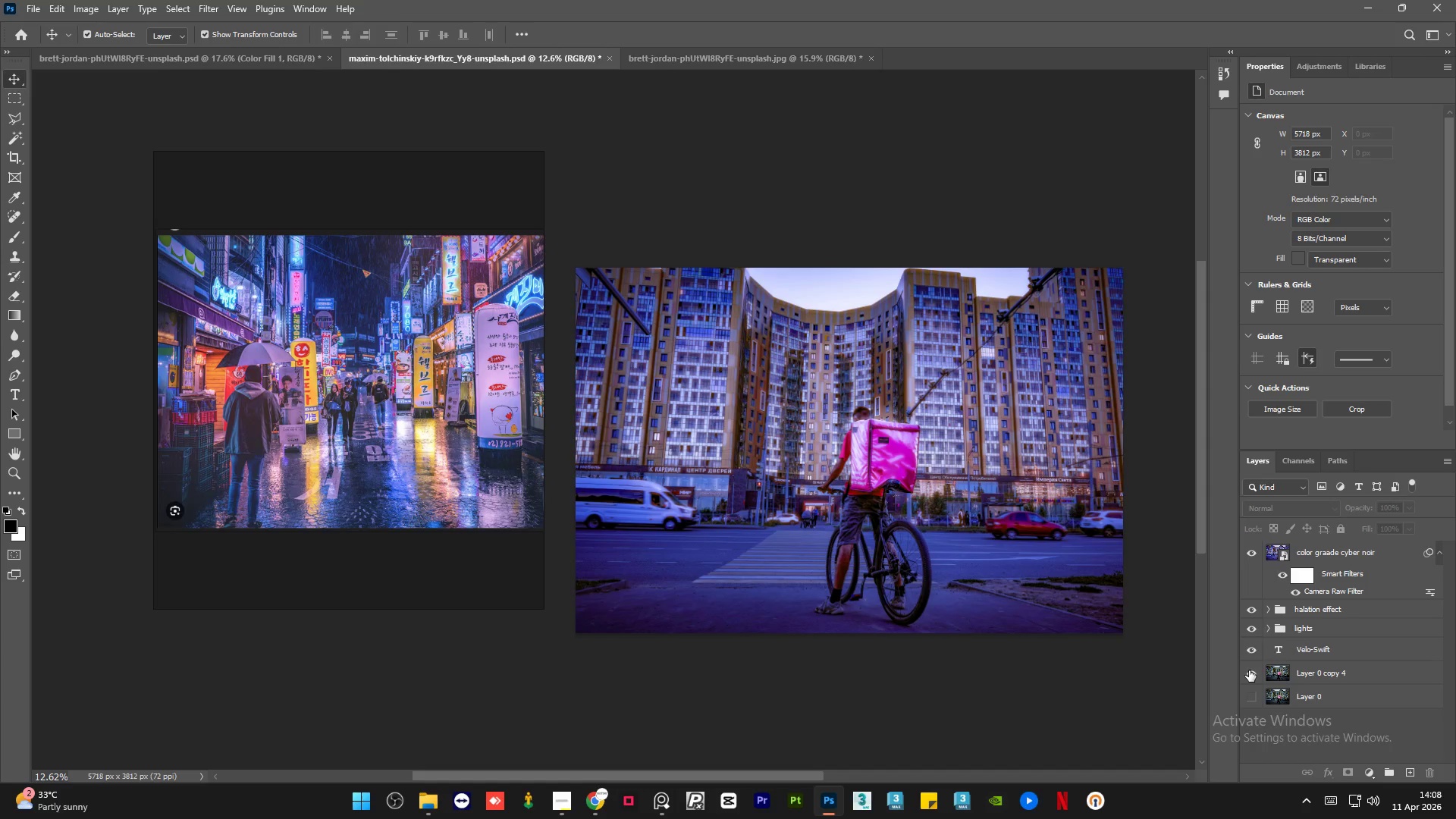 
hold_key(key=AltLeft, duration=1.51)
left_click([1249, 670])
 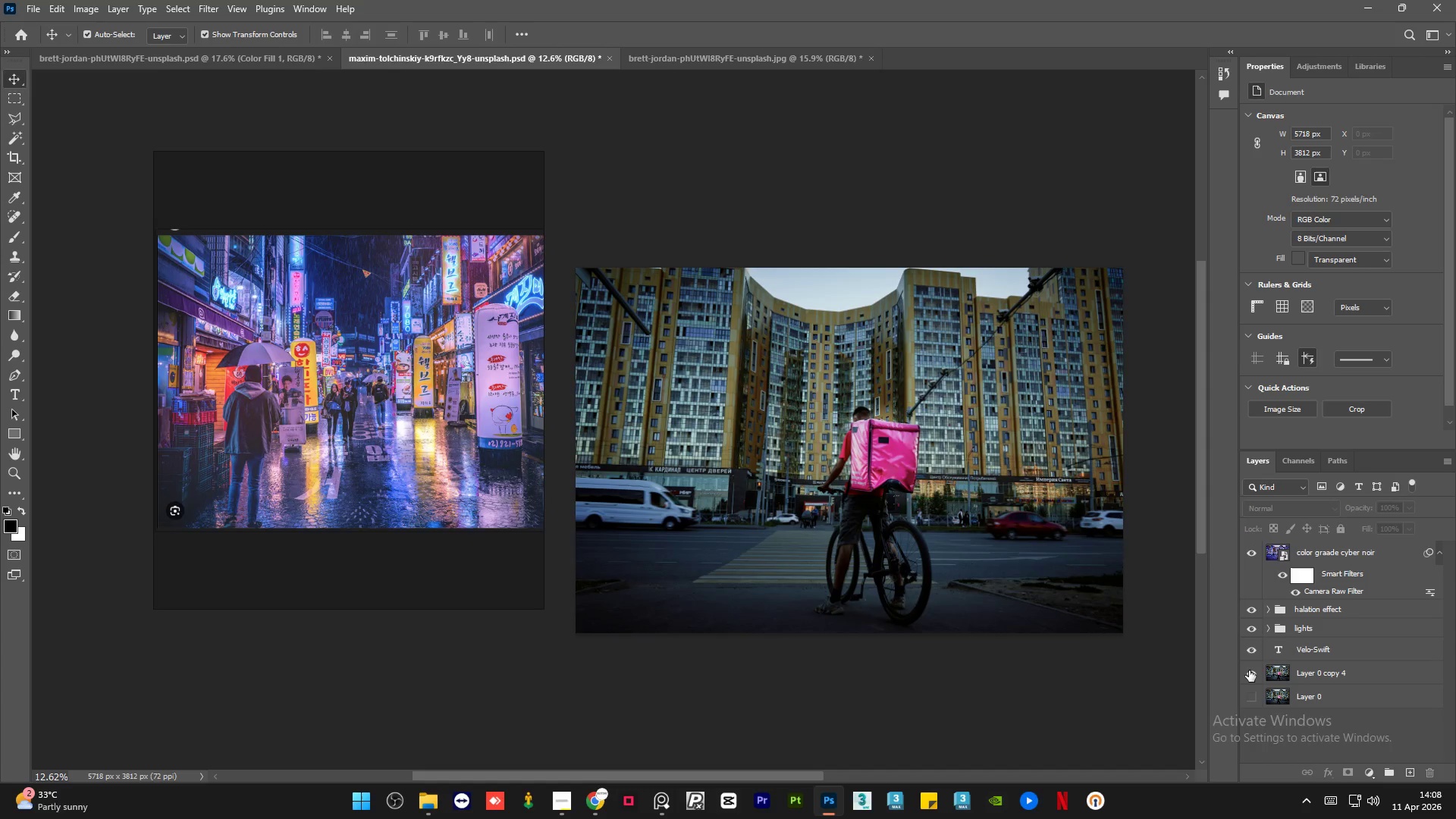 
double_click([1249, 670])
 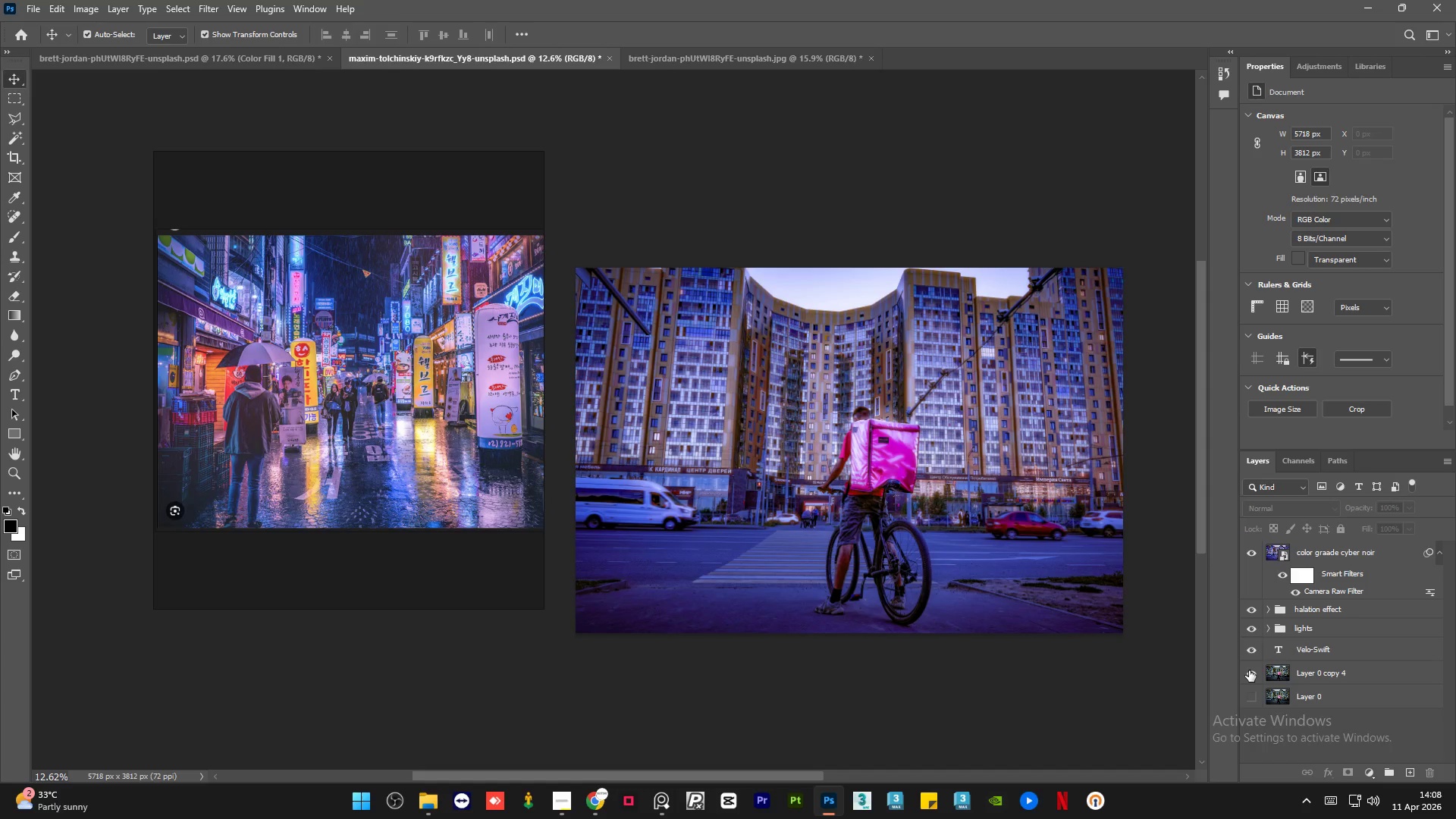 
left_click([1249, 670])
 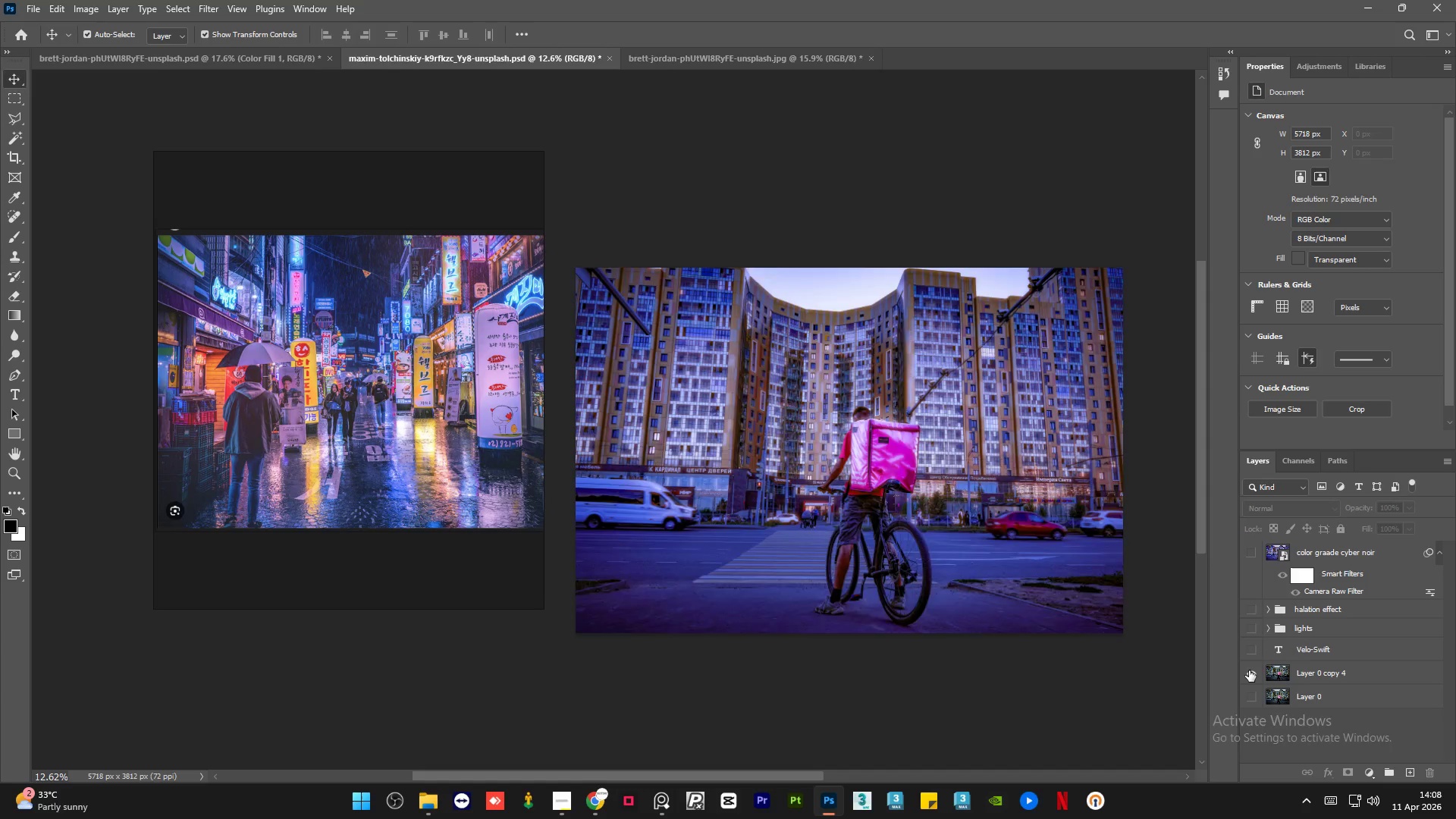 
hold_key(key=AltLeft, duration=0.61)
double_click([1249, 670])
 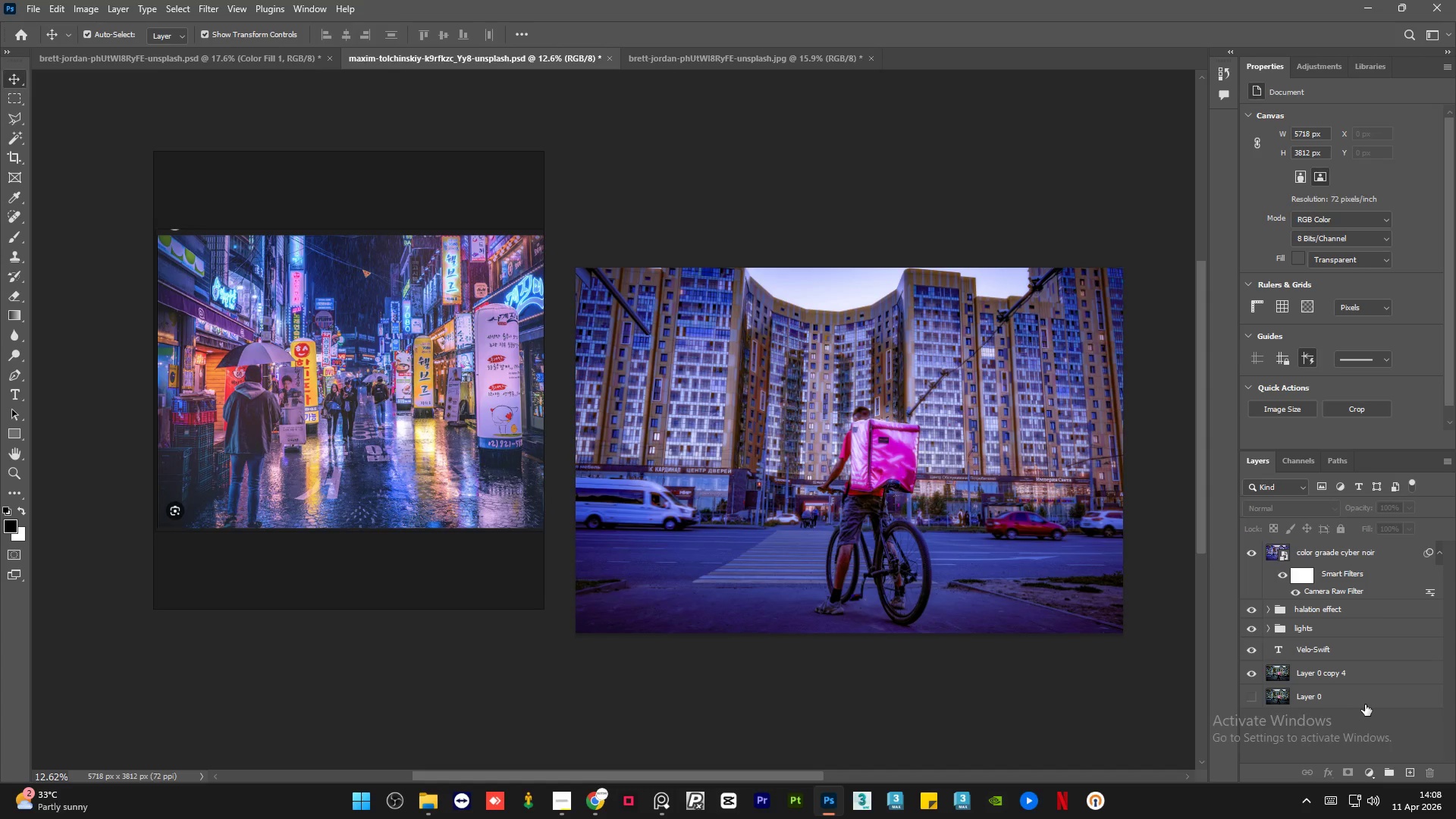 
left_click([1365, 704])
 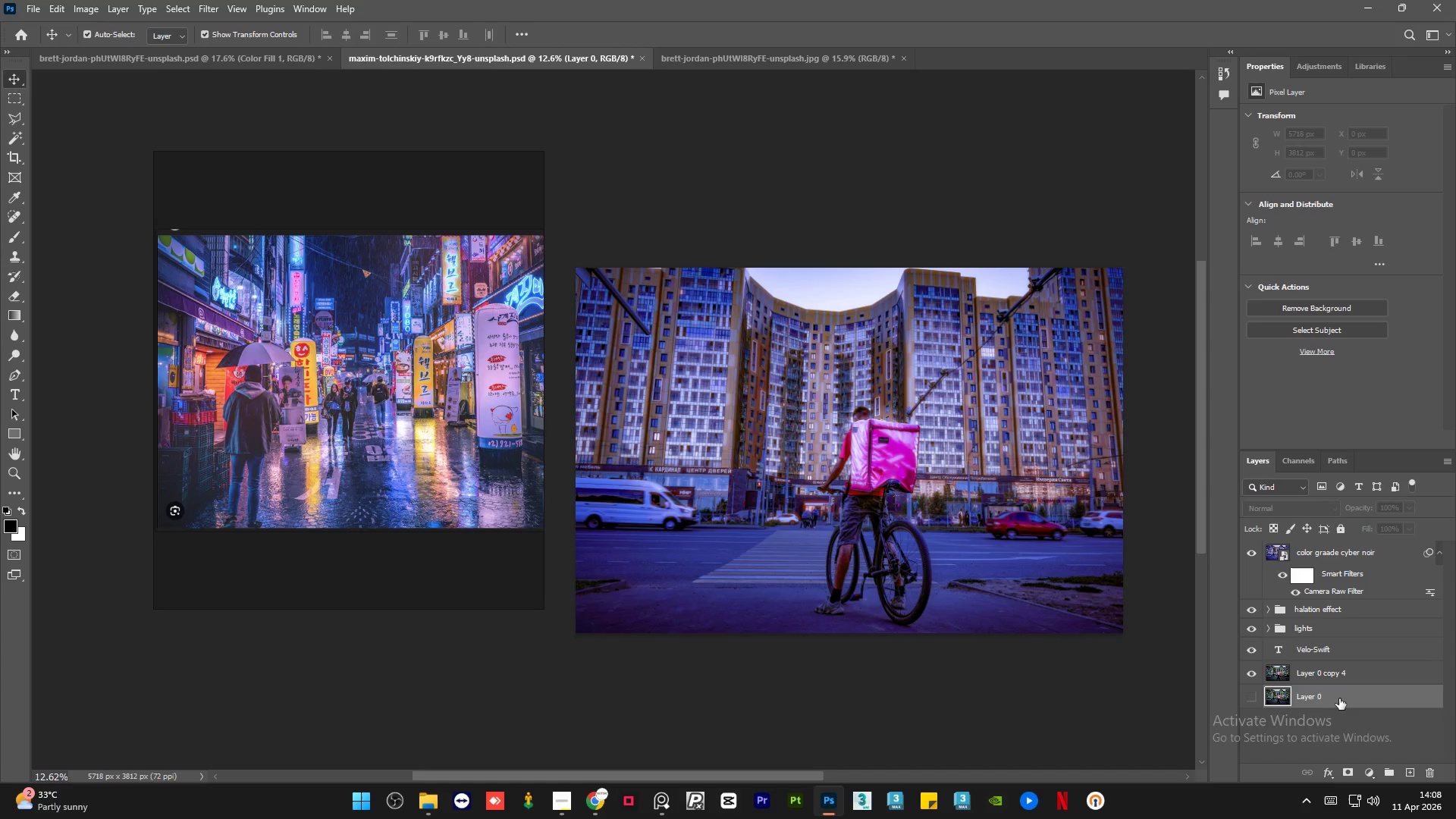 
left_click_drag(start_coordinate=[1339, 698], to_coordinate=[1379, 556])
 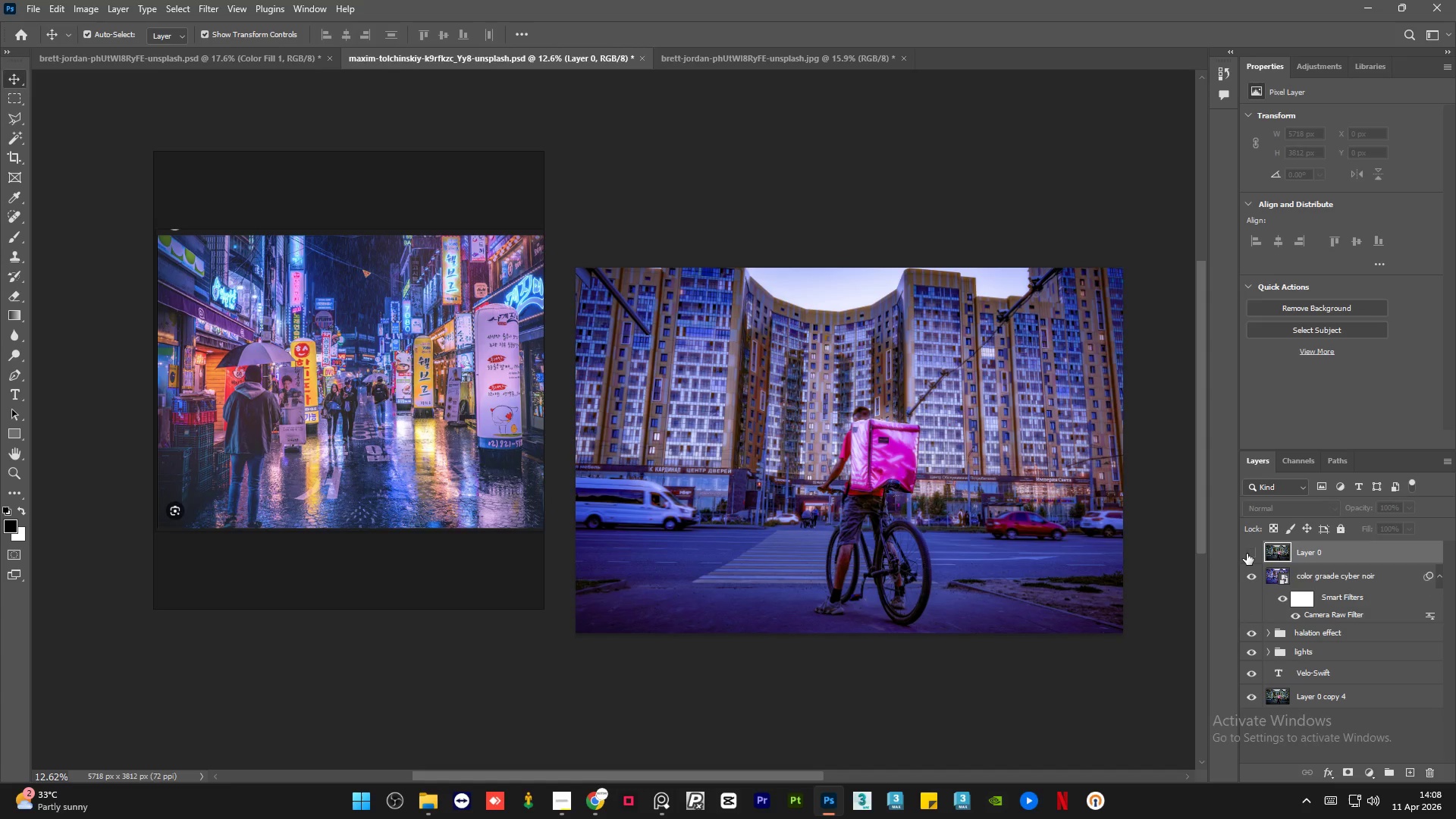 
left_click([1247, 554])
 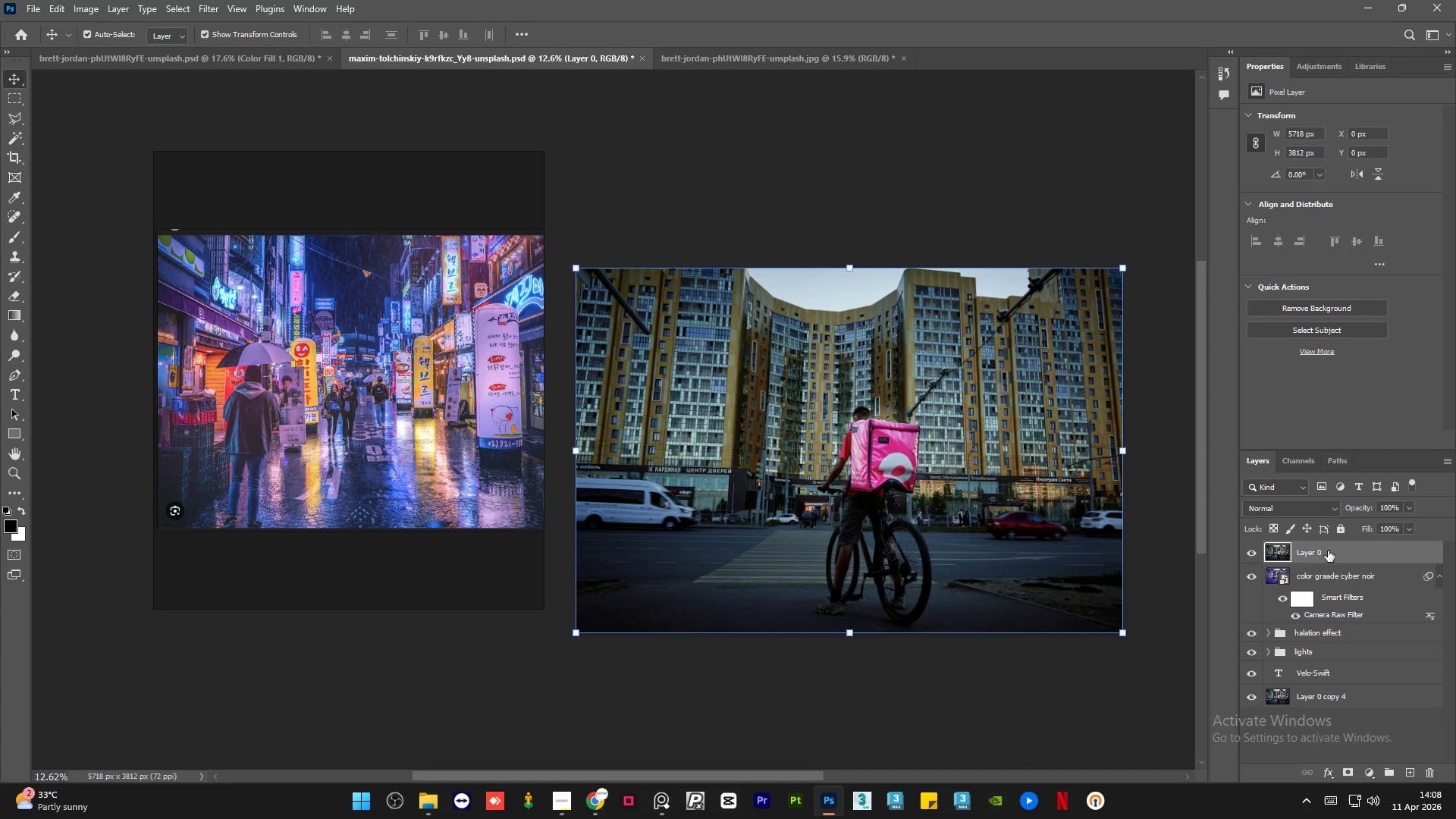 
right_click([1329, 550])
 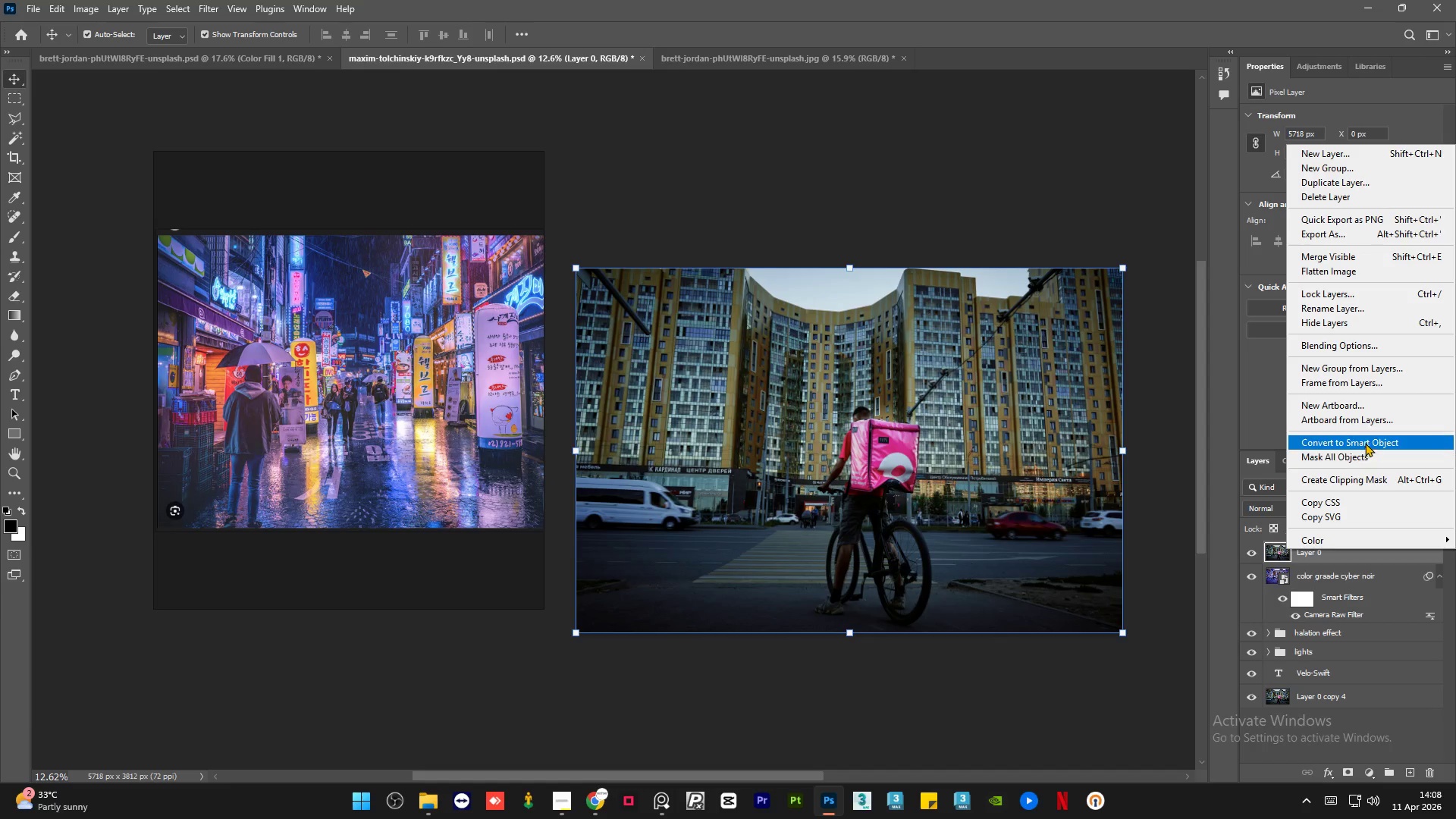 
left_click([1367, 437])
 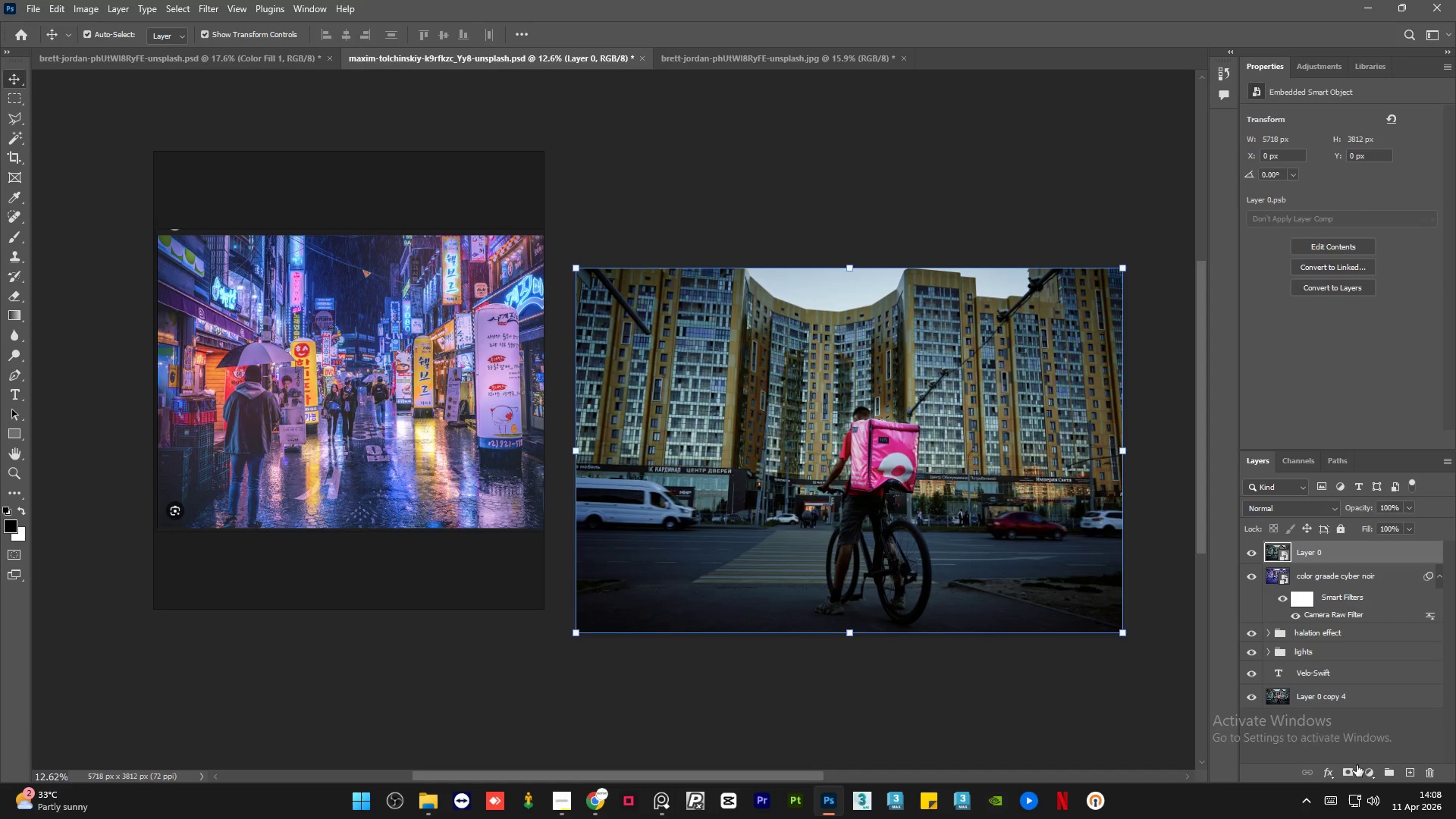 
left_click([1352, 770])
 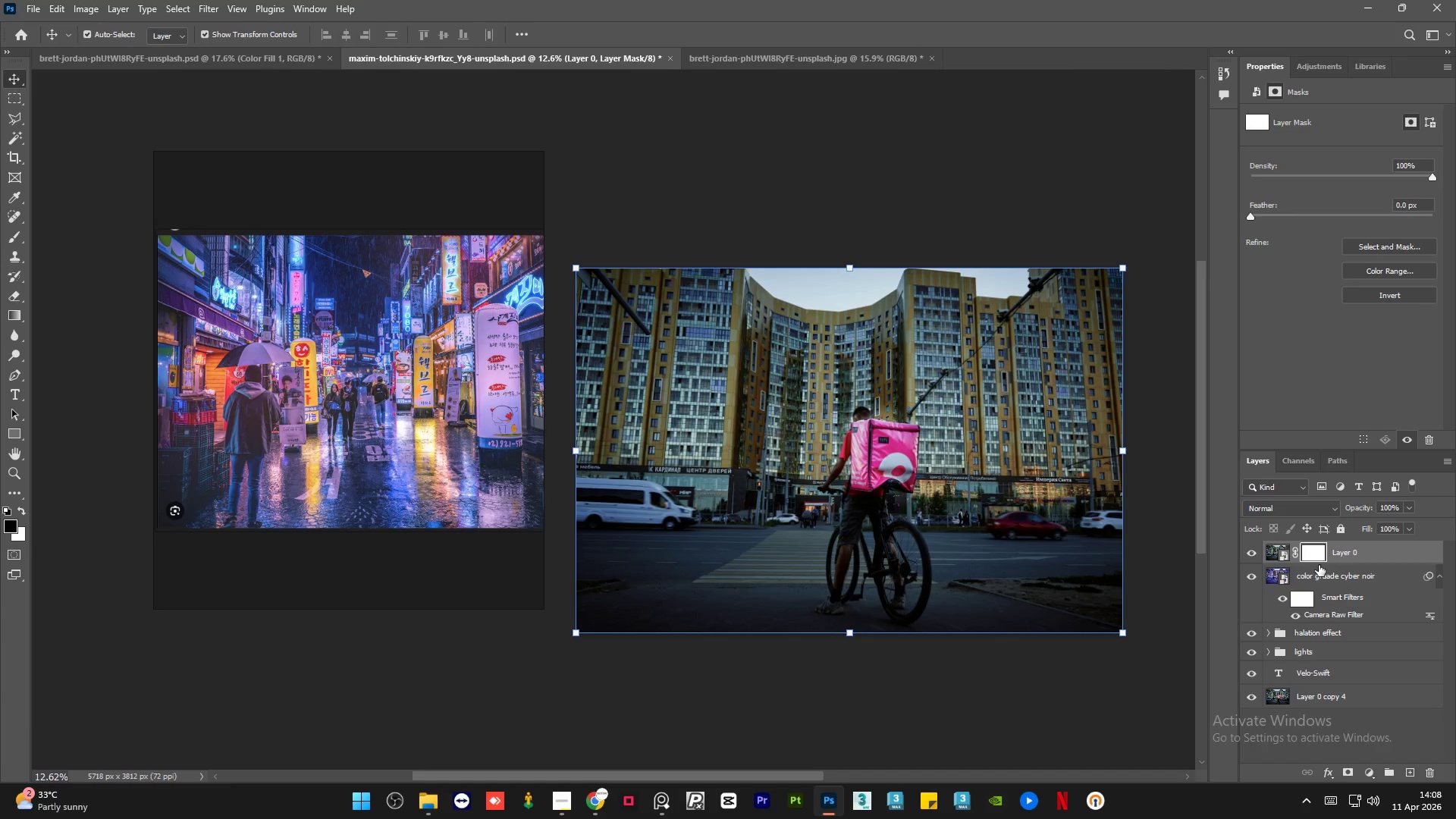 
key(Control+I)
 